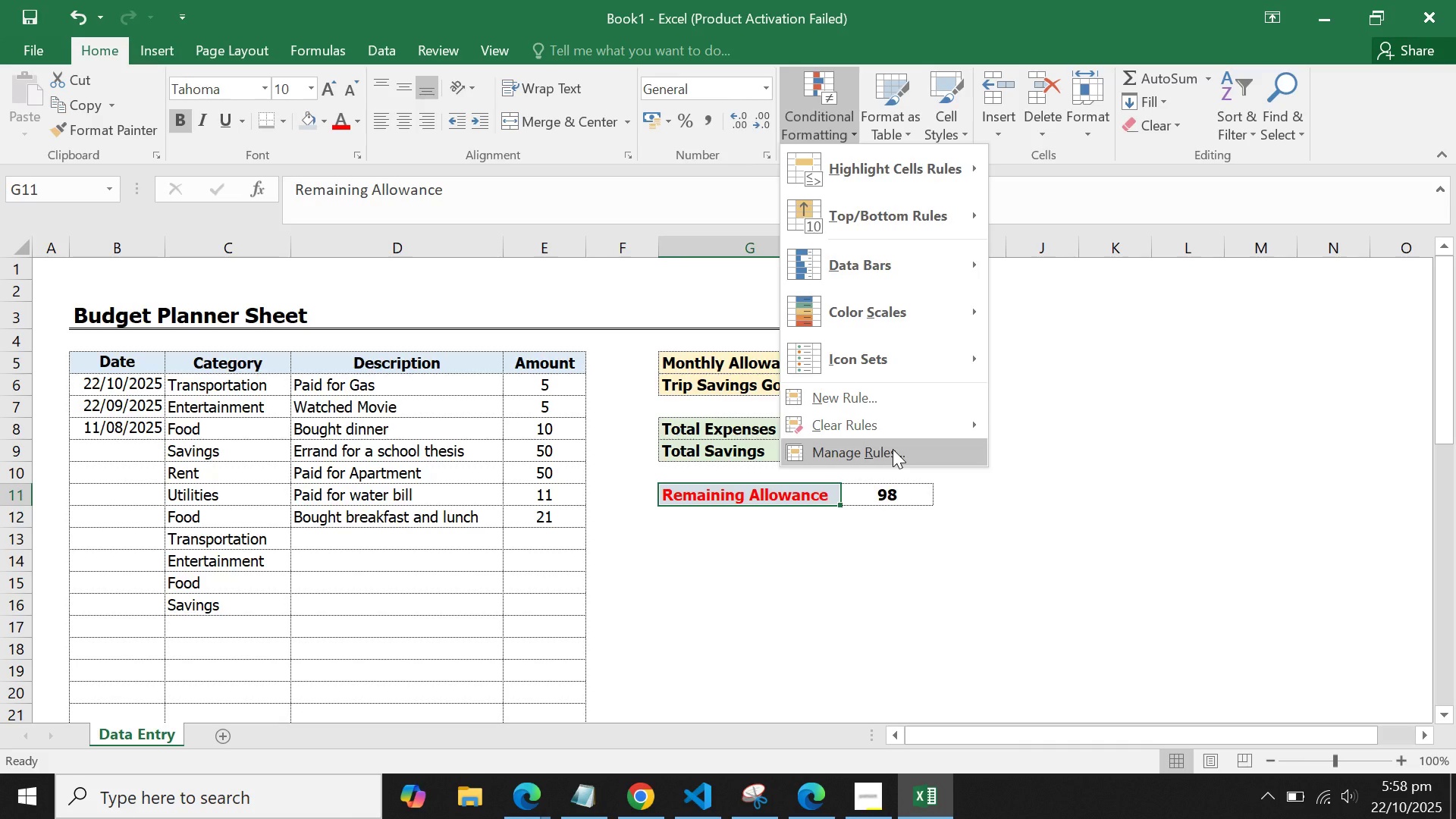 
left_click([893, 449])
 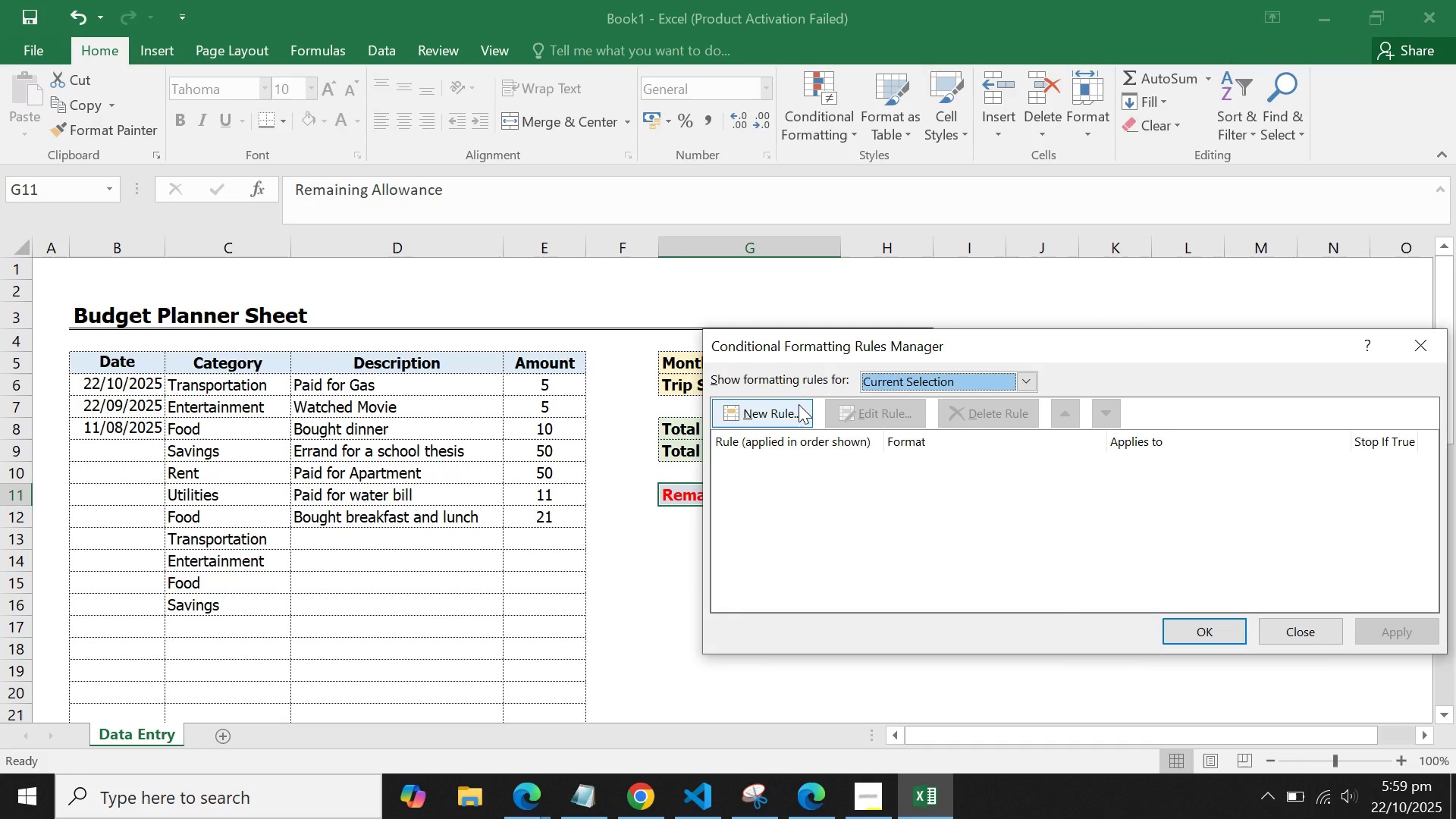 
left_click([799, 404])
 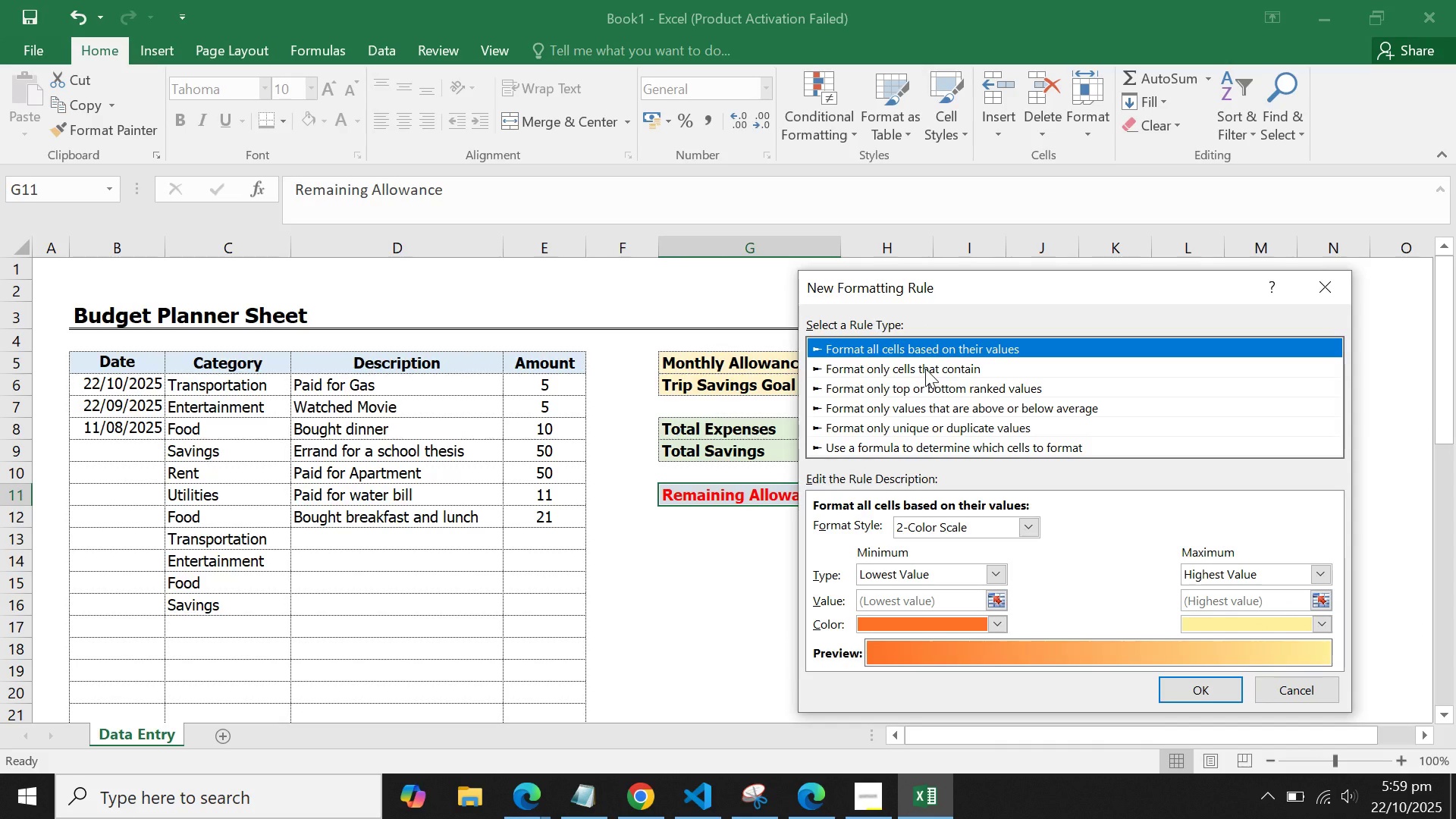 
left_click([925, 369])
 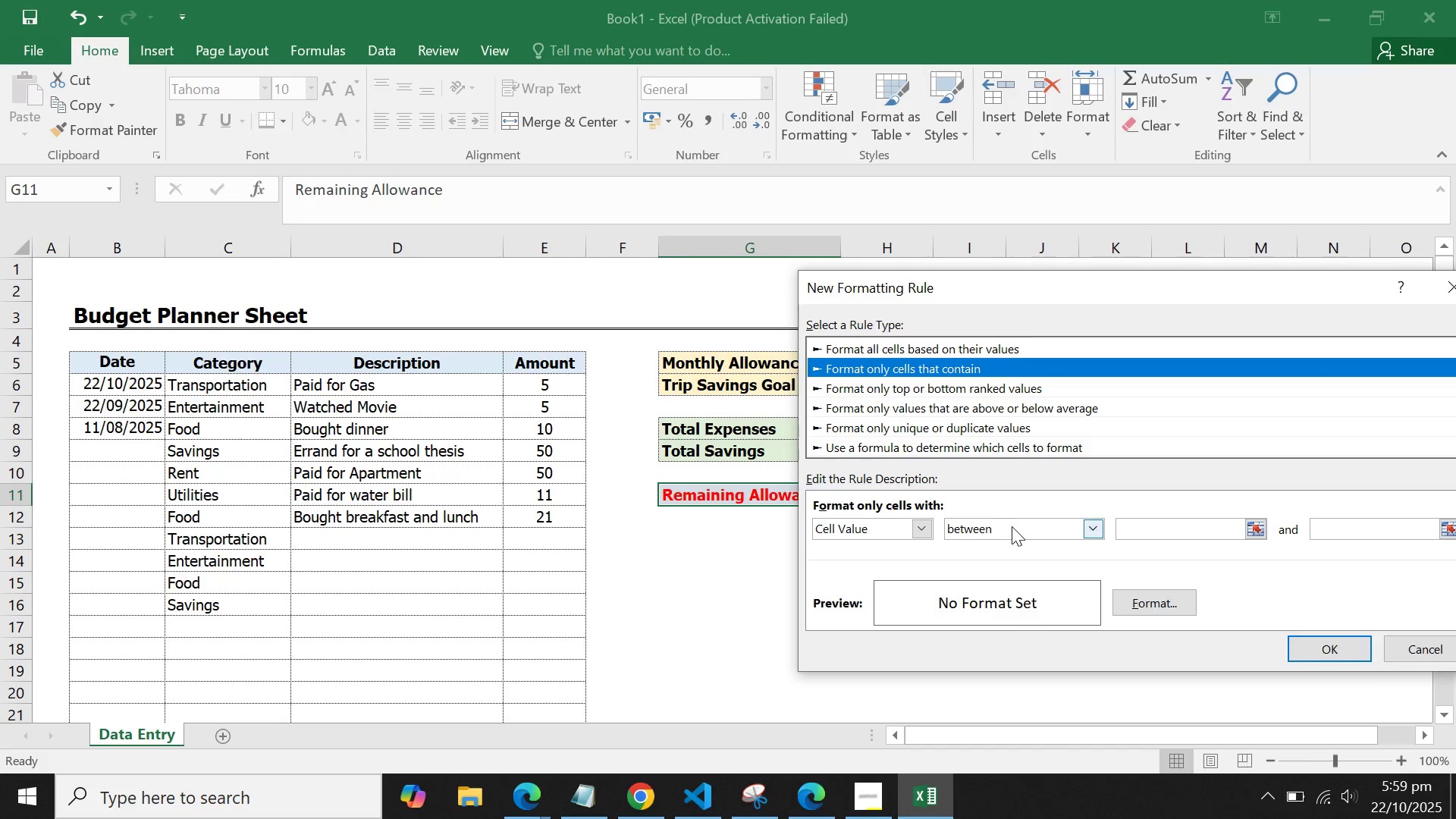 
left_click([1012, 526])
 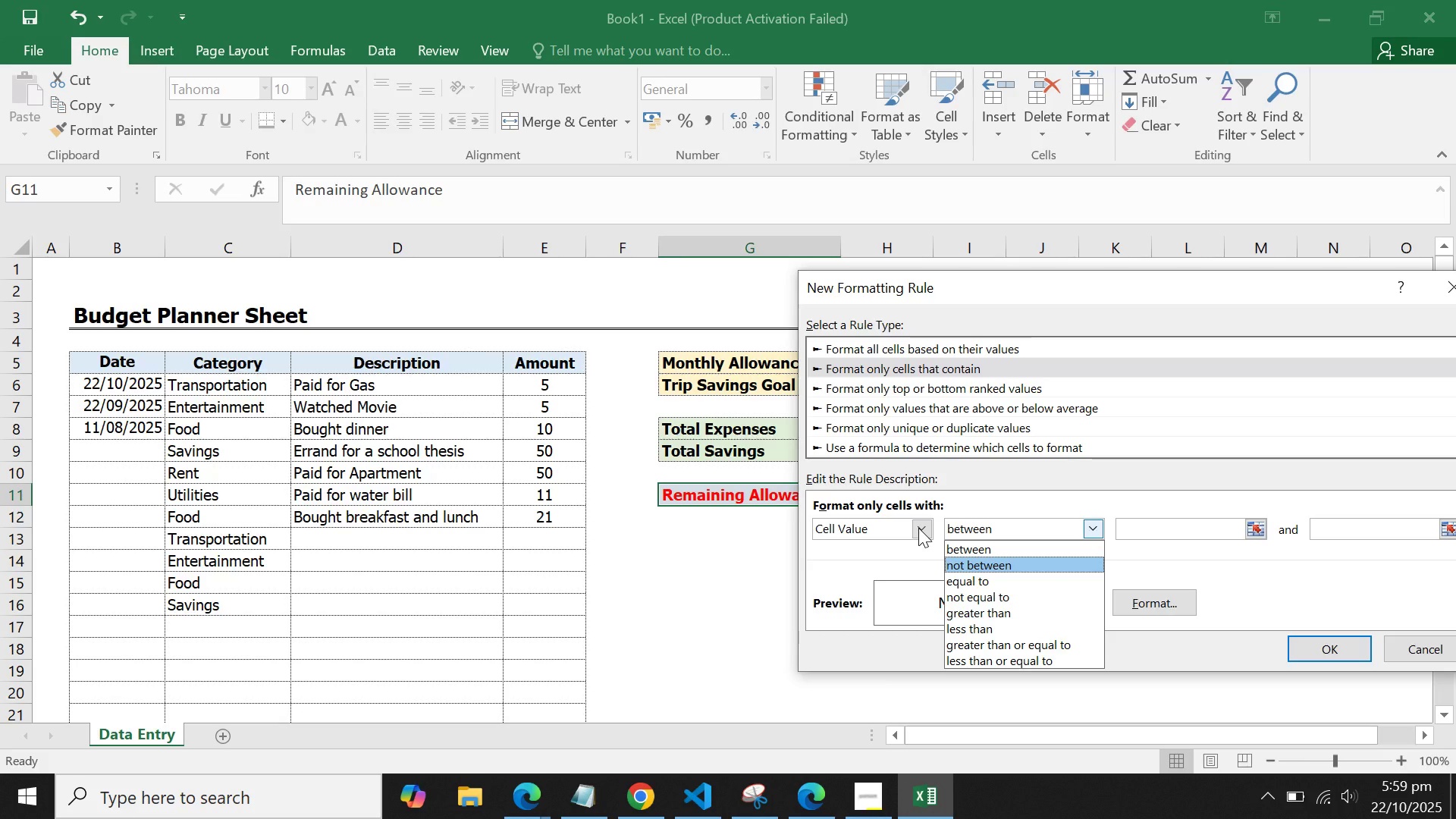 
double_click([918, 528])
 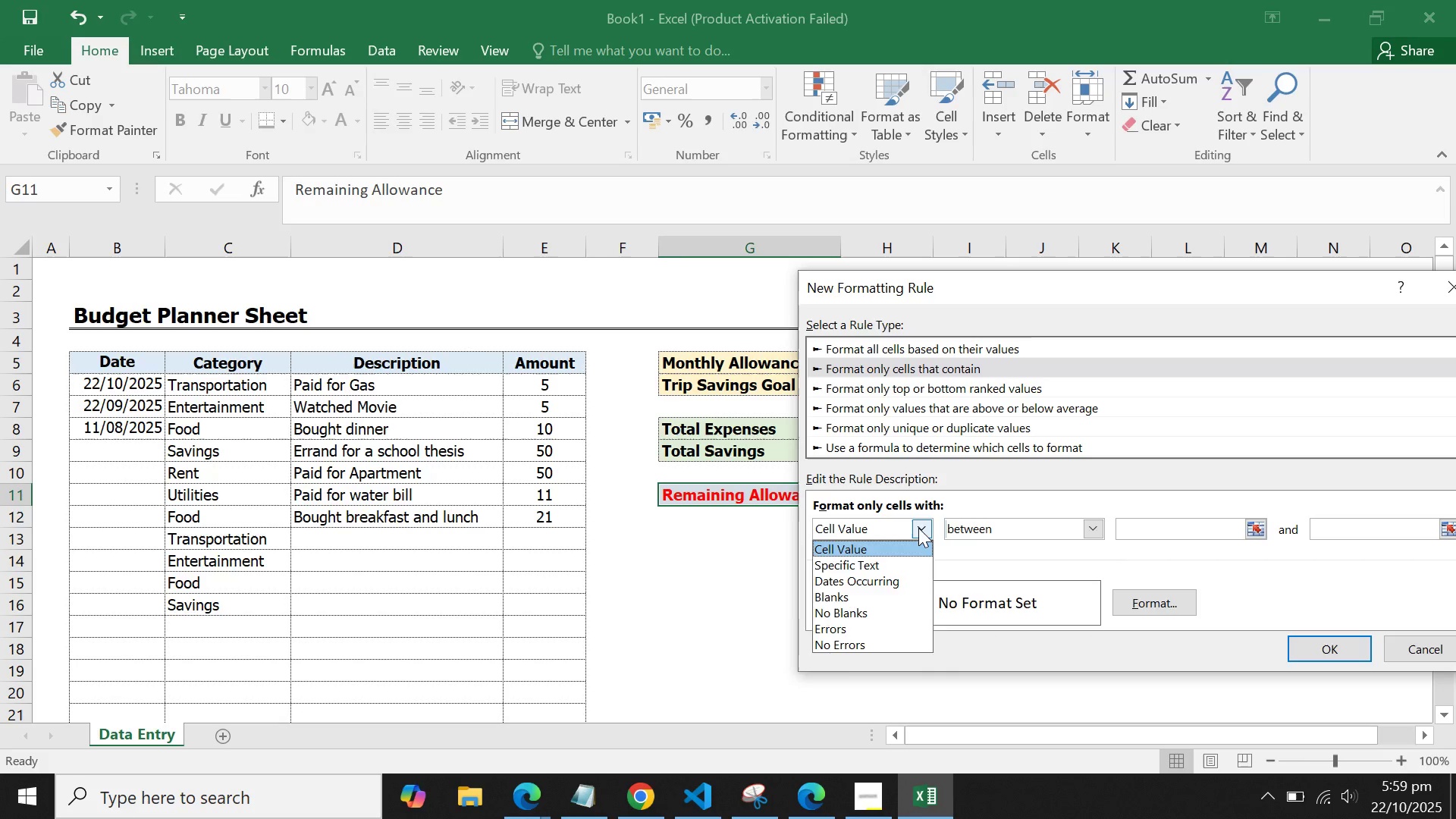 
left_click([918, 528])
 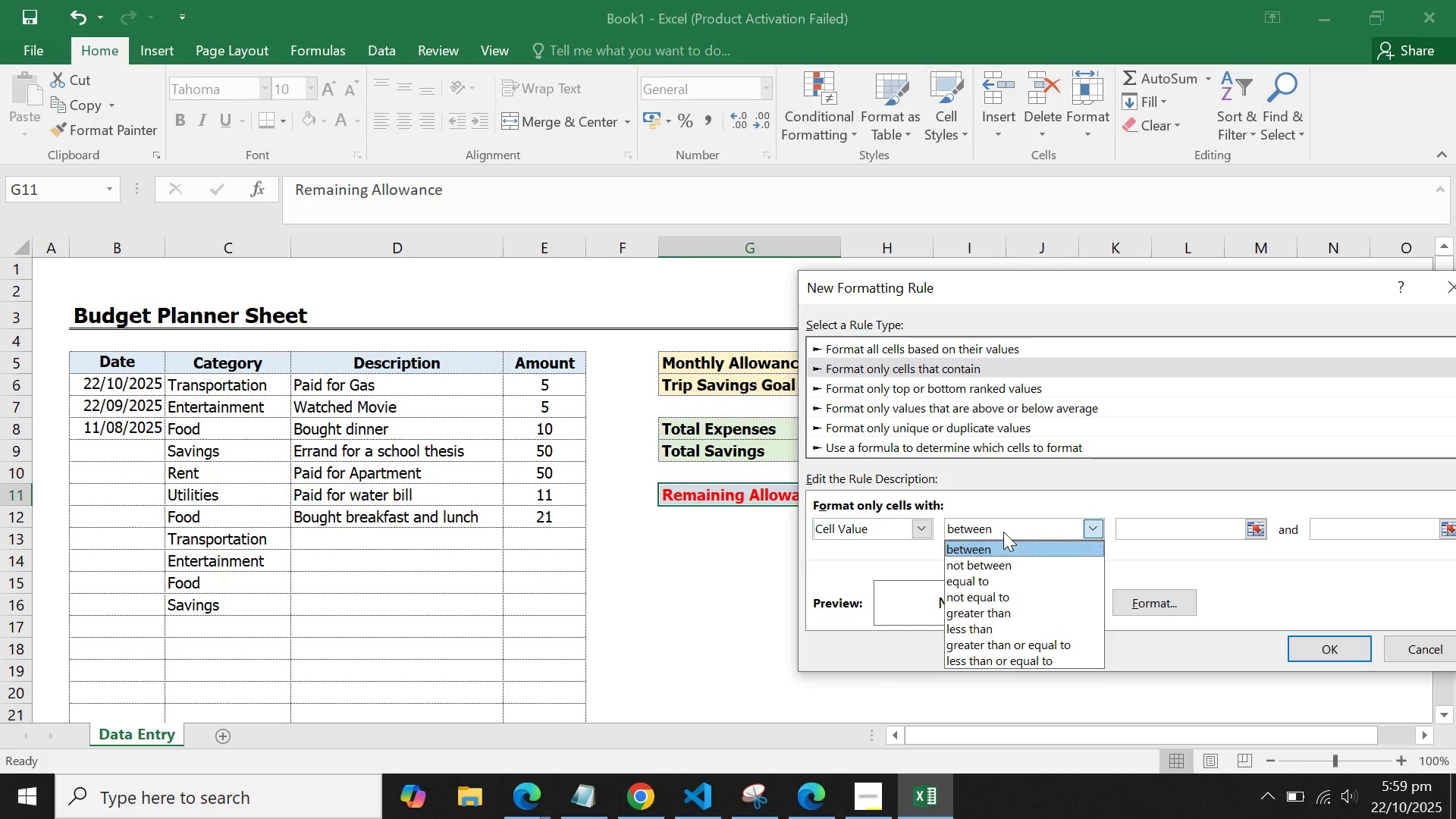 
left_click([1003, 532])
 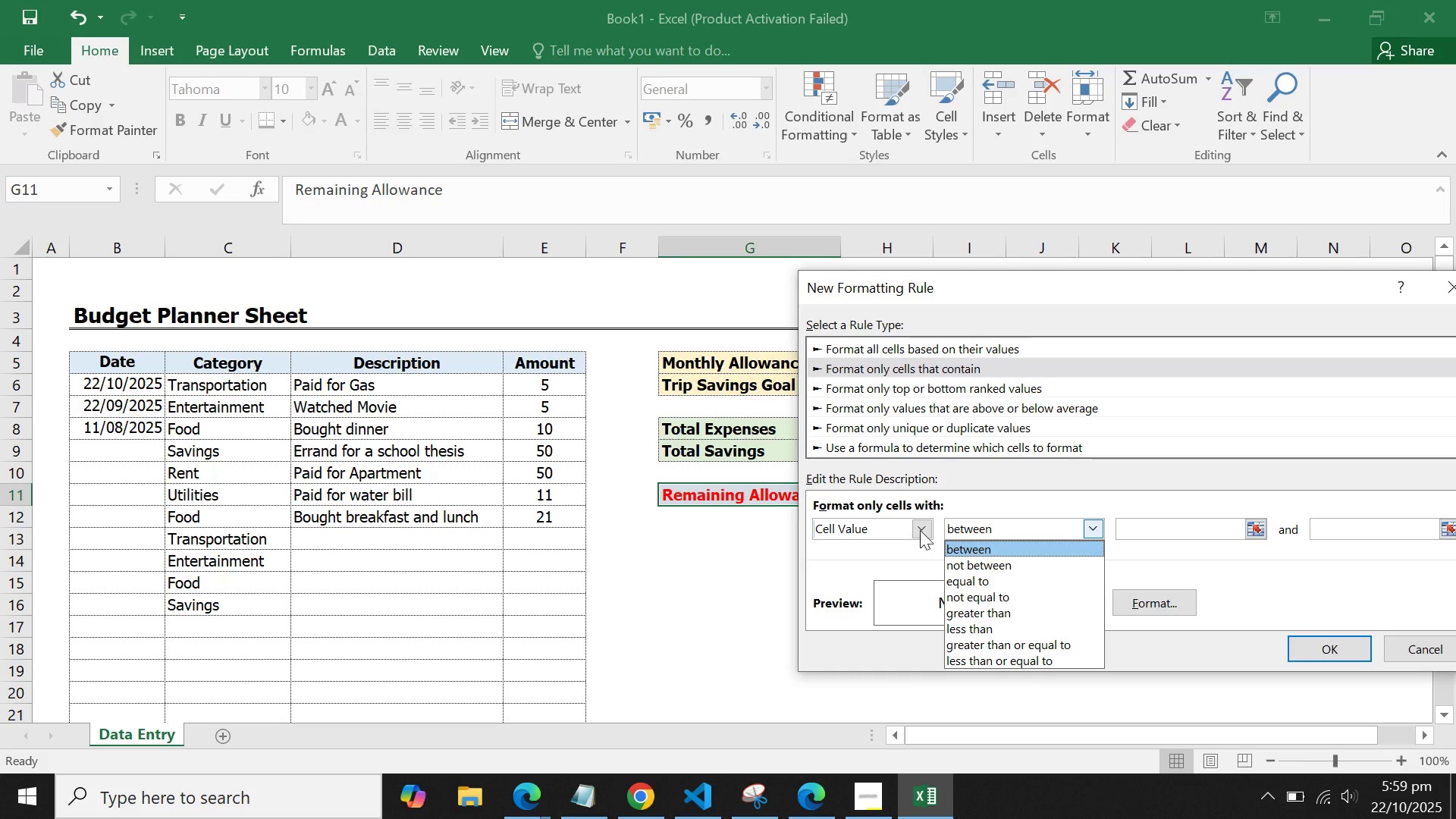 
left_click([921, 529])
 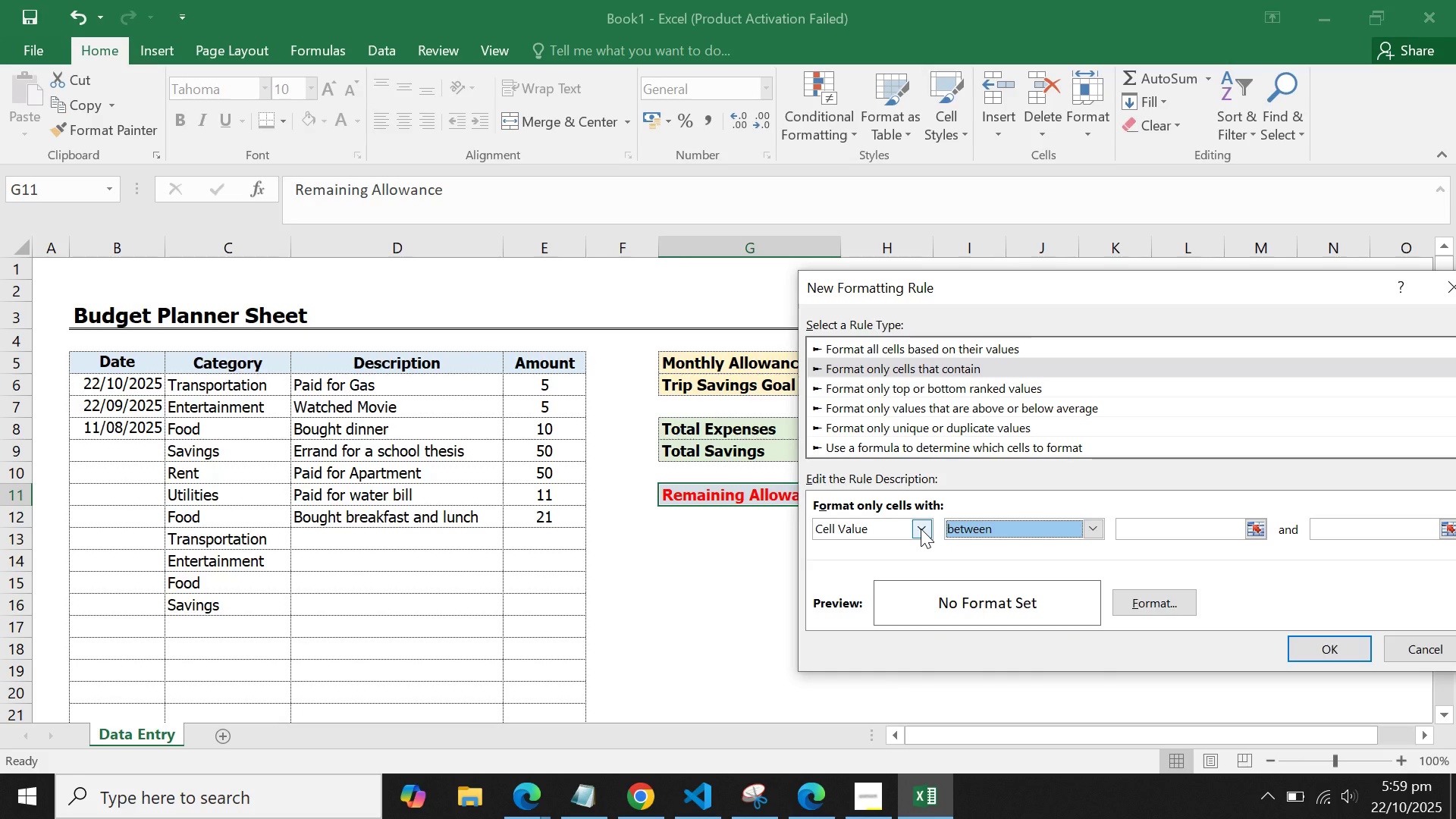 
left_click([921, 529])
 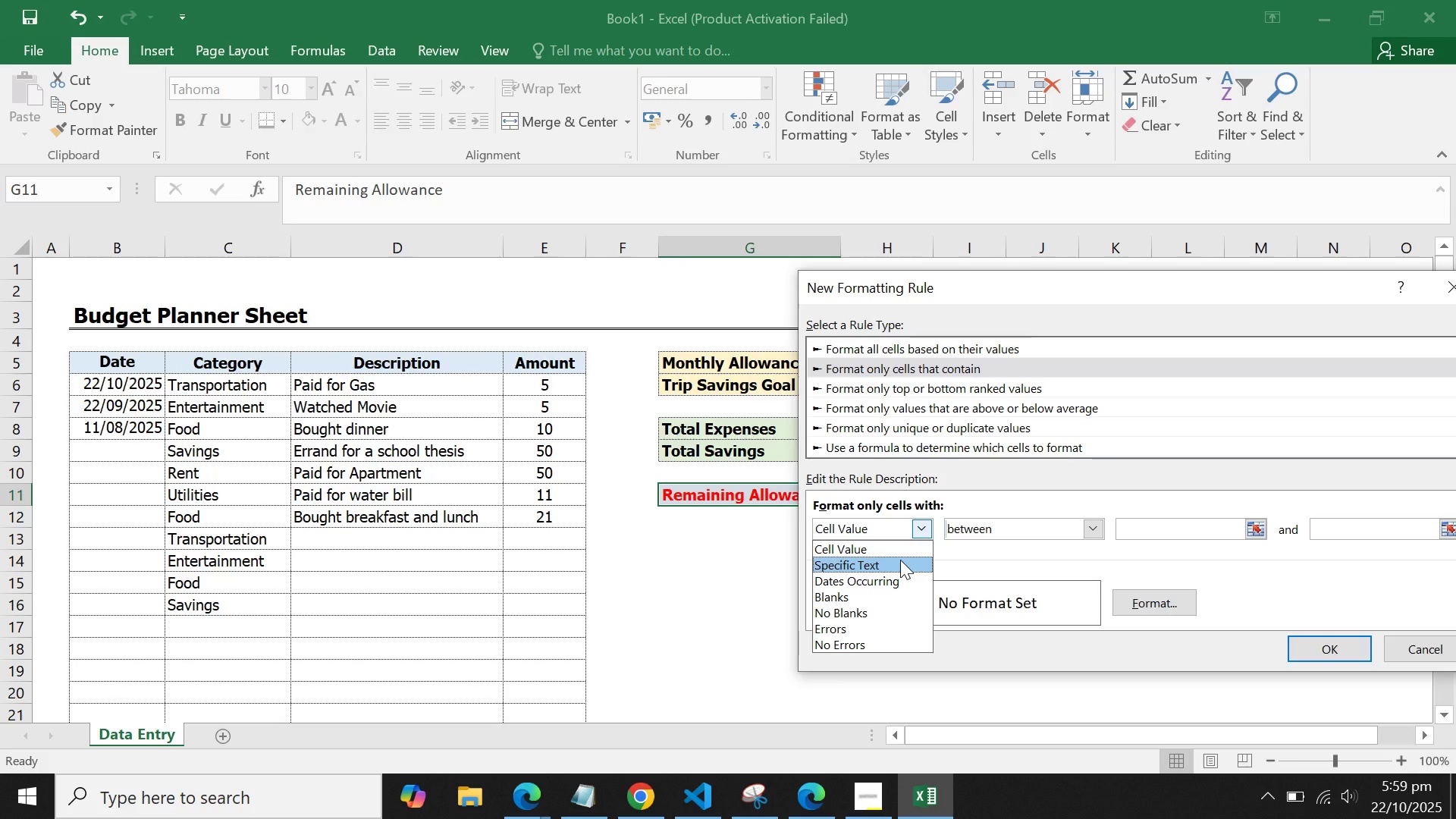 
wait(7.09)
 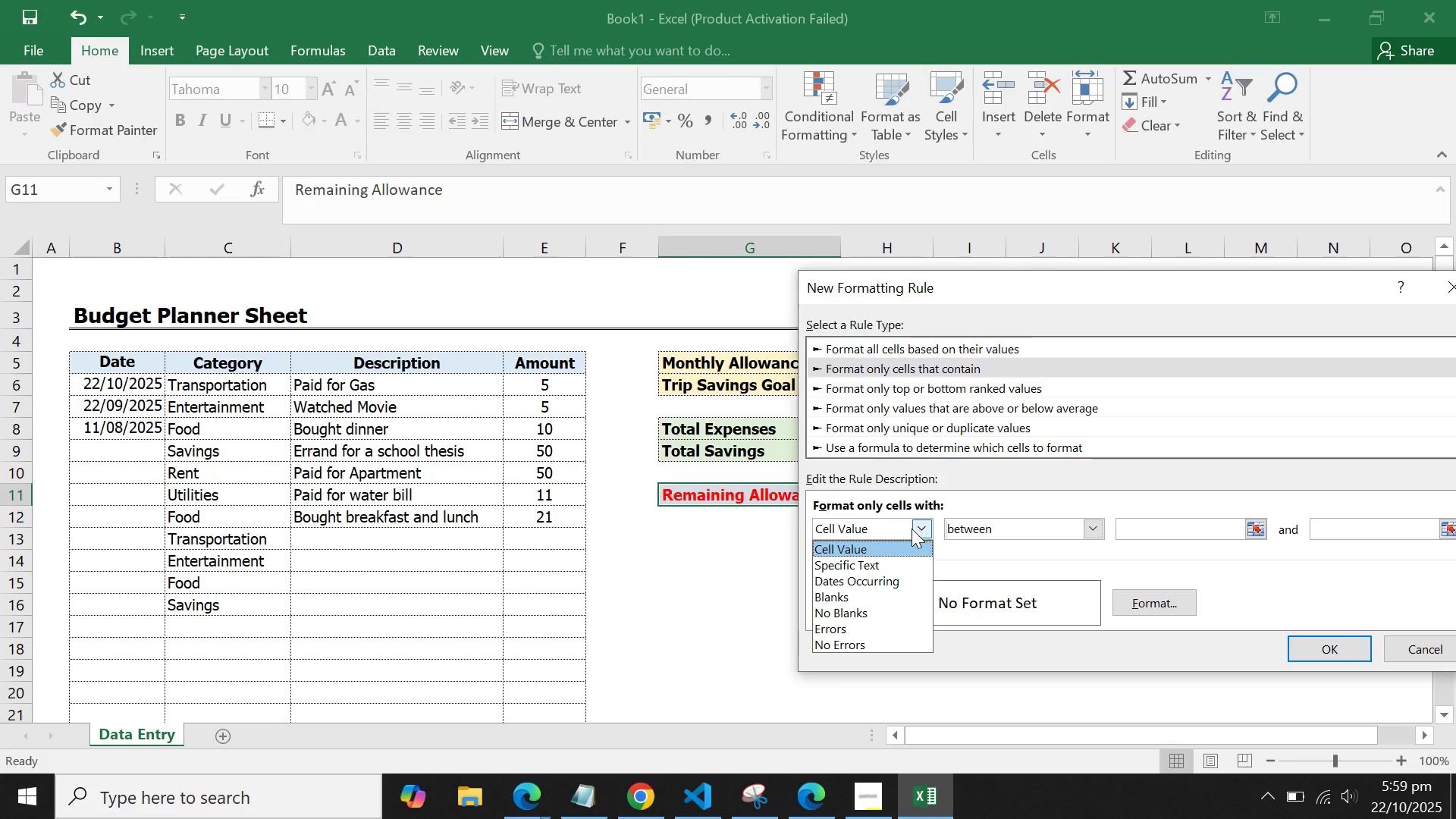 
left_click([890, 550])
 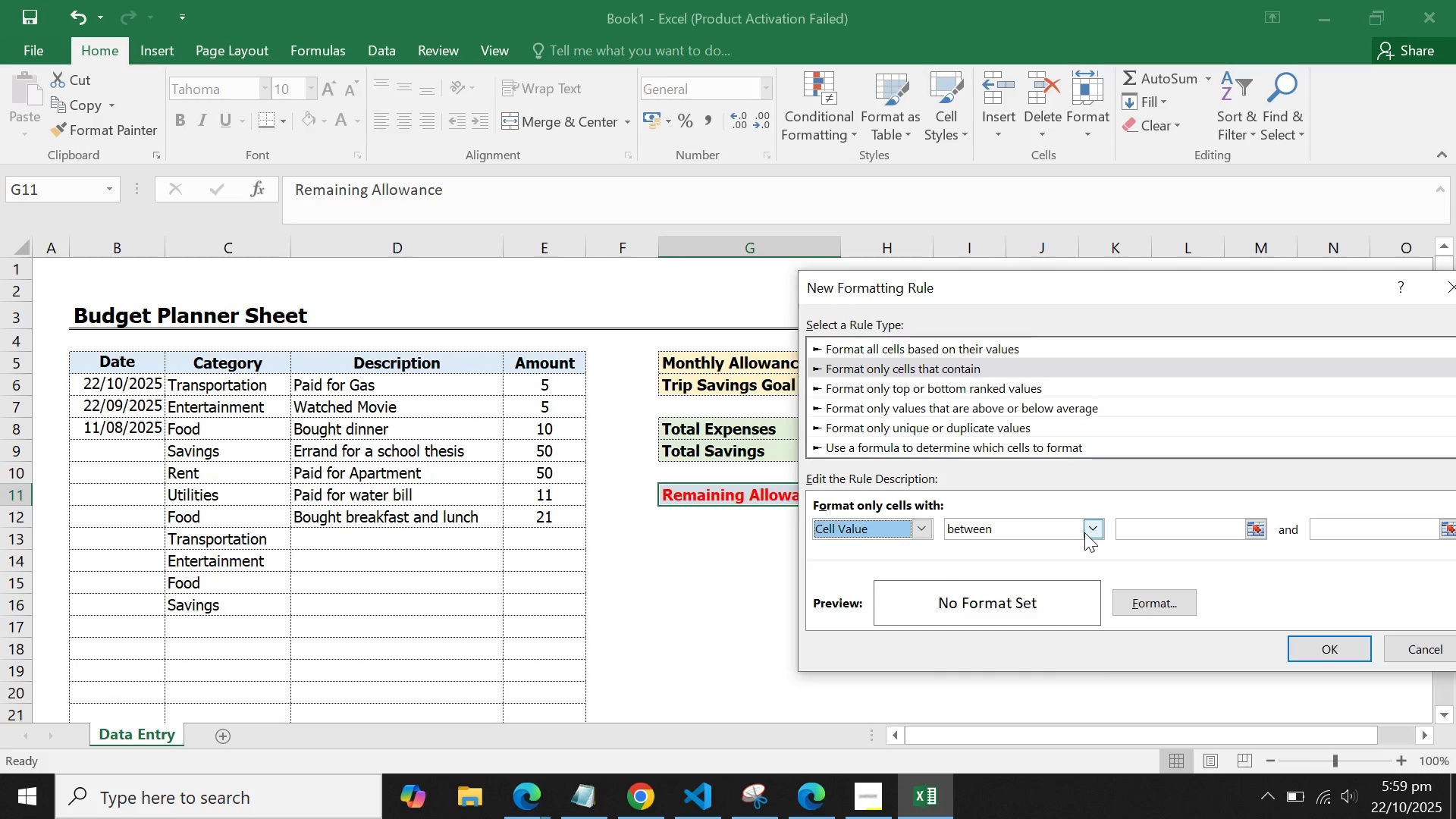 
left_click([1084, 532])
 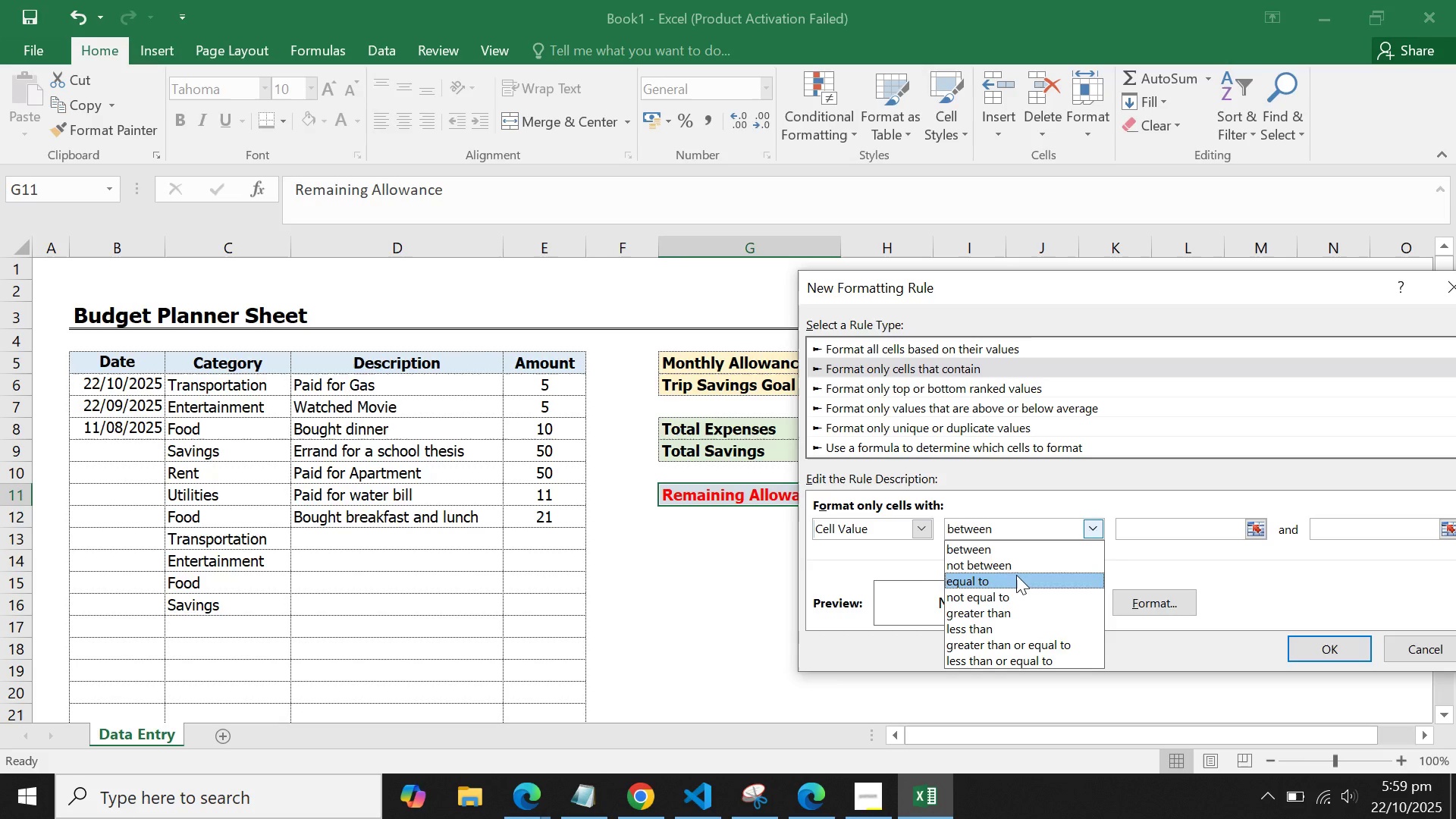 
wait(6.69)
 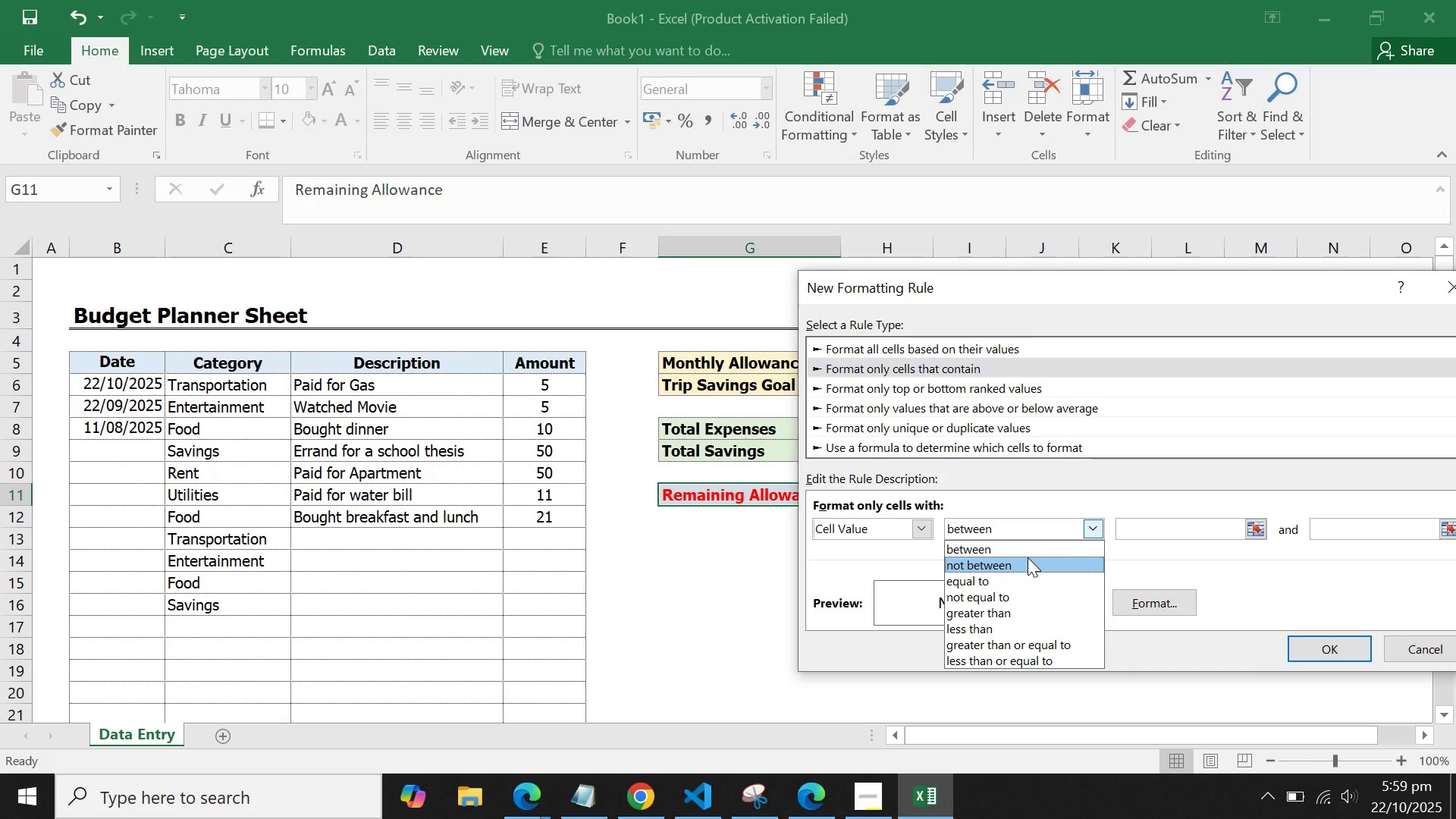 
left_click([997, 621])
 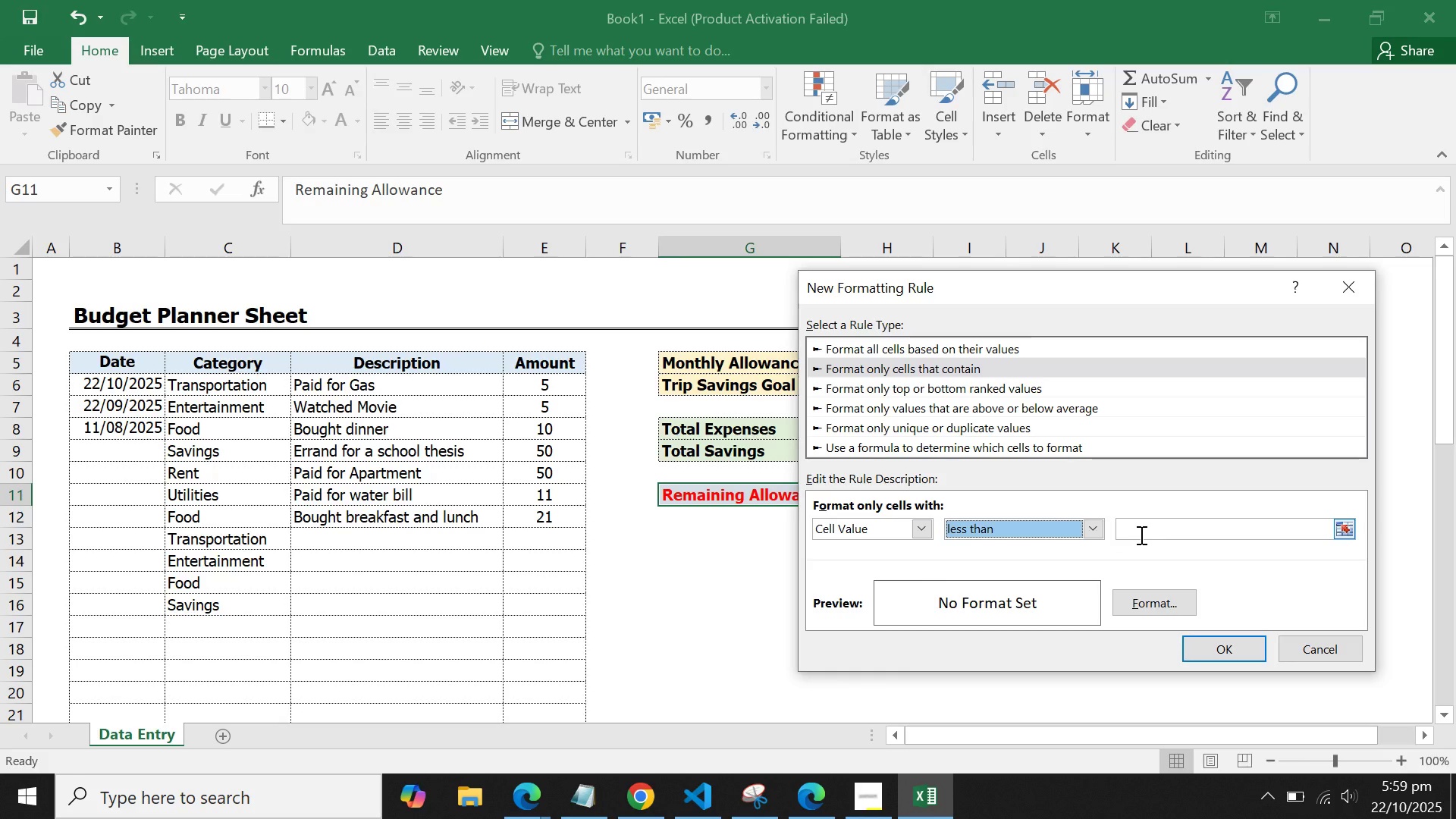 
left_click([1140, 535])
 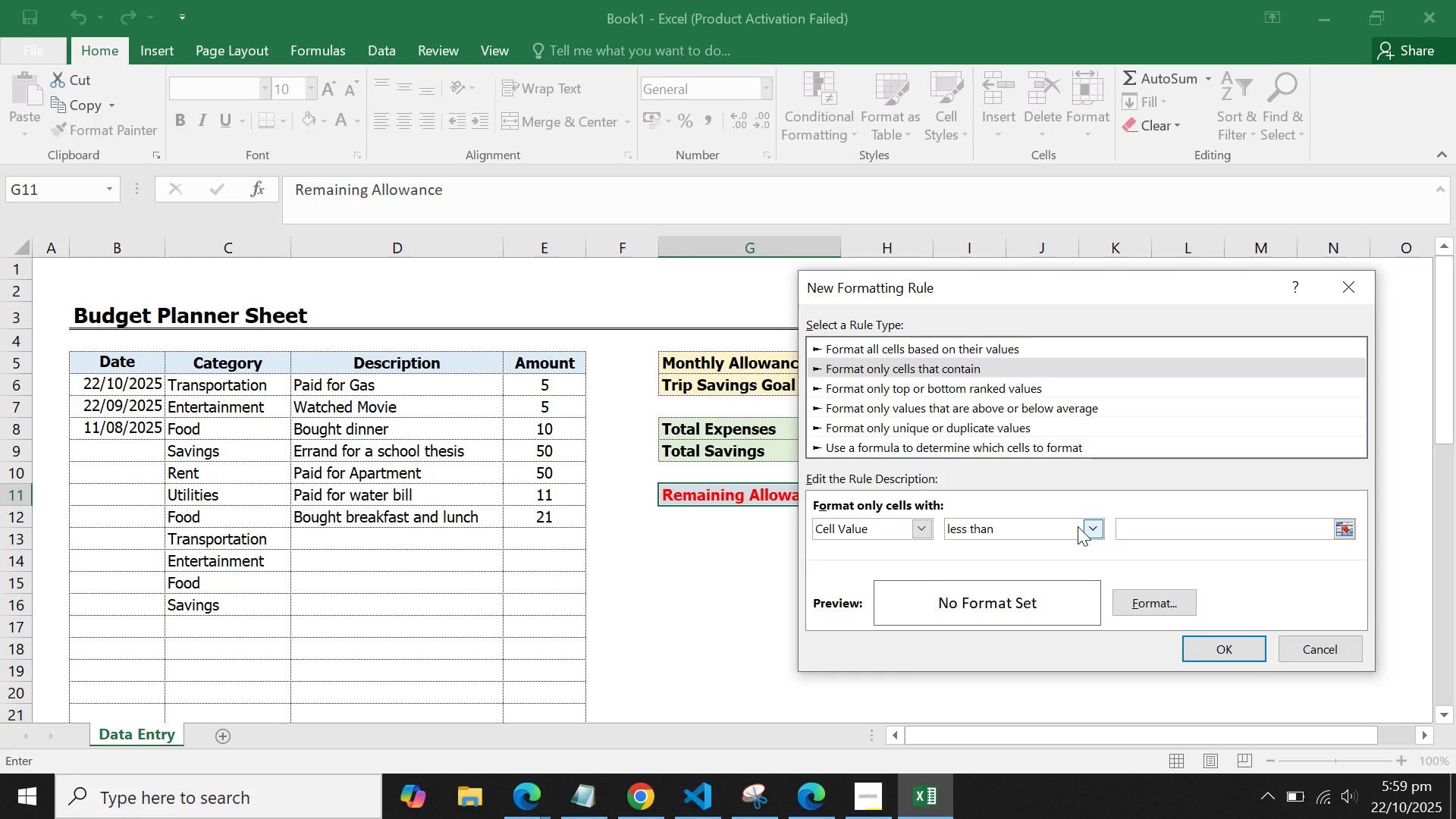 
key(Equal)
 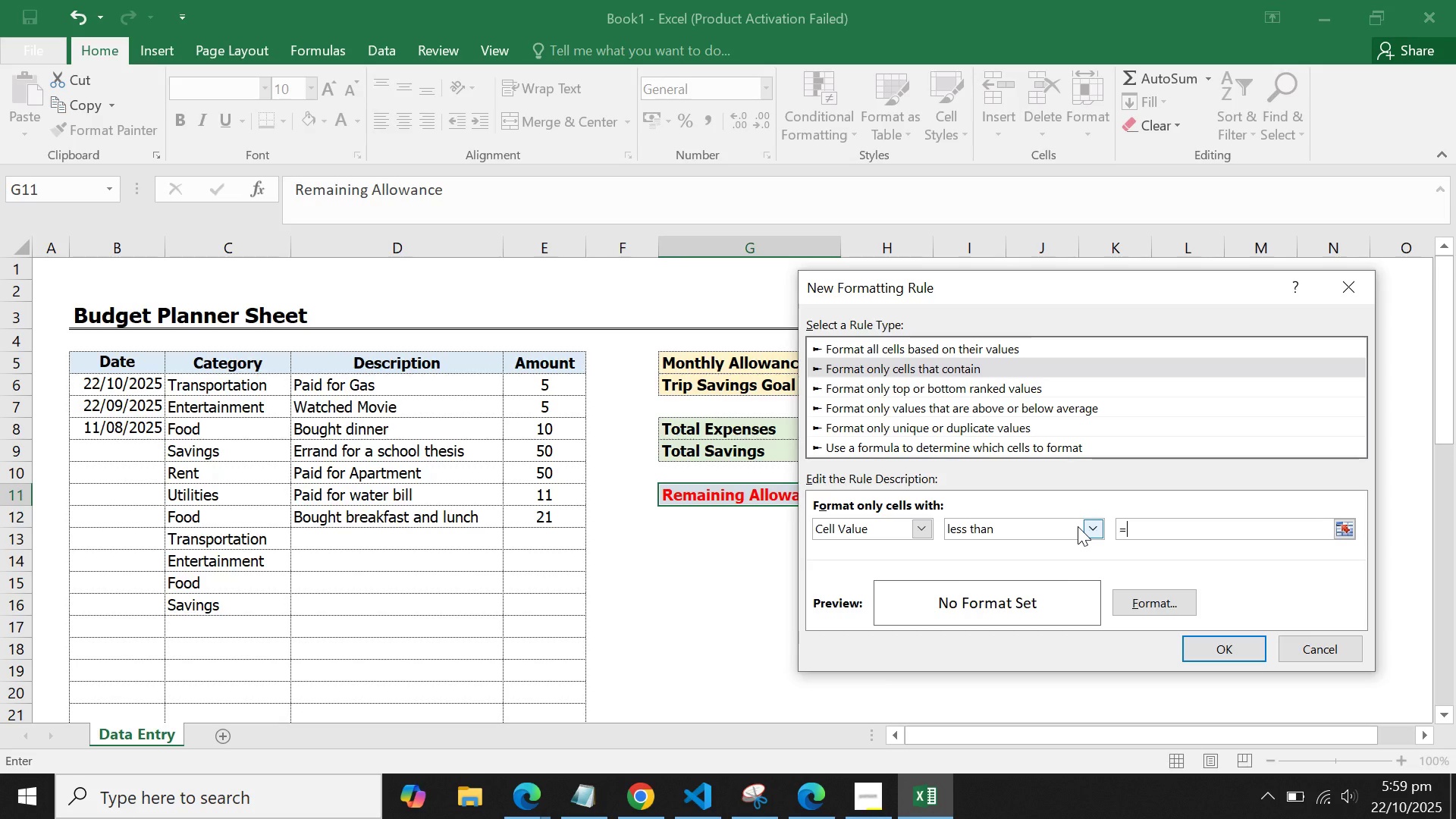 
key(0)
 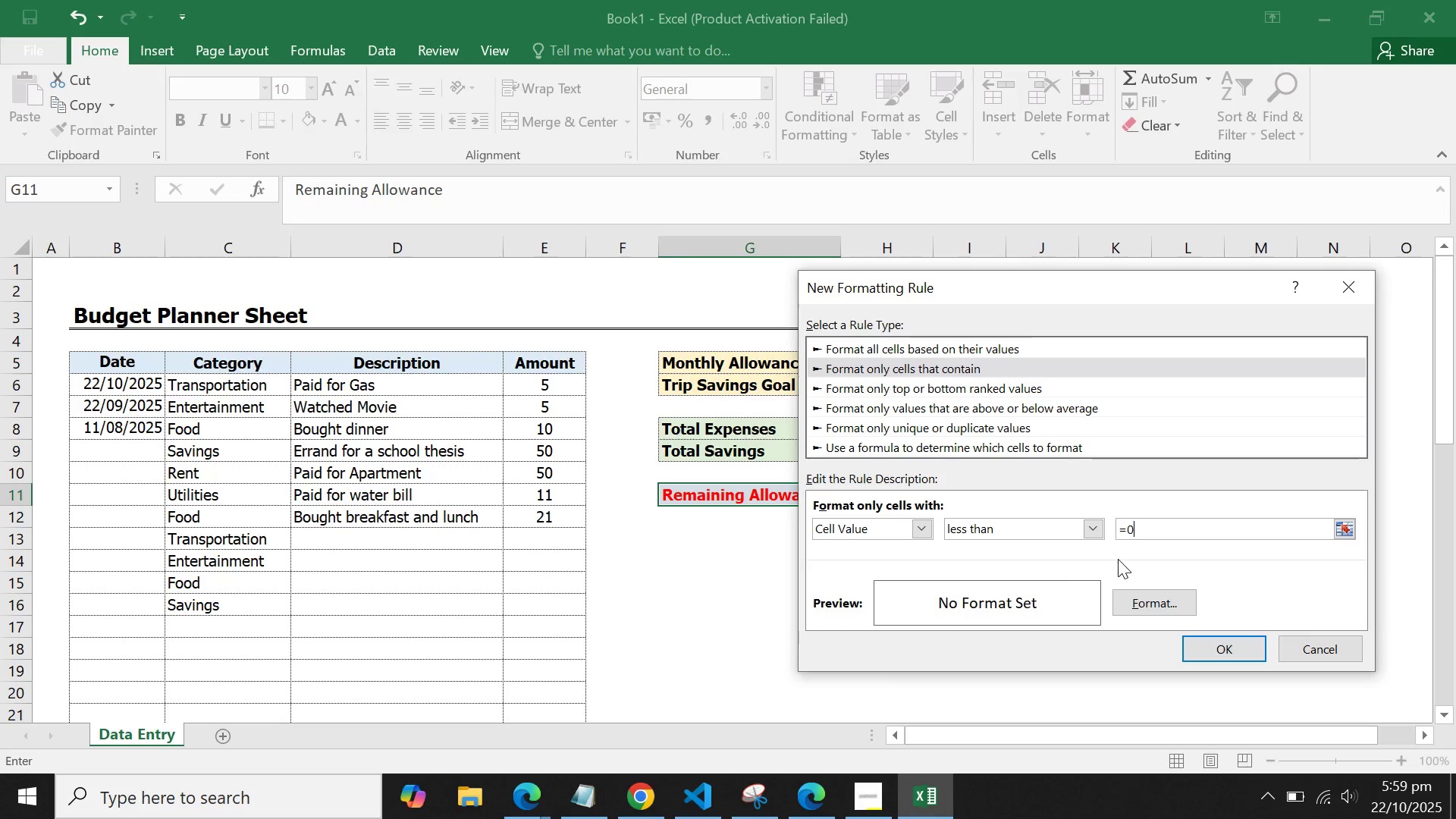 
wait(6.05)
 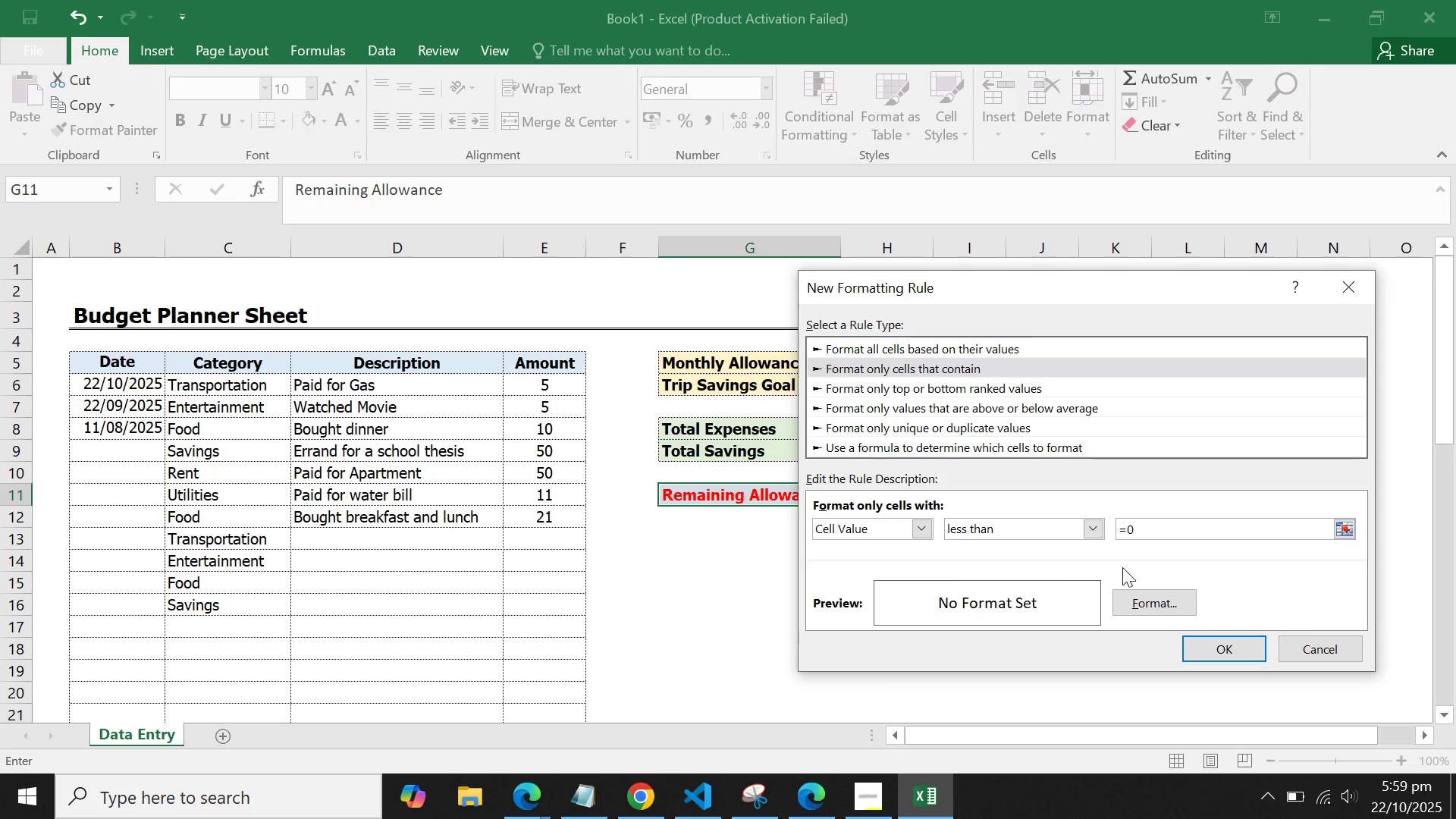 
mouse_move([934, 529])
 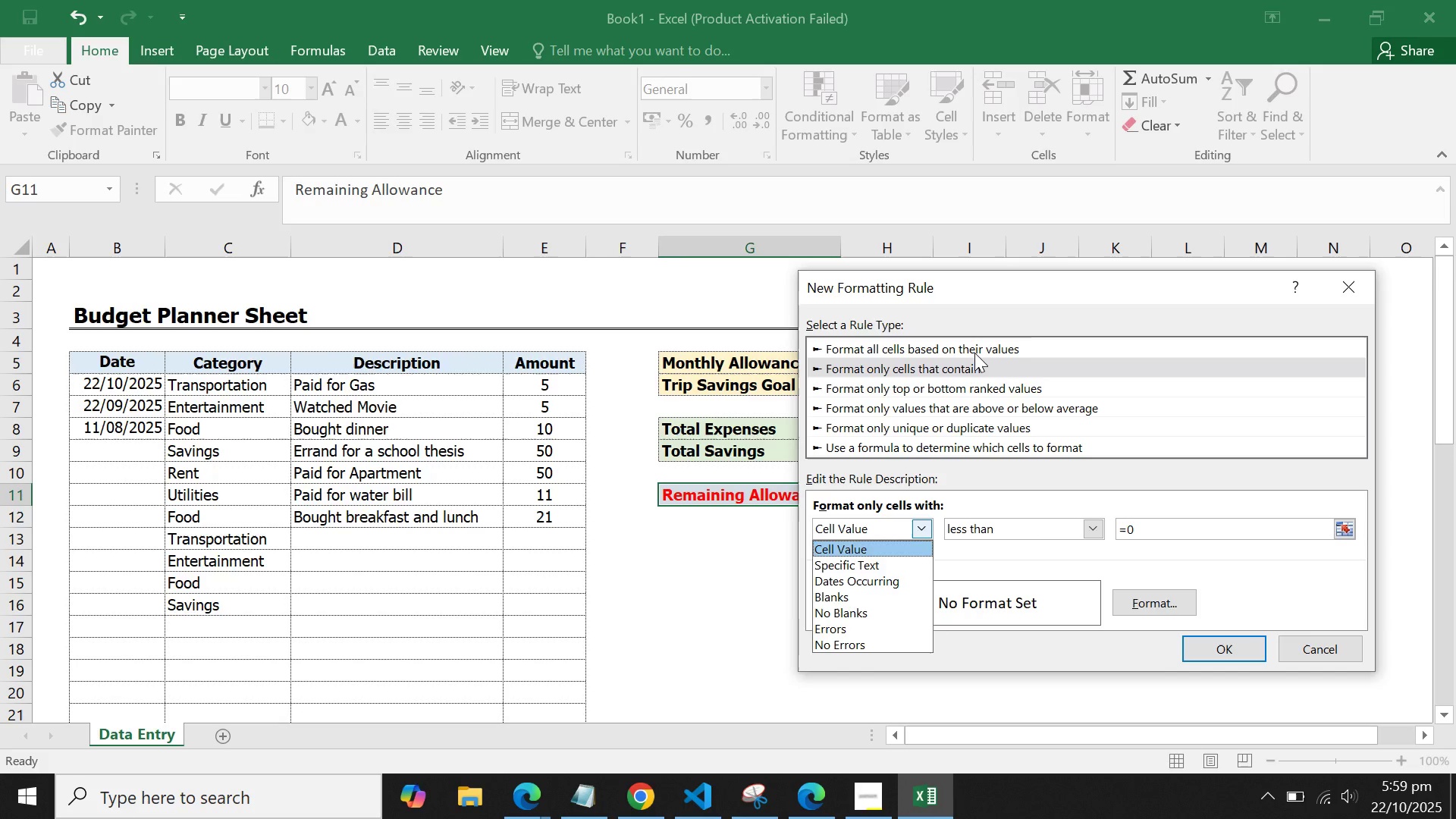 
left_click([974, 353])
 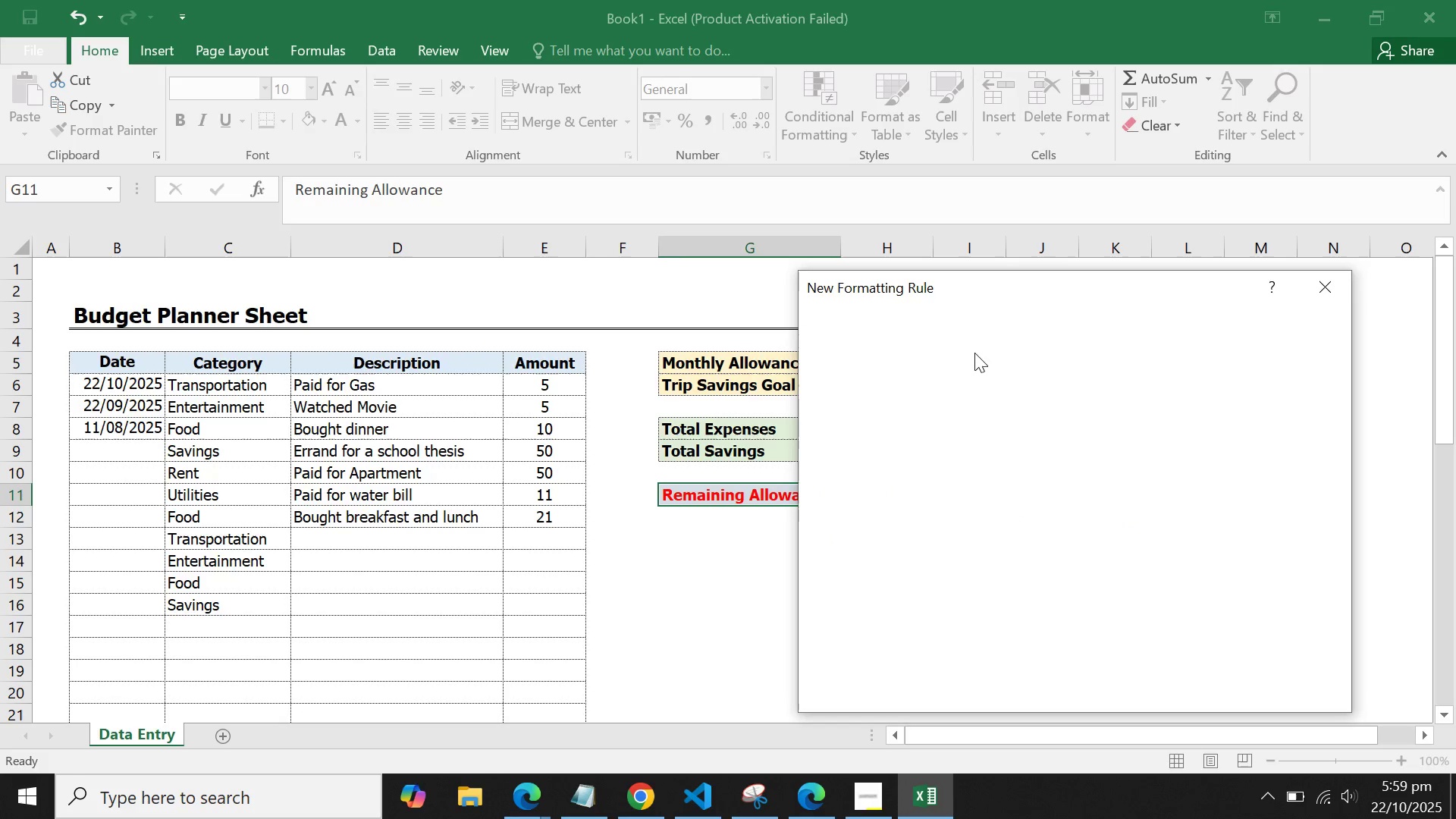 
left_click([974, 353])
 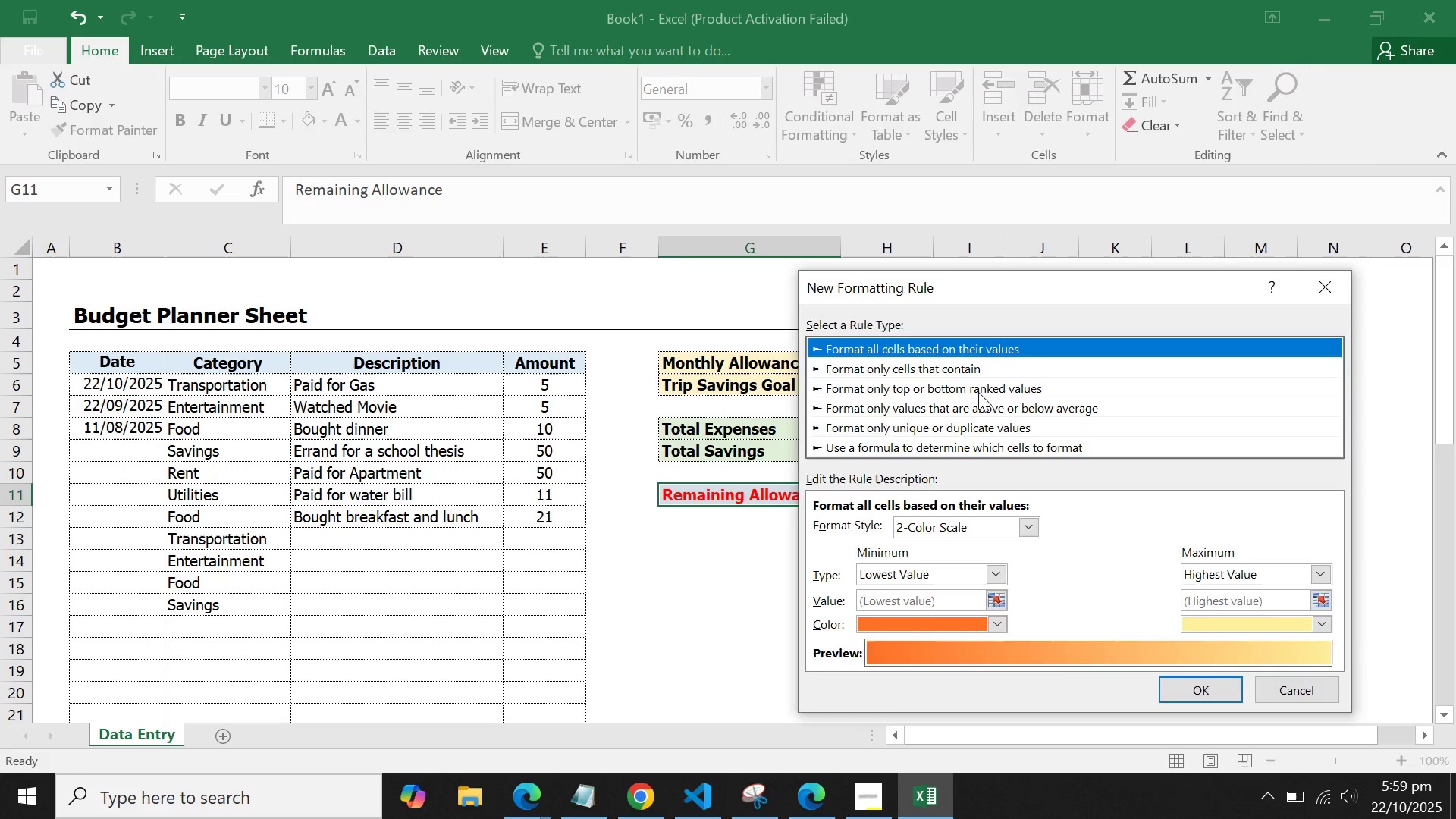 
left_click([978, 392])
 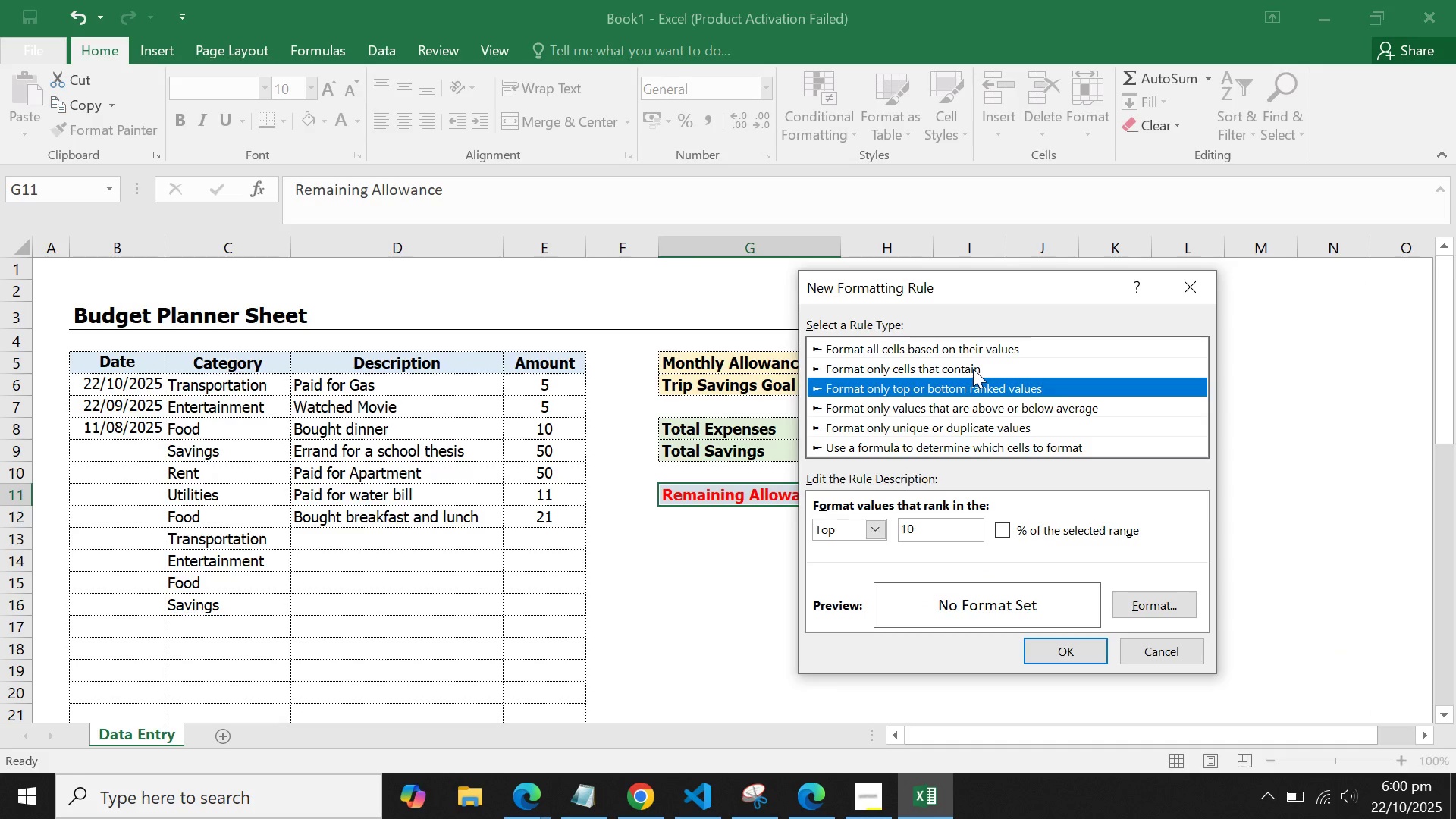 
left_click([973, 369])
 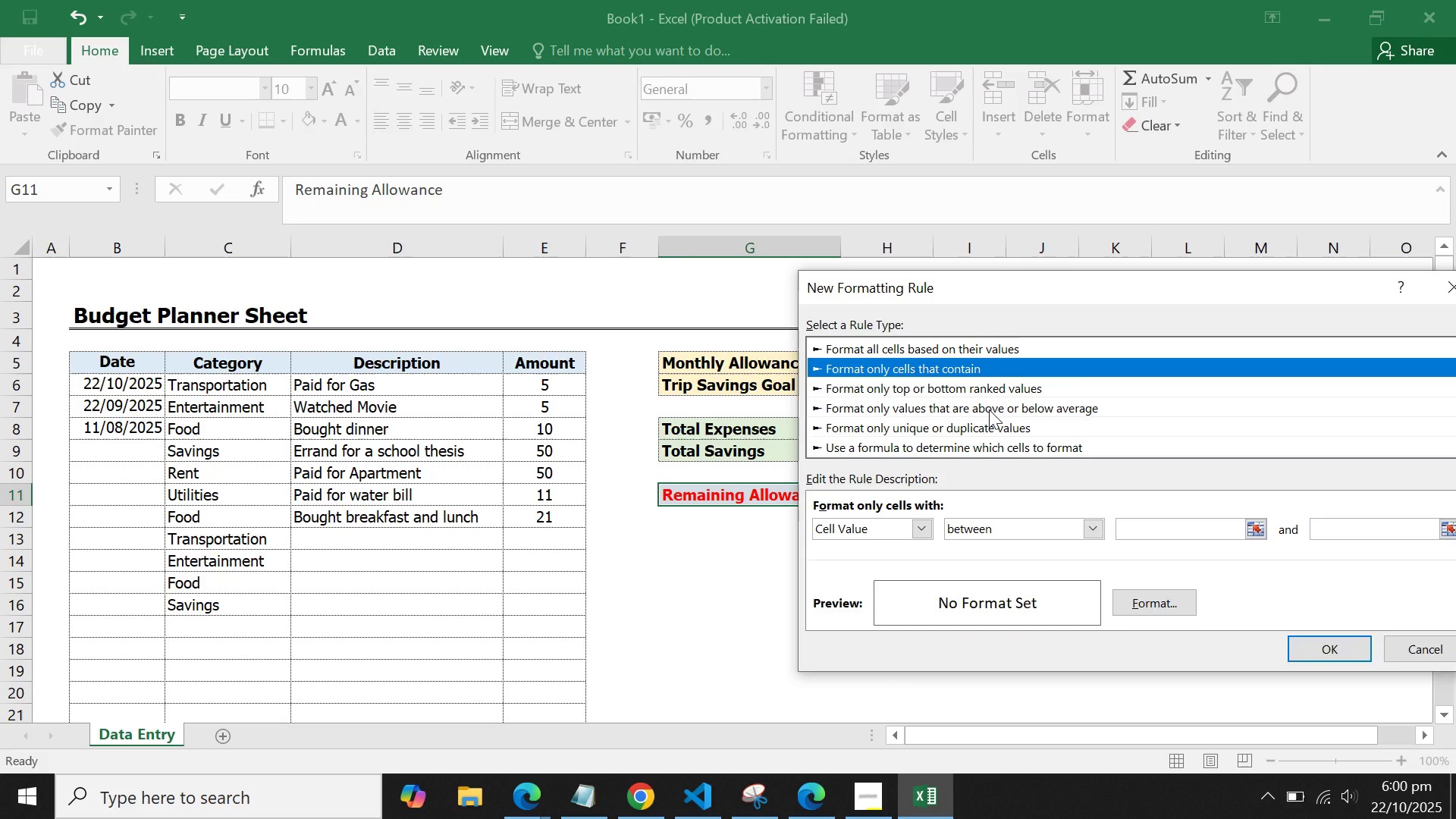 
left_click([989, 410])
 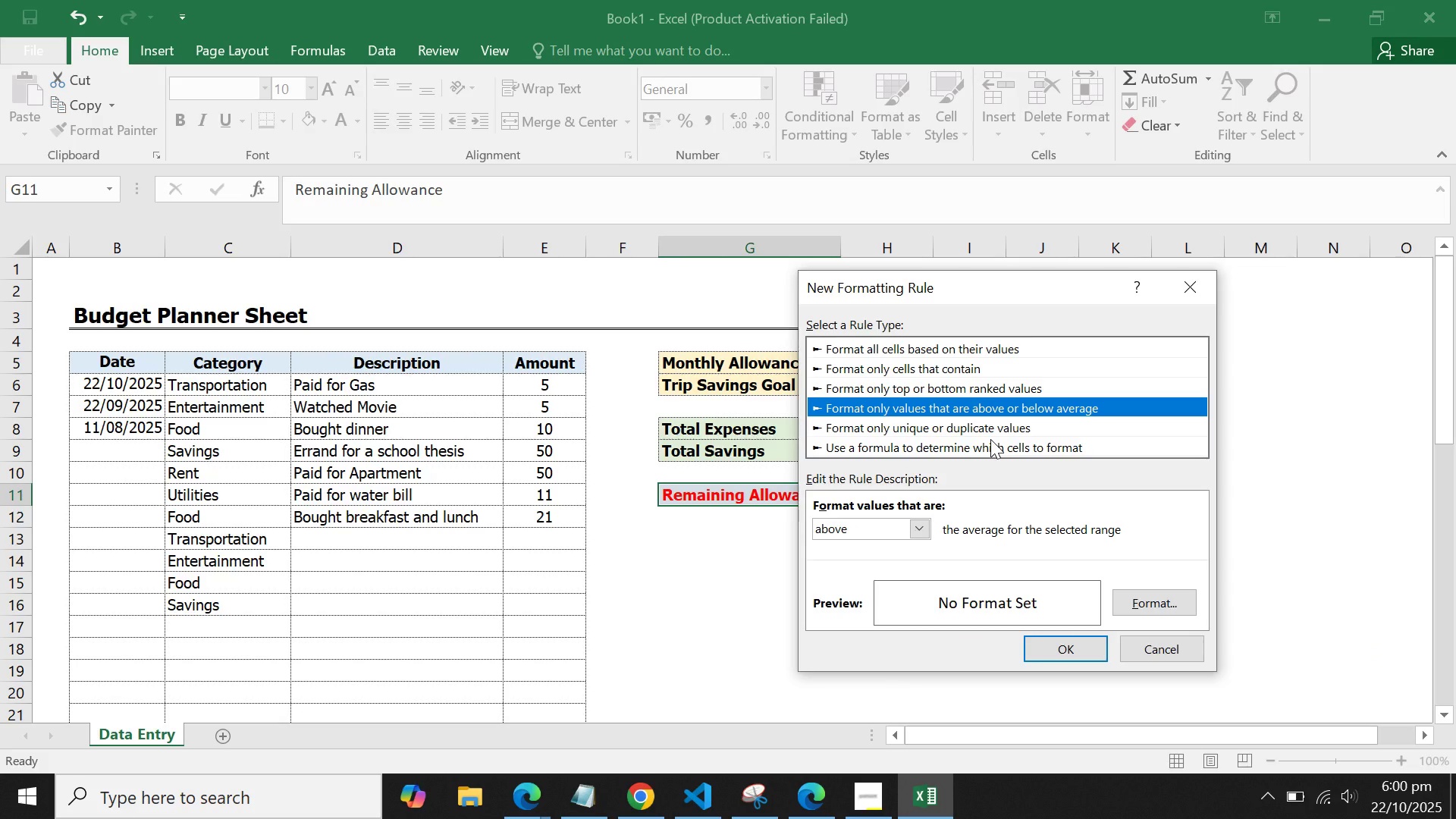 
left_click([990, 439])
 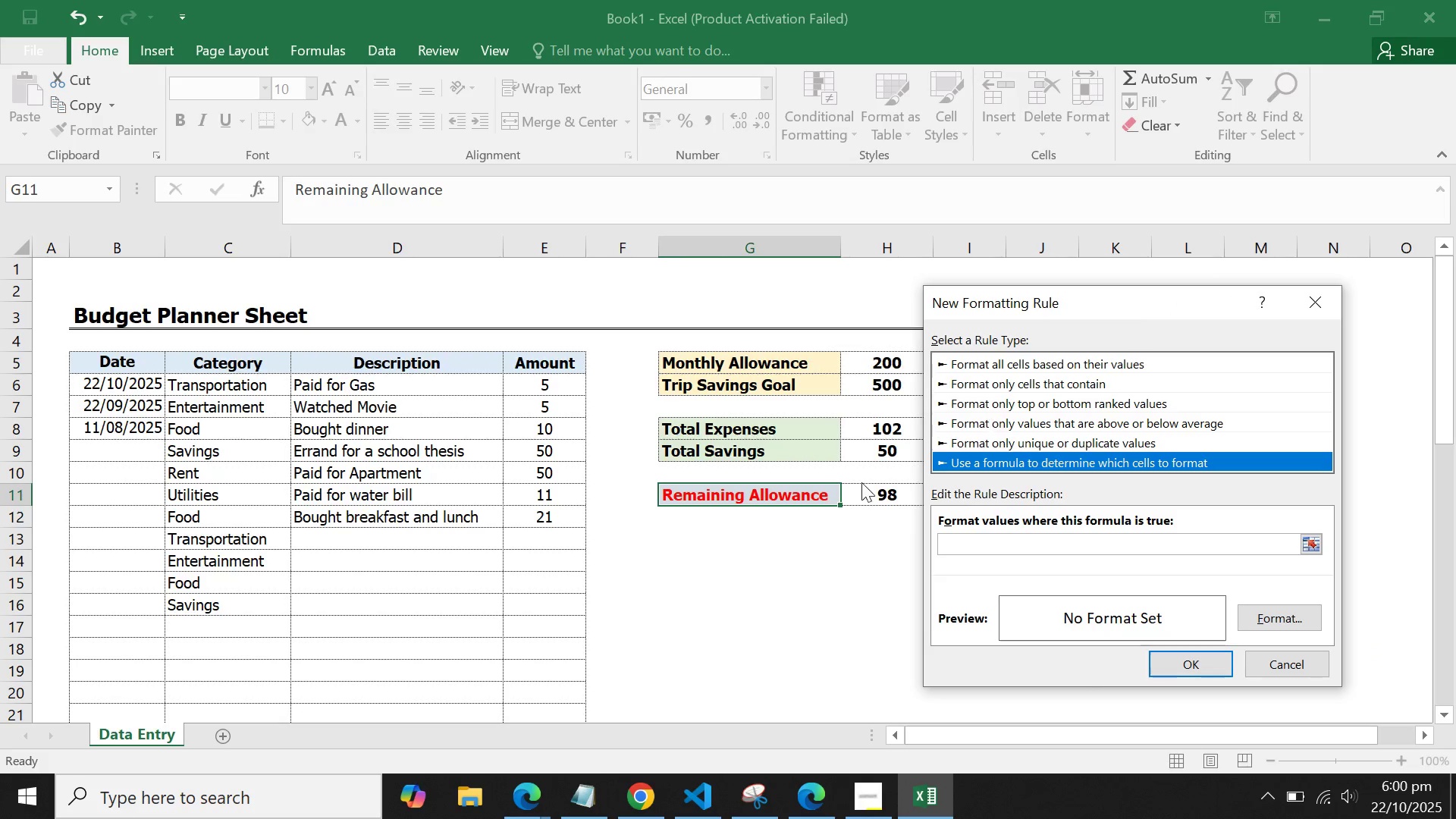 
left_click([874, 501])
 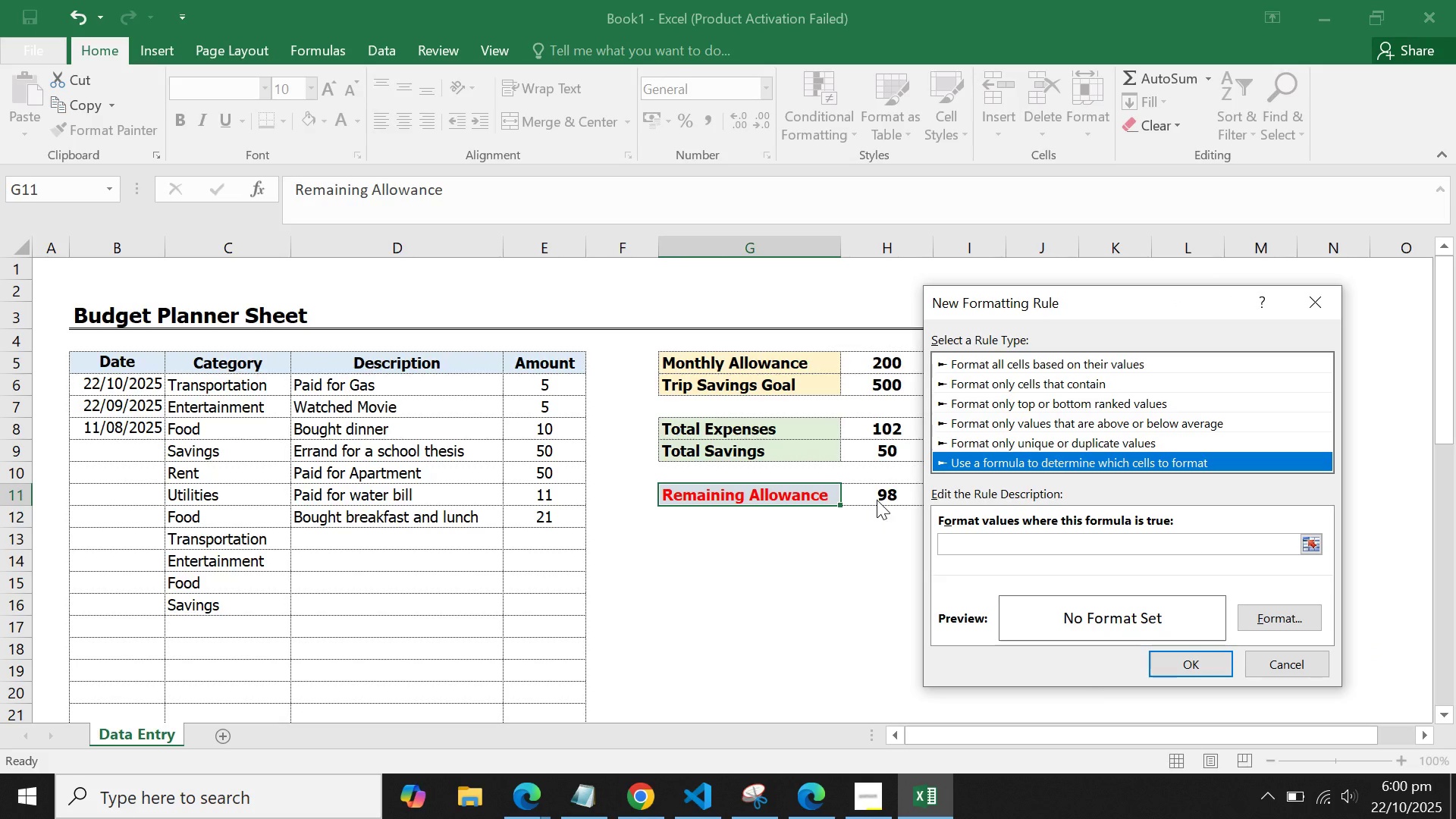 
left_click([877, 500])
 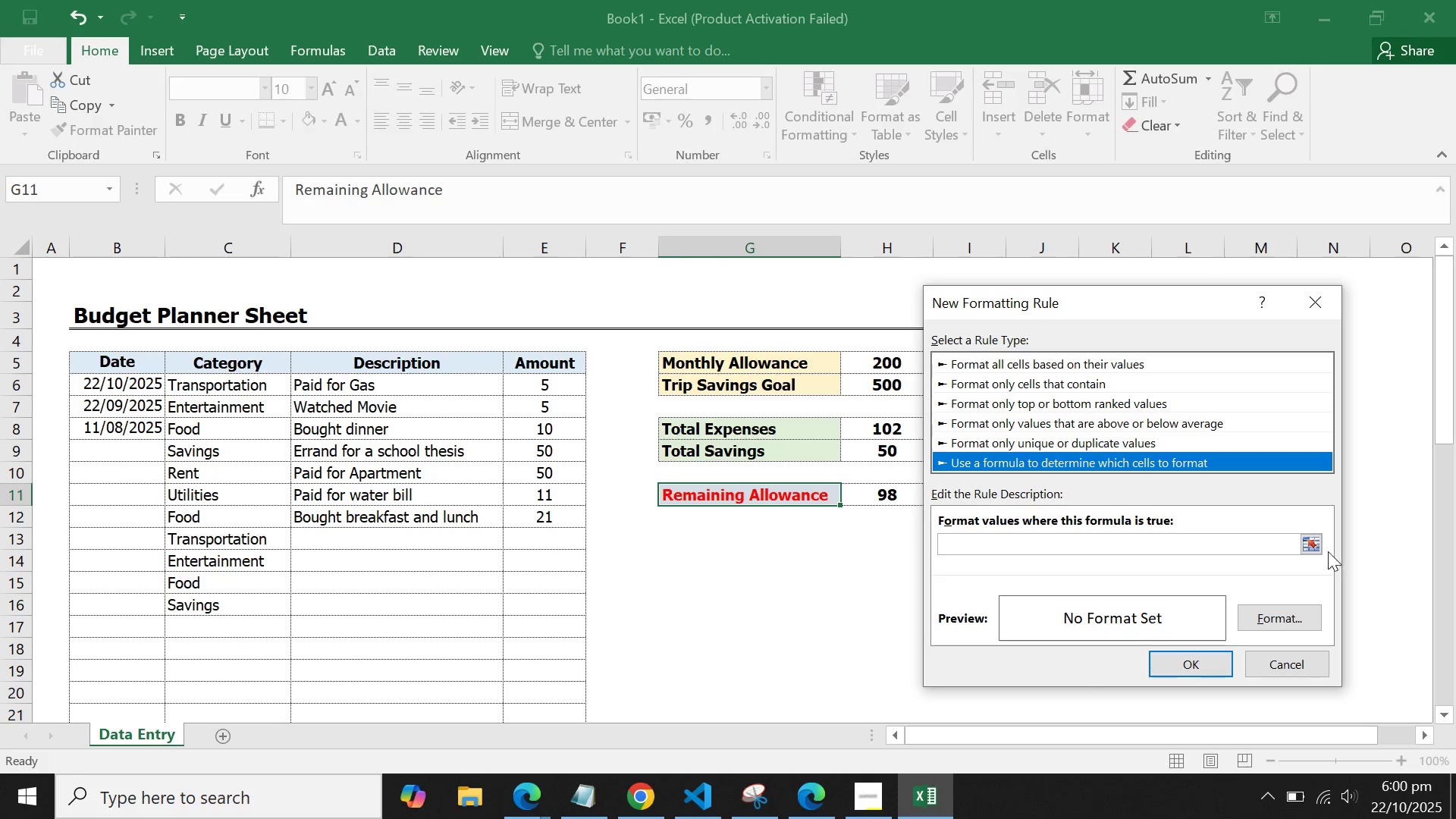 
left_click([1307, 544])
 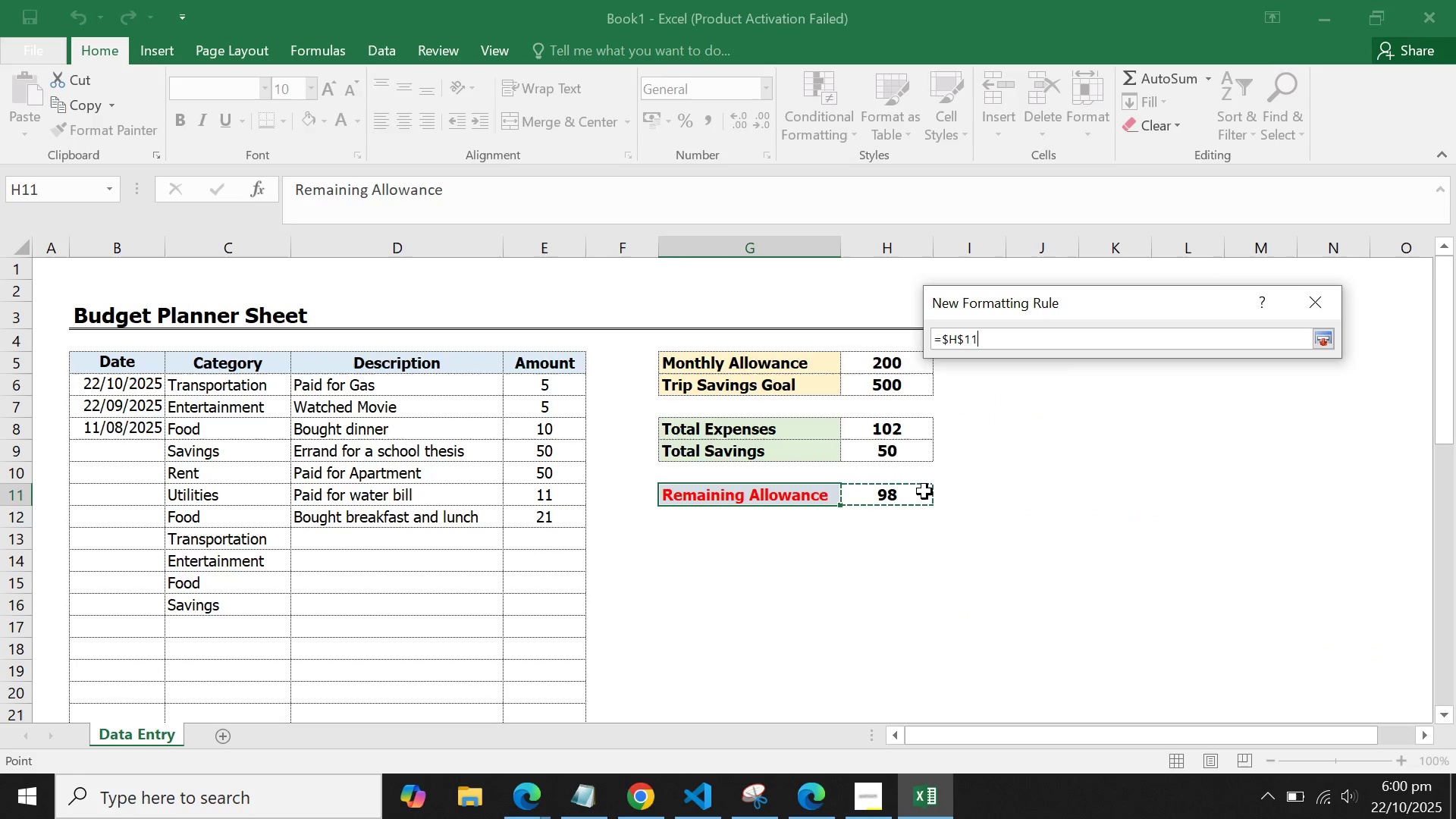 
left_click([924, 491])
 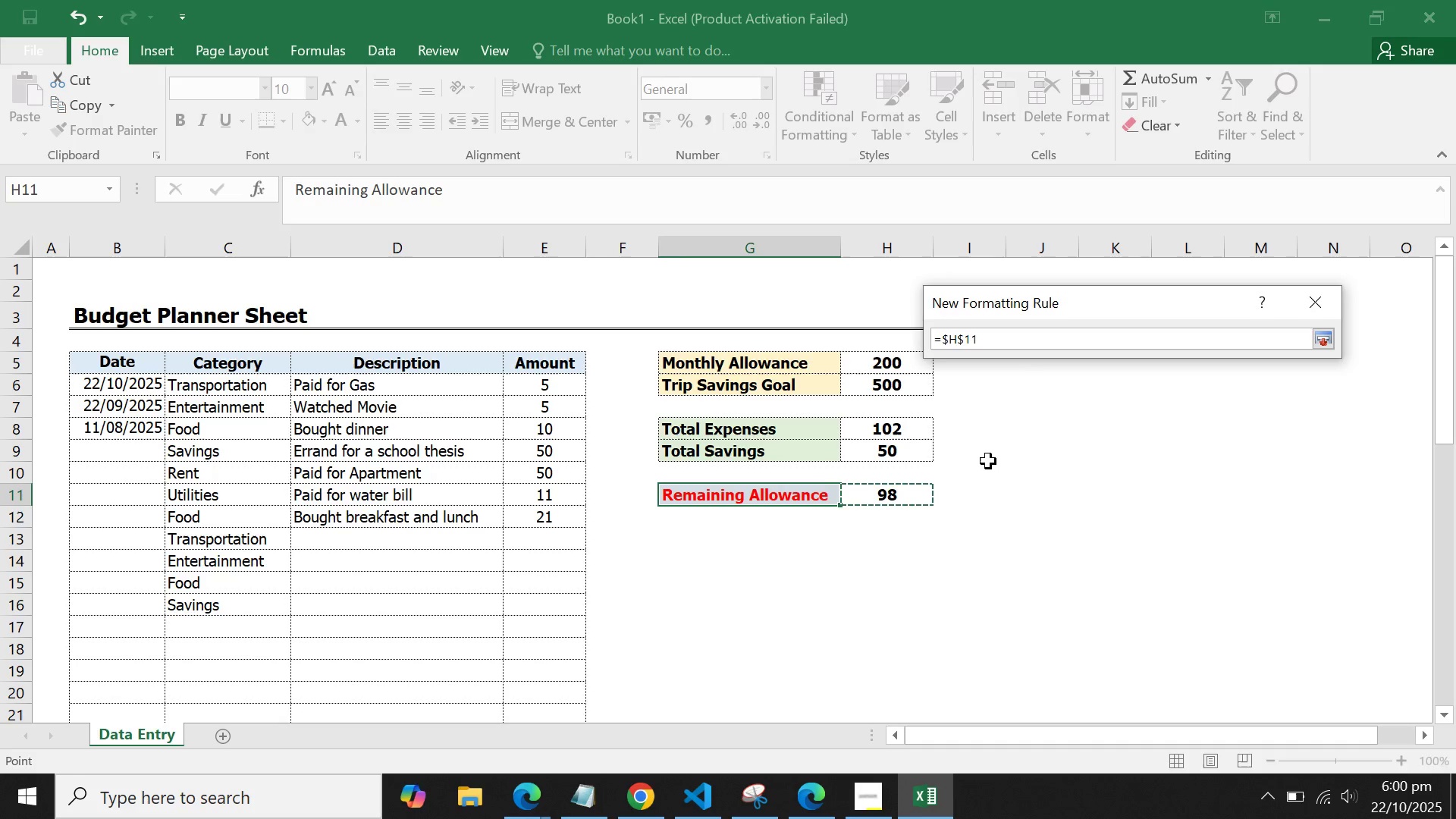 
key(Enter)
 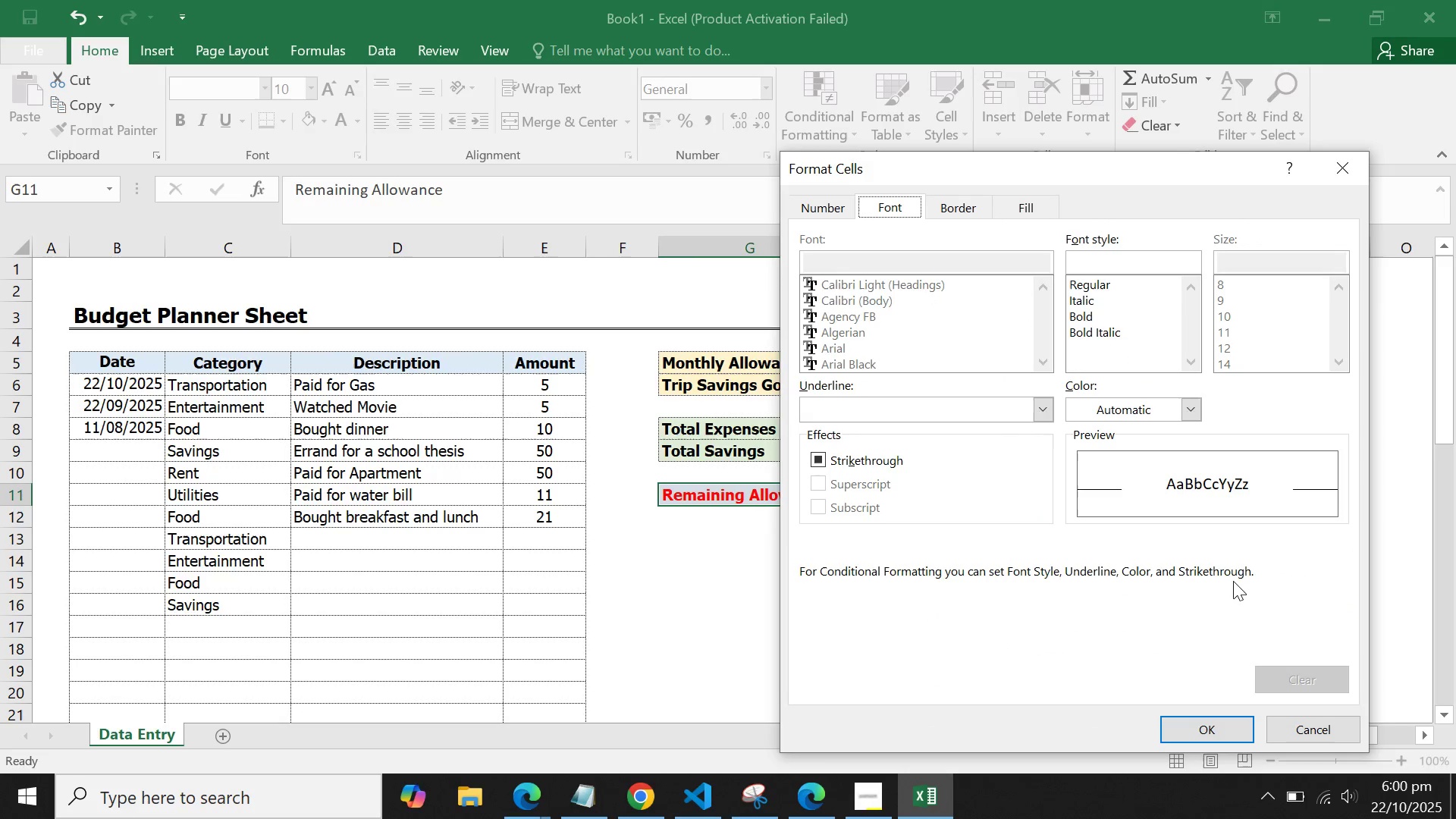 
wait(15.82)
 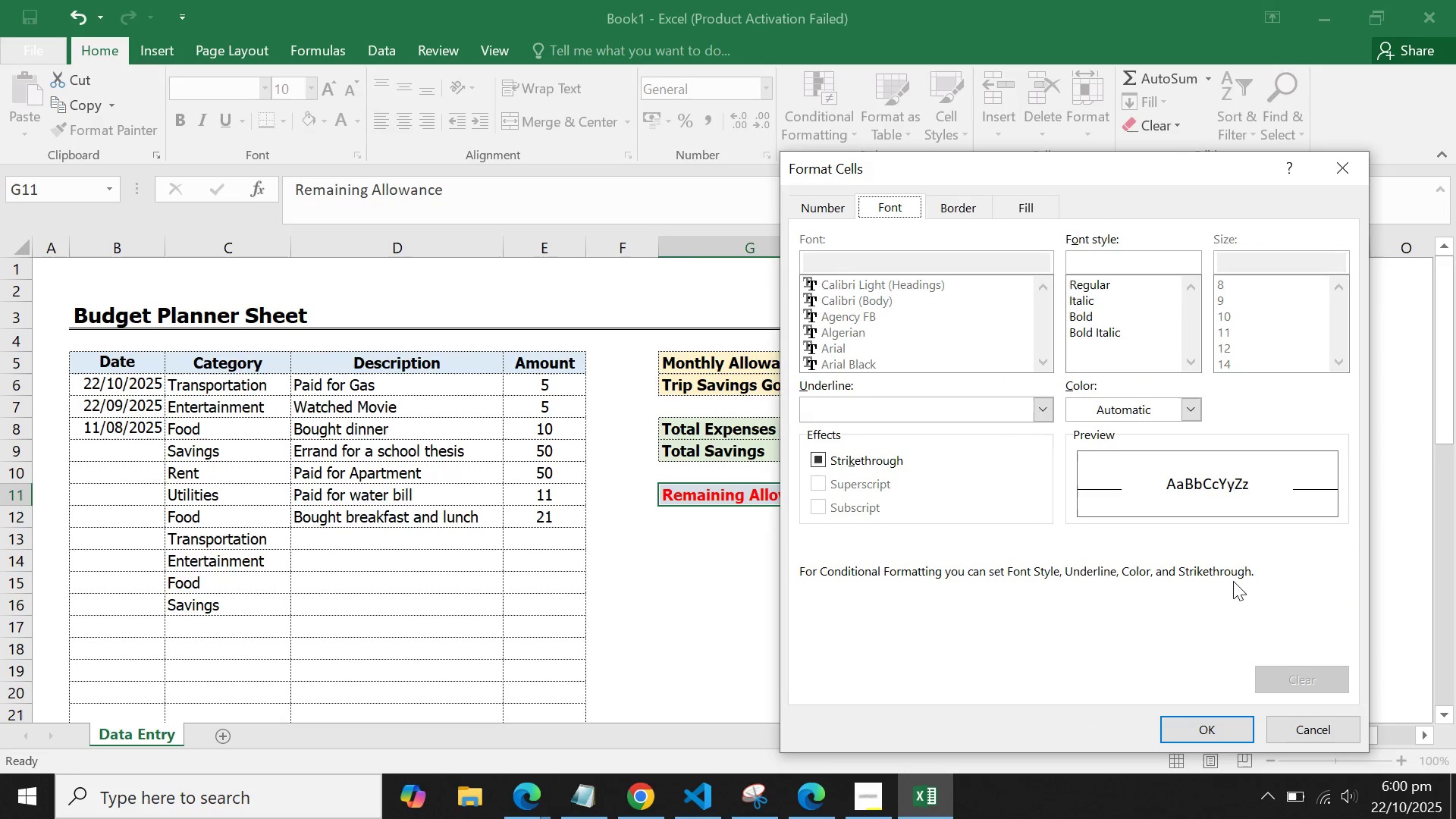 
double_click([830, 564])
 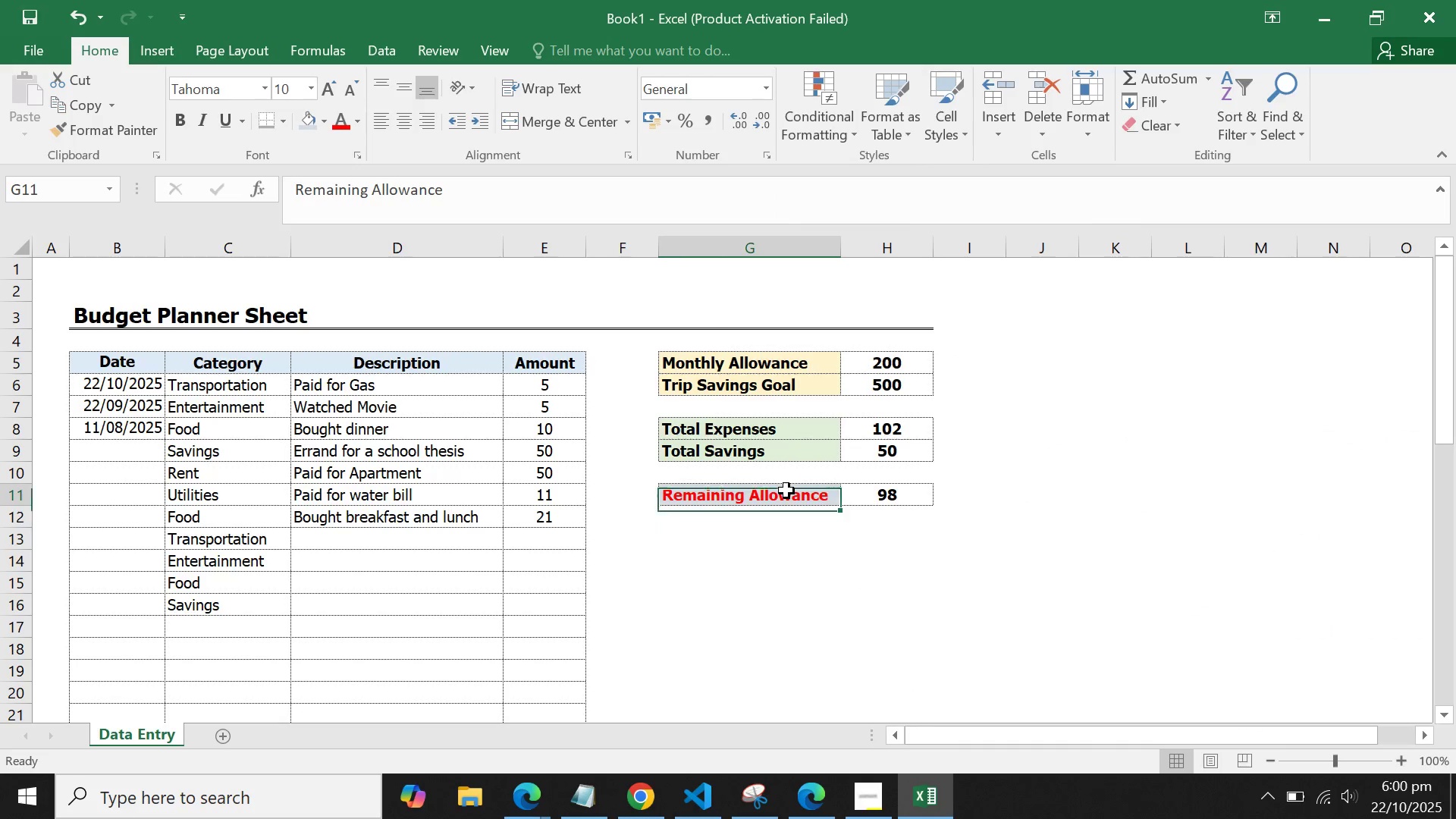 
left_click([786, 491])
 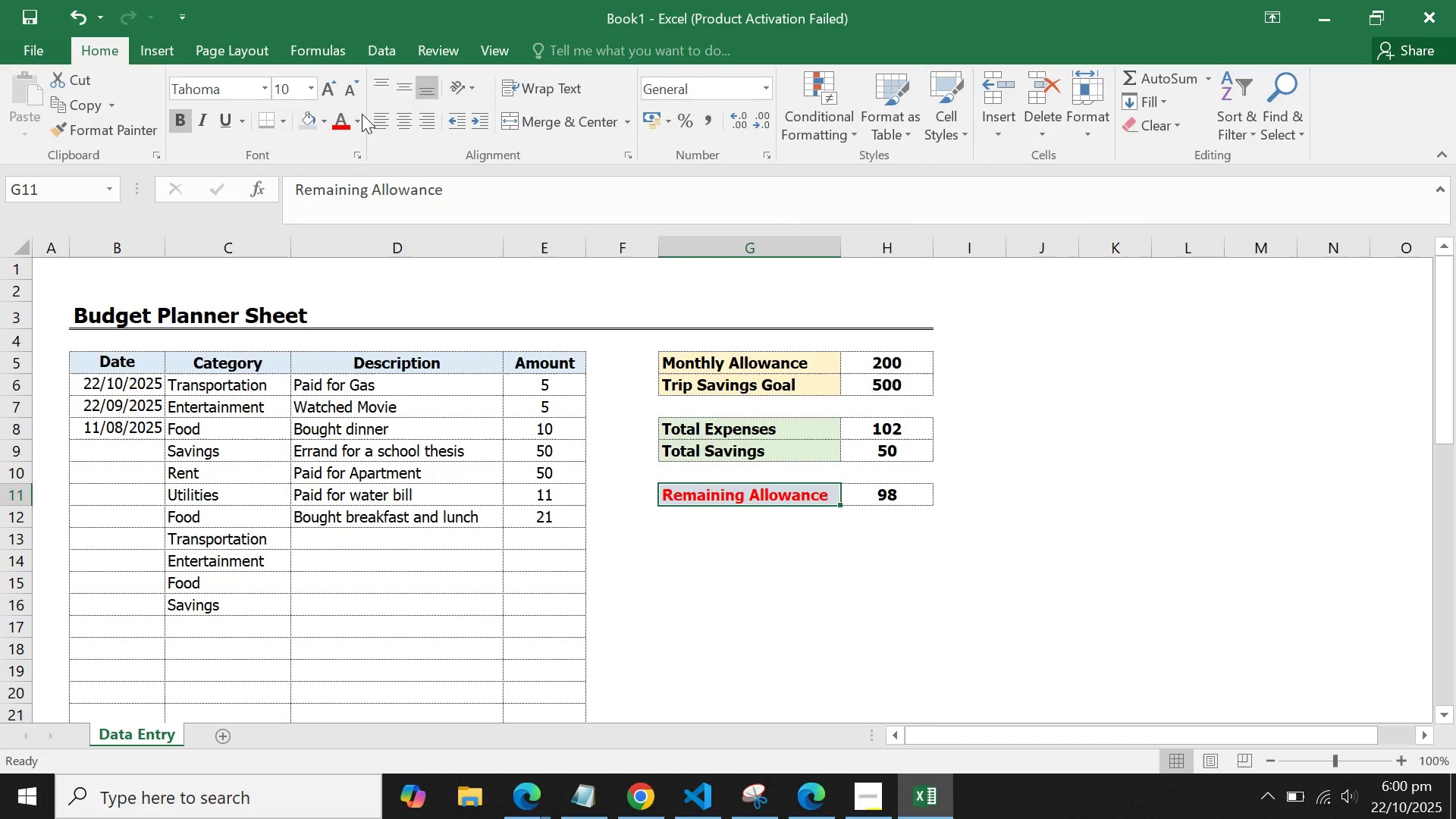 
left_click([362, 116])
 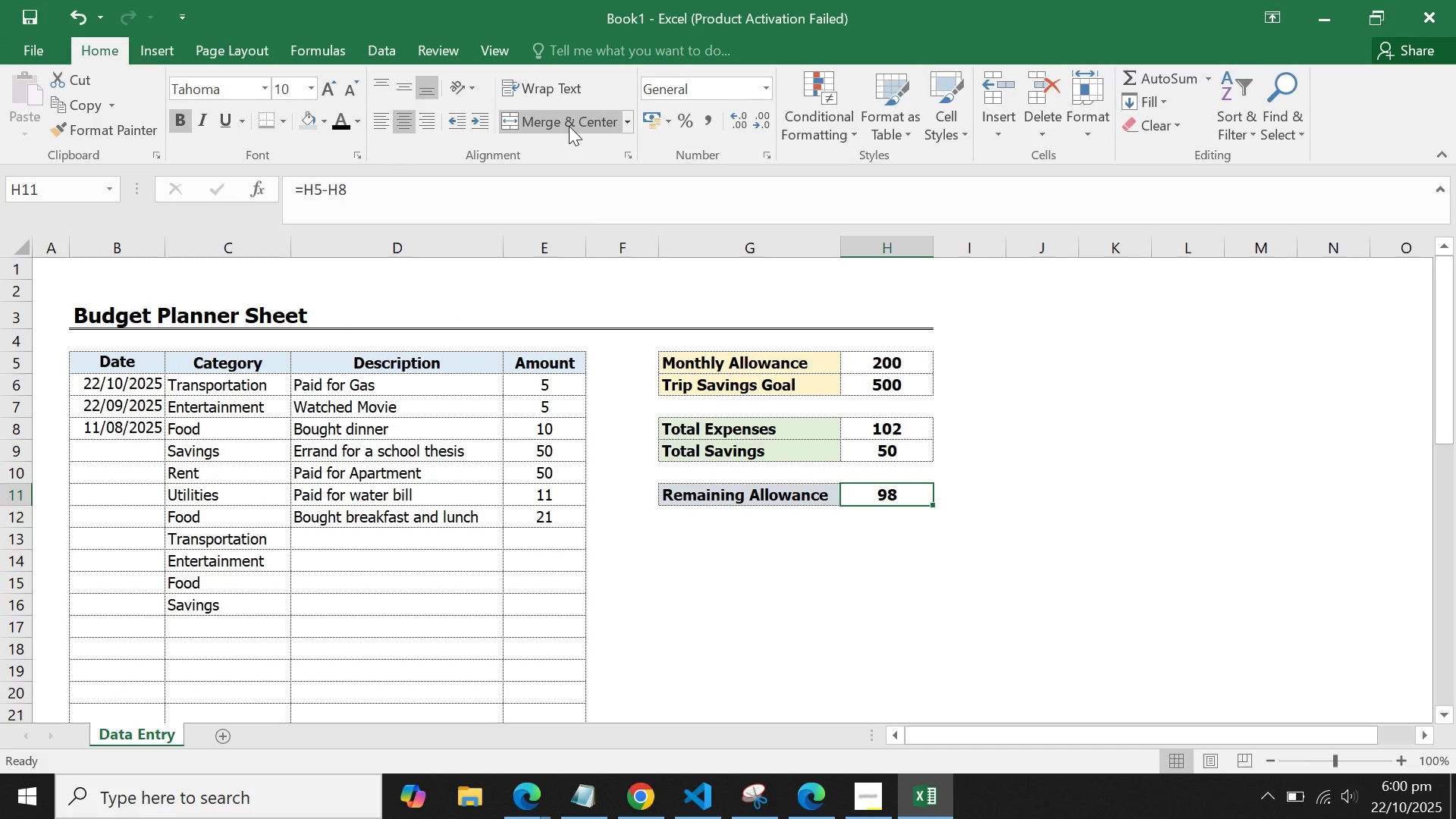 
wait(6.95)
 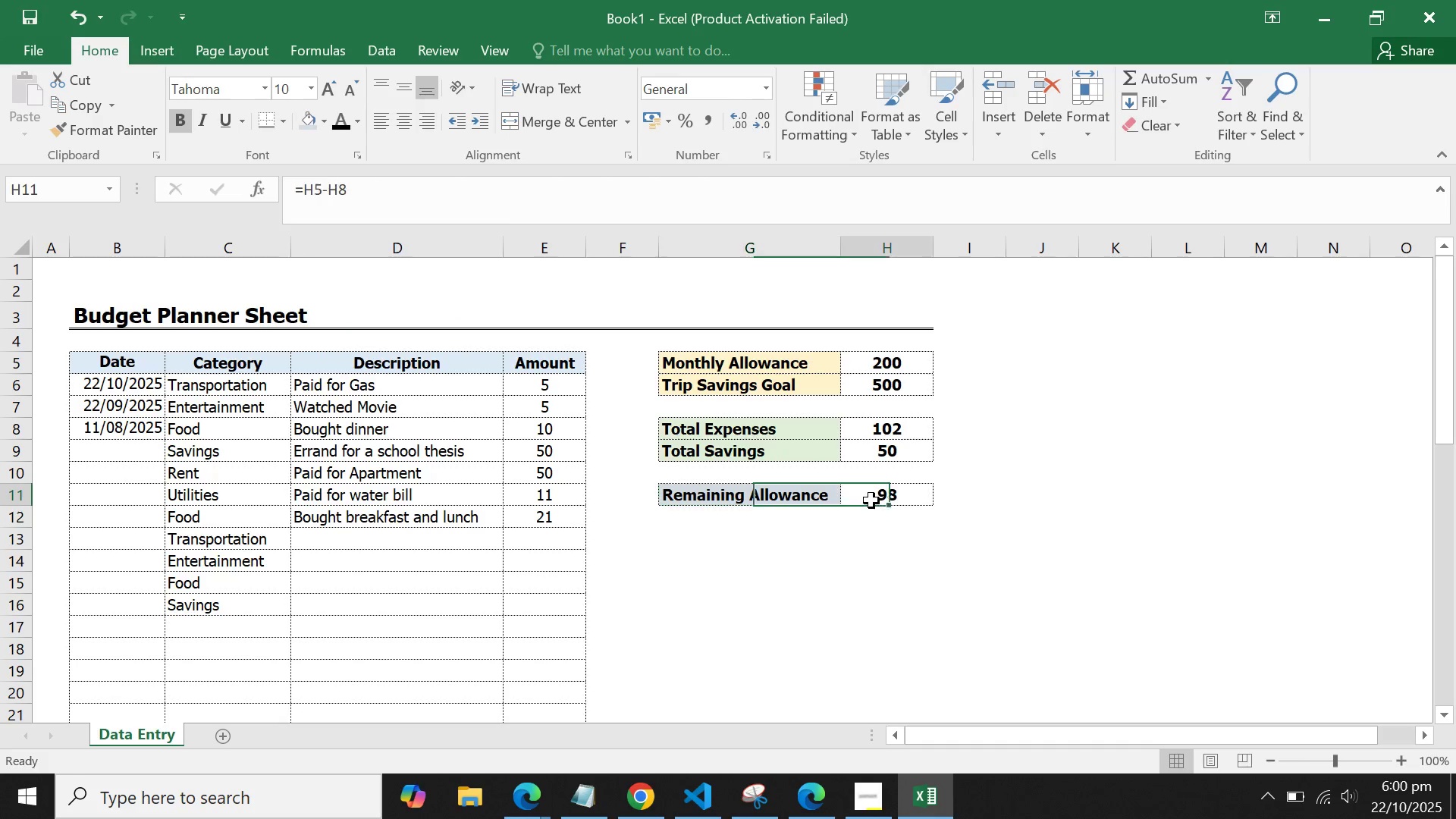 
left_click([846, 120])
 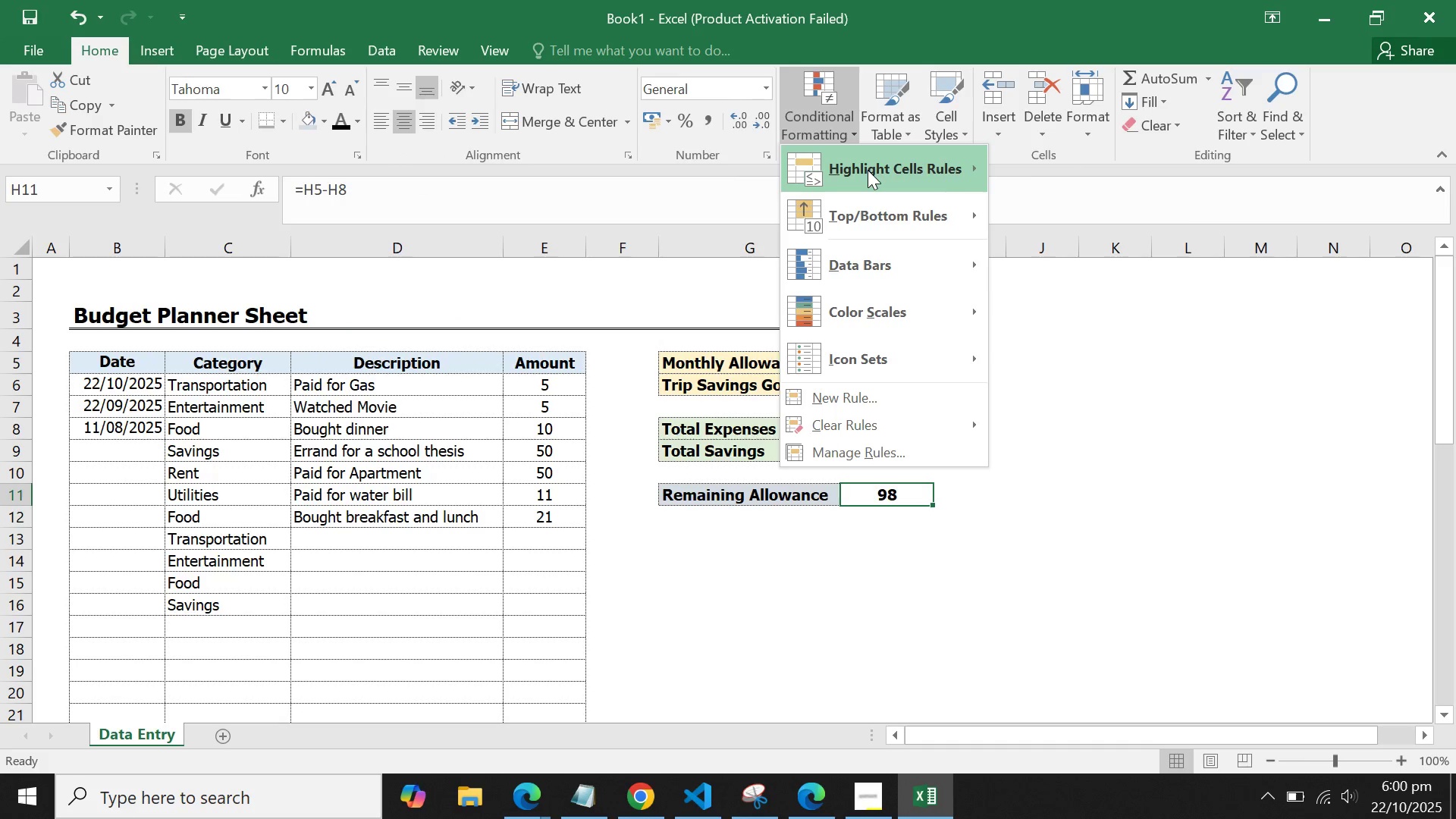 
left_click([868, 170])
 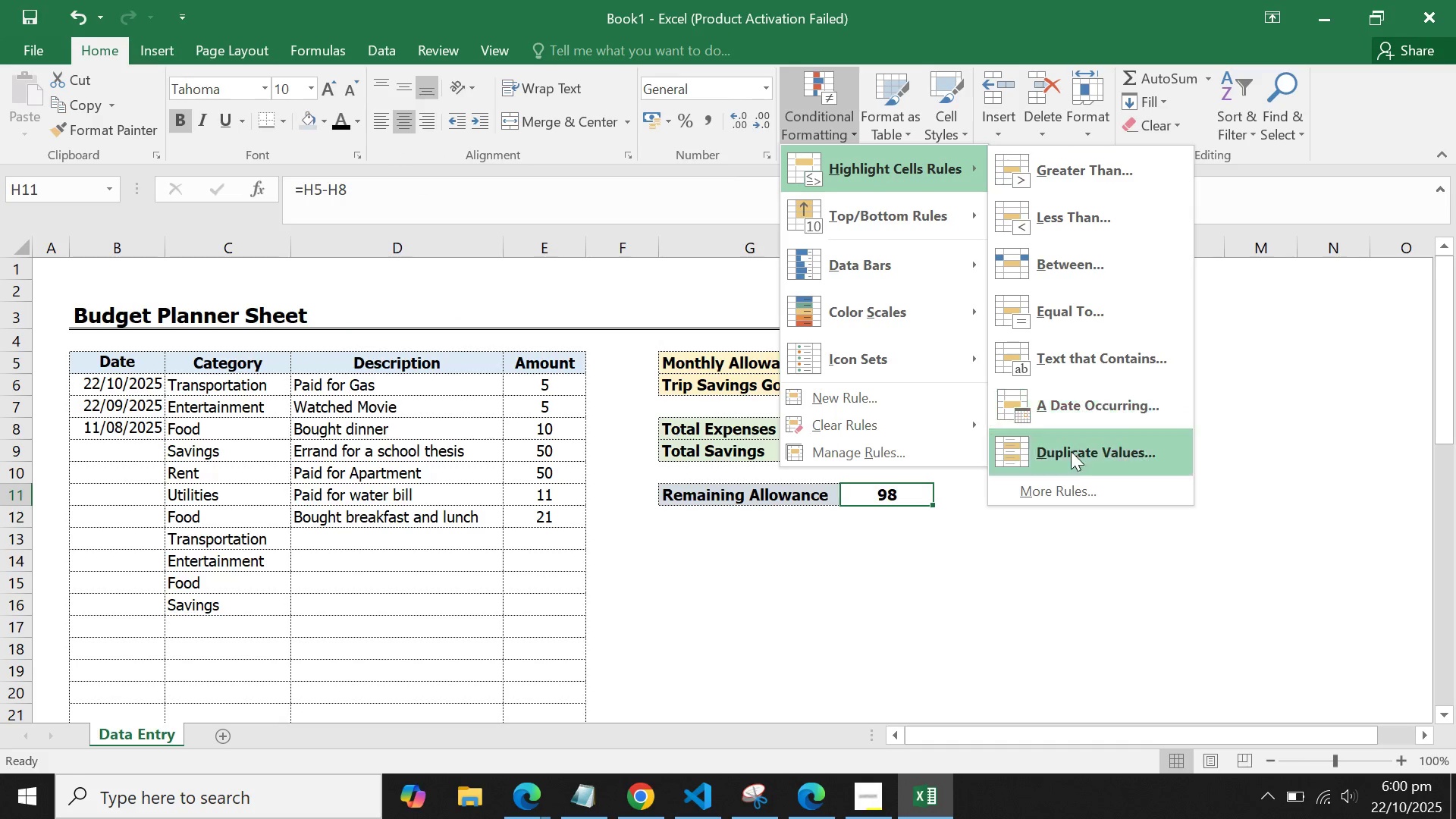 
left_click([1068, 491])
 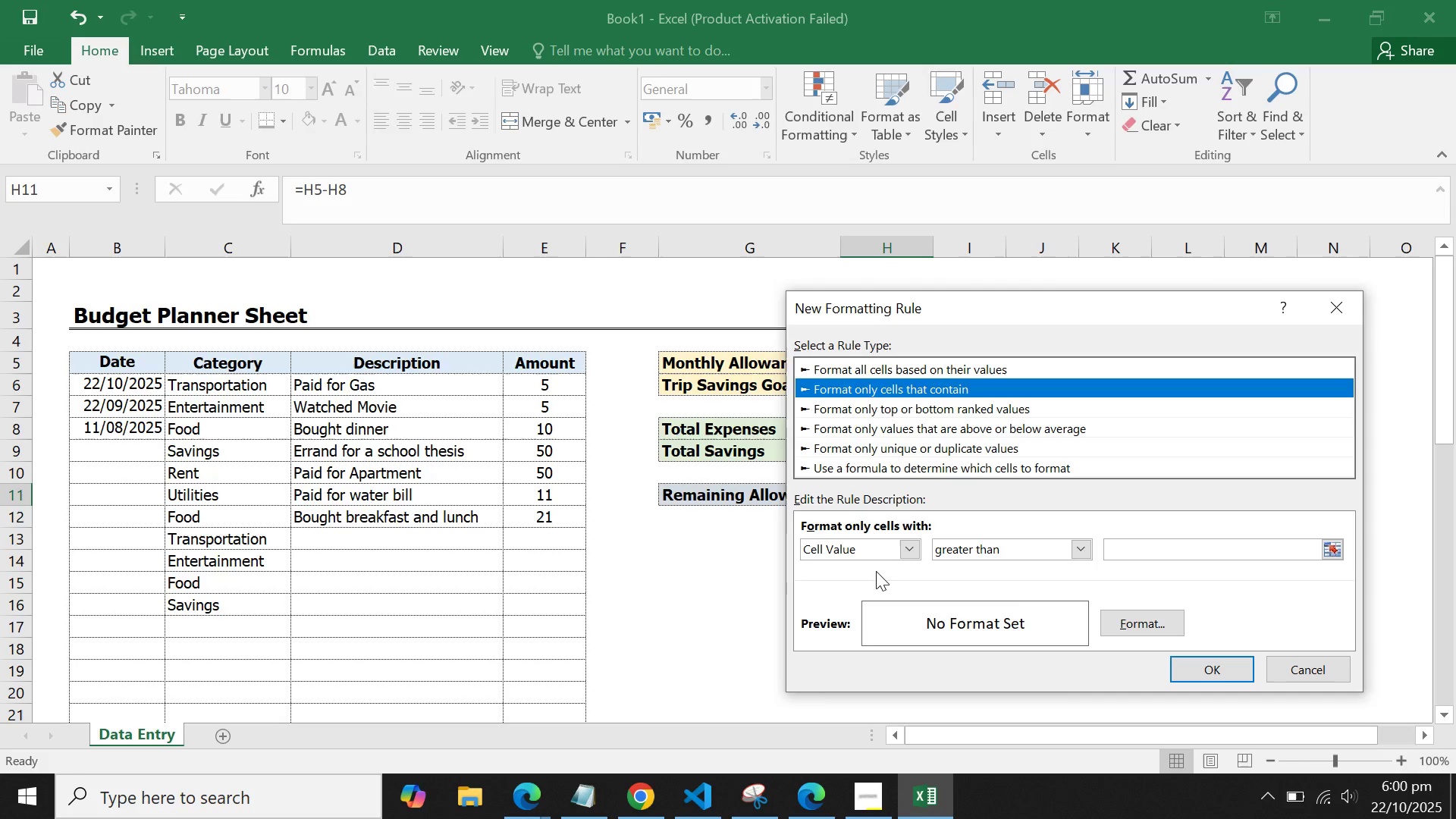 
left_click([880, 548])
 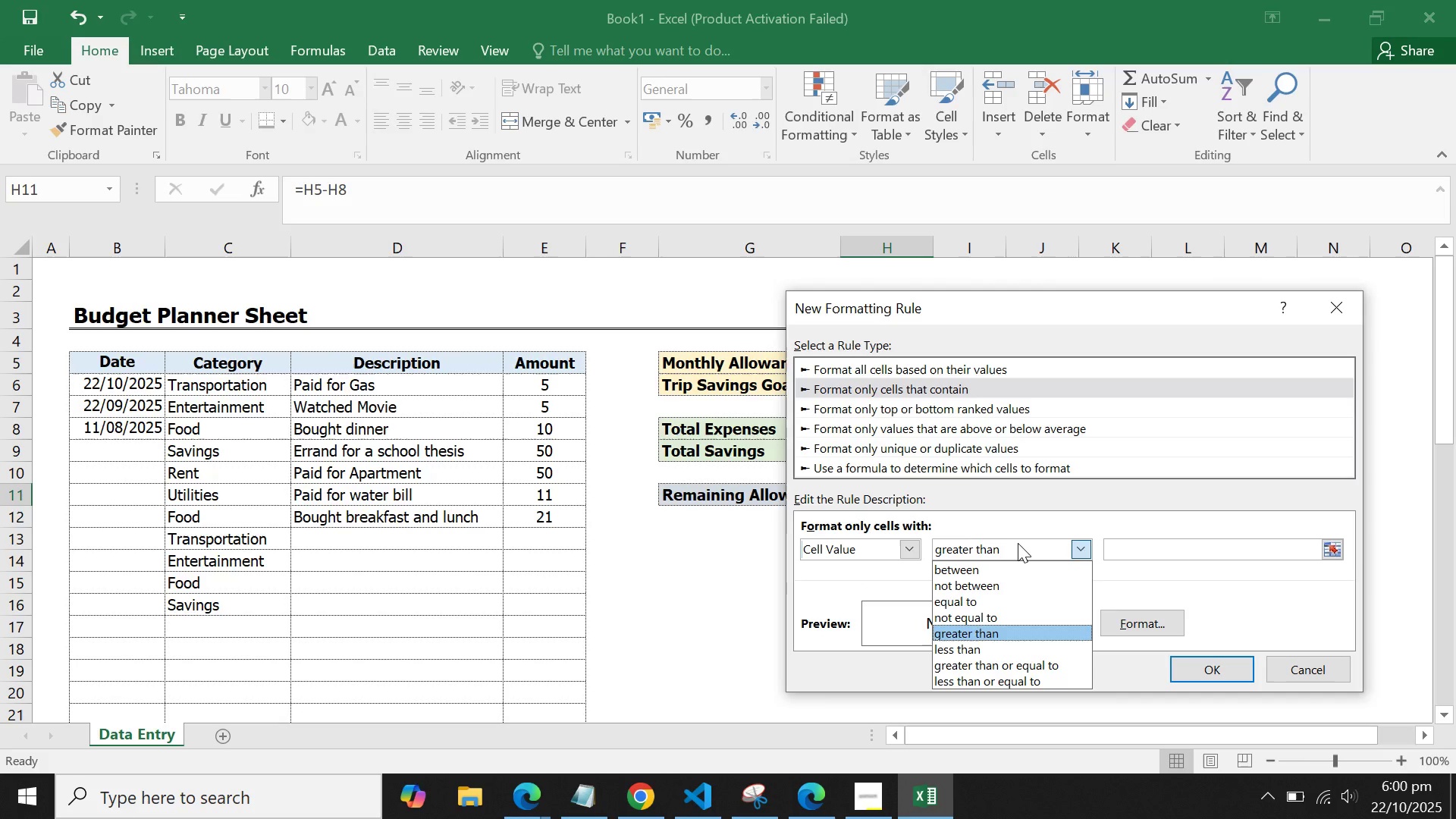 
double_click([1018, 543])
 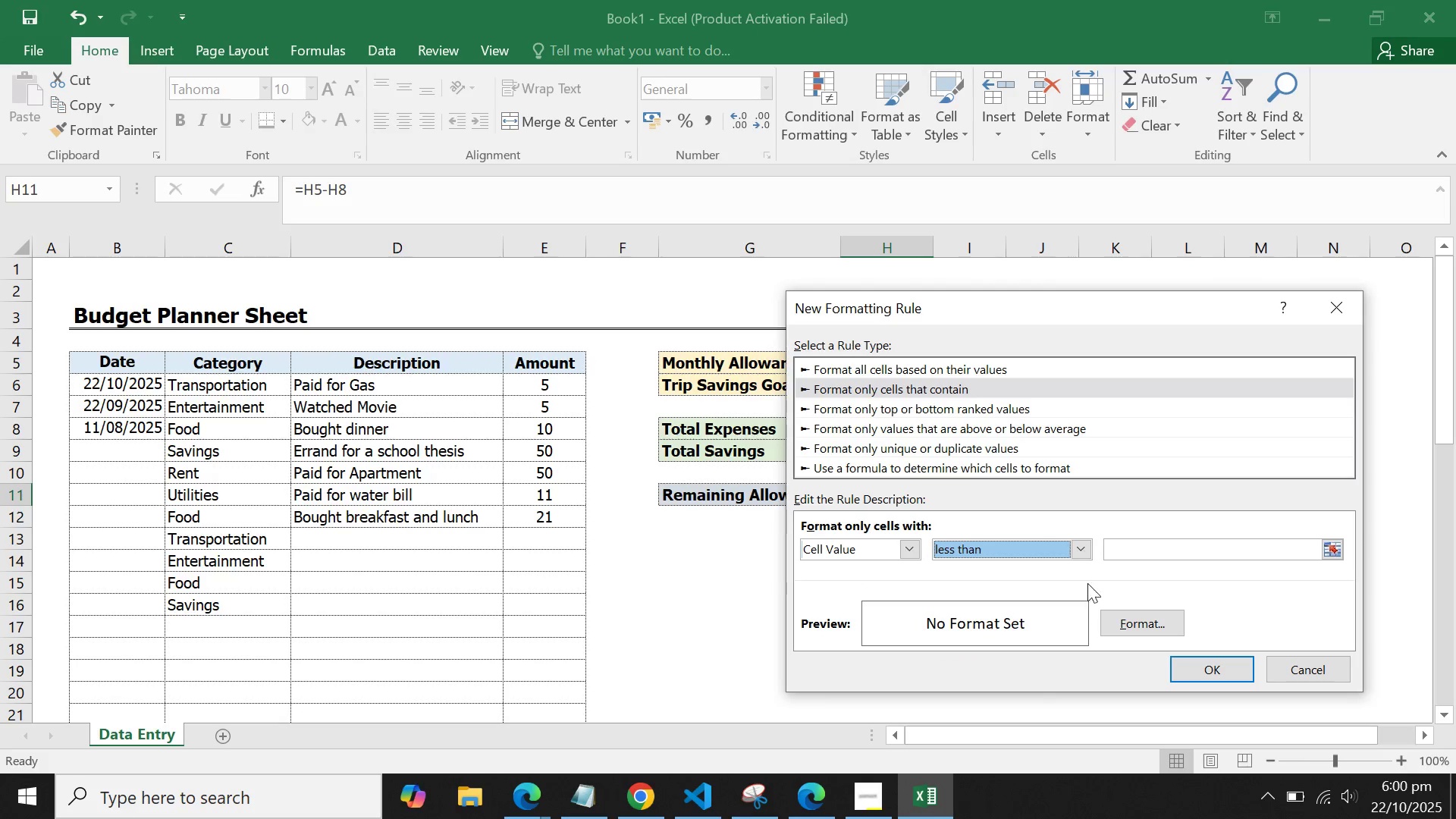 
left_click([1124, 557])
 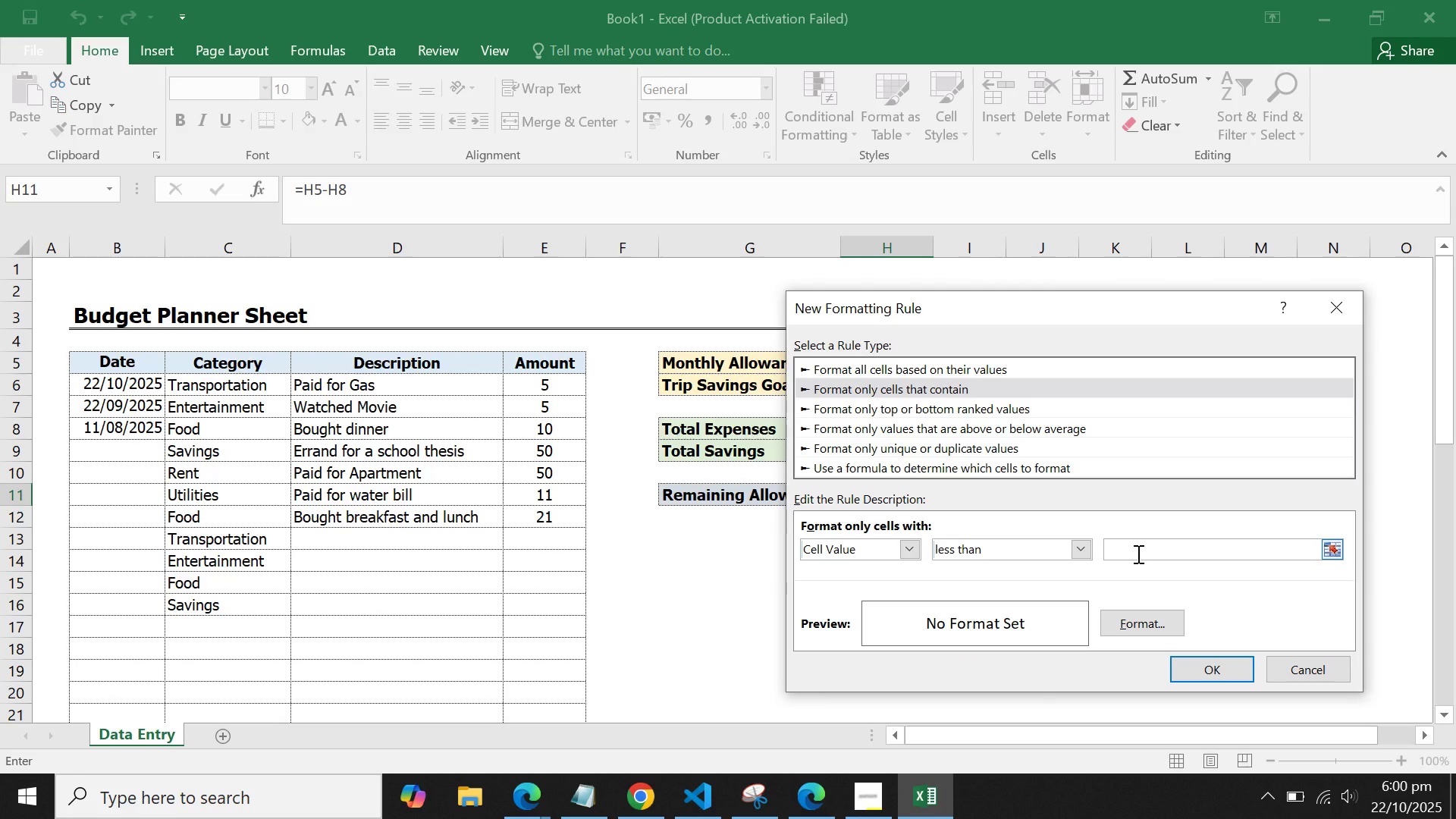 
key(Equal)
 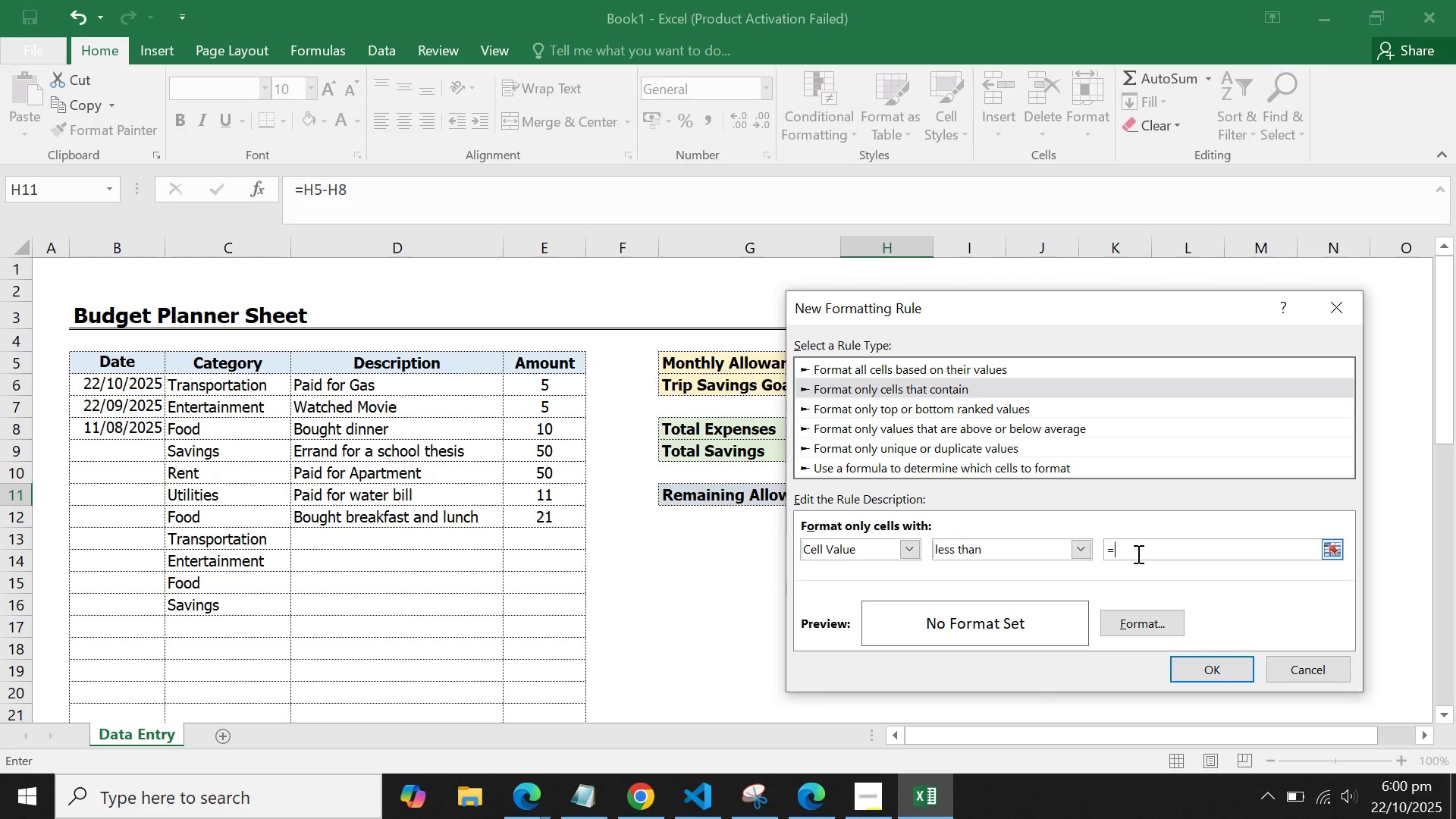 
key(Backspace)
 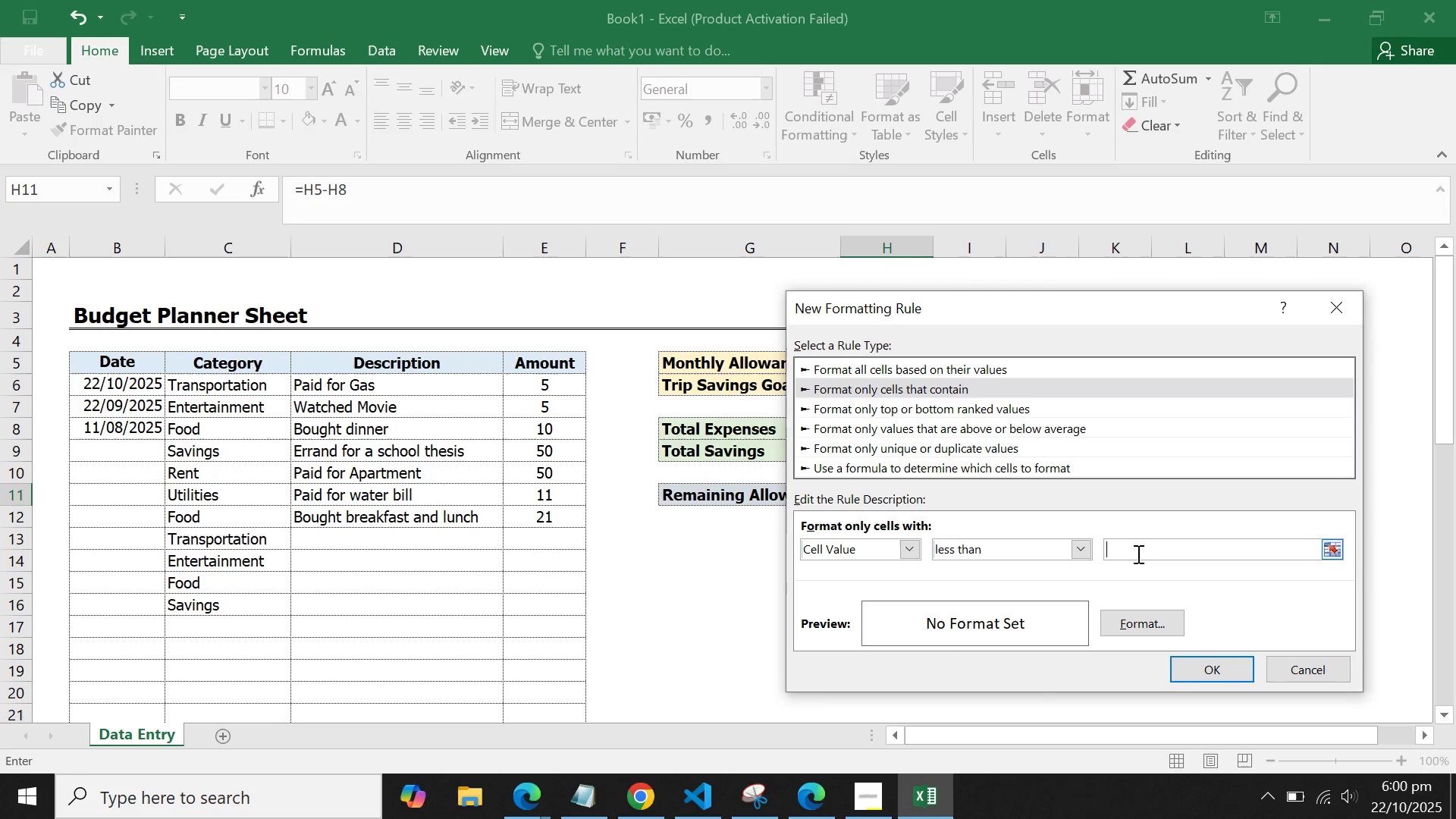 
key(Backspace)
 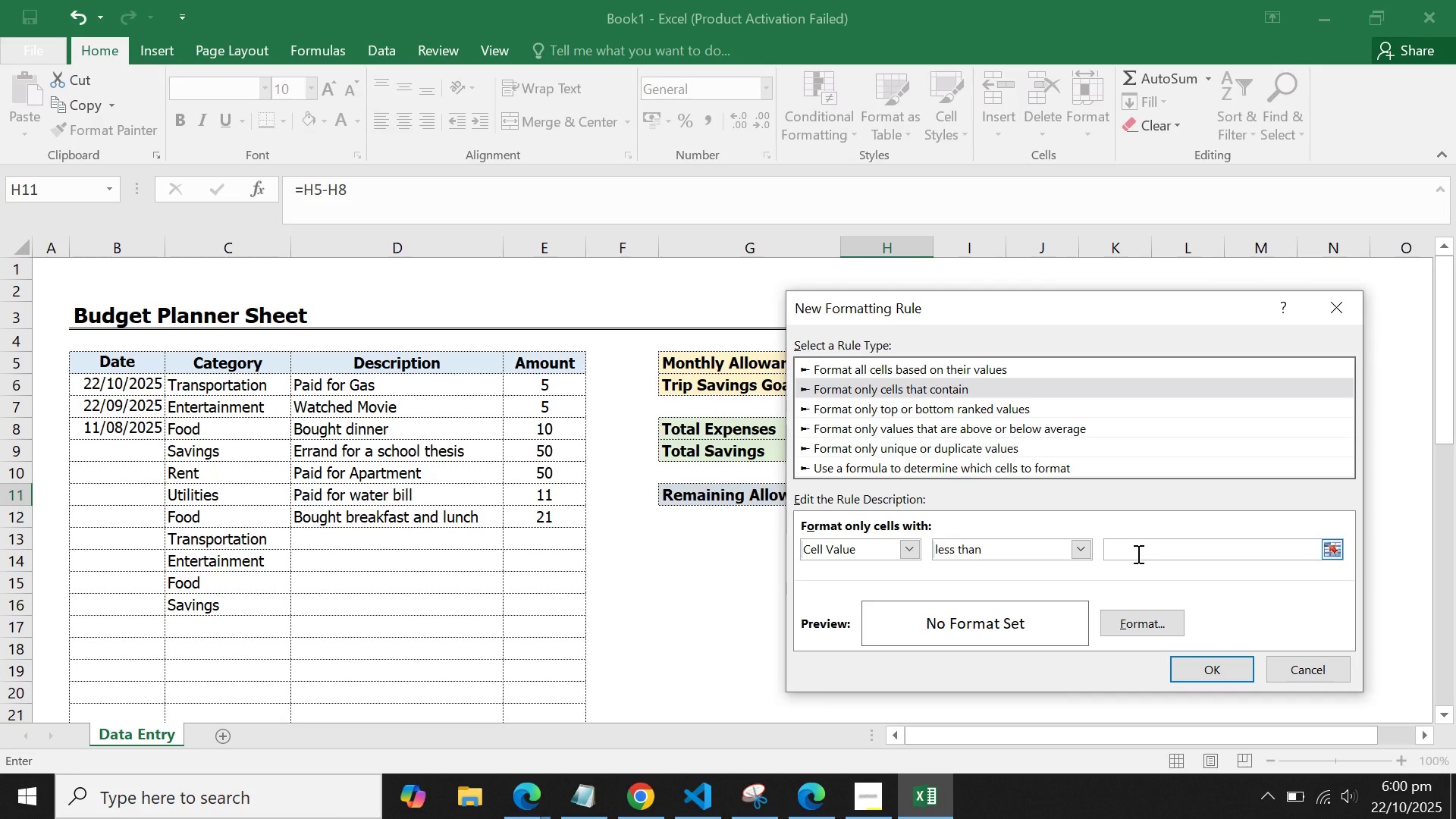 
key(9)
 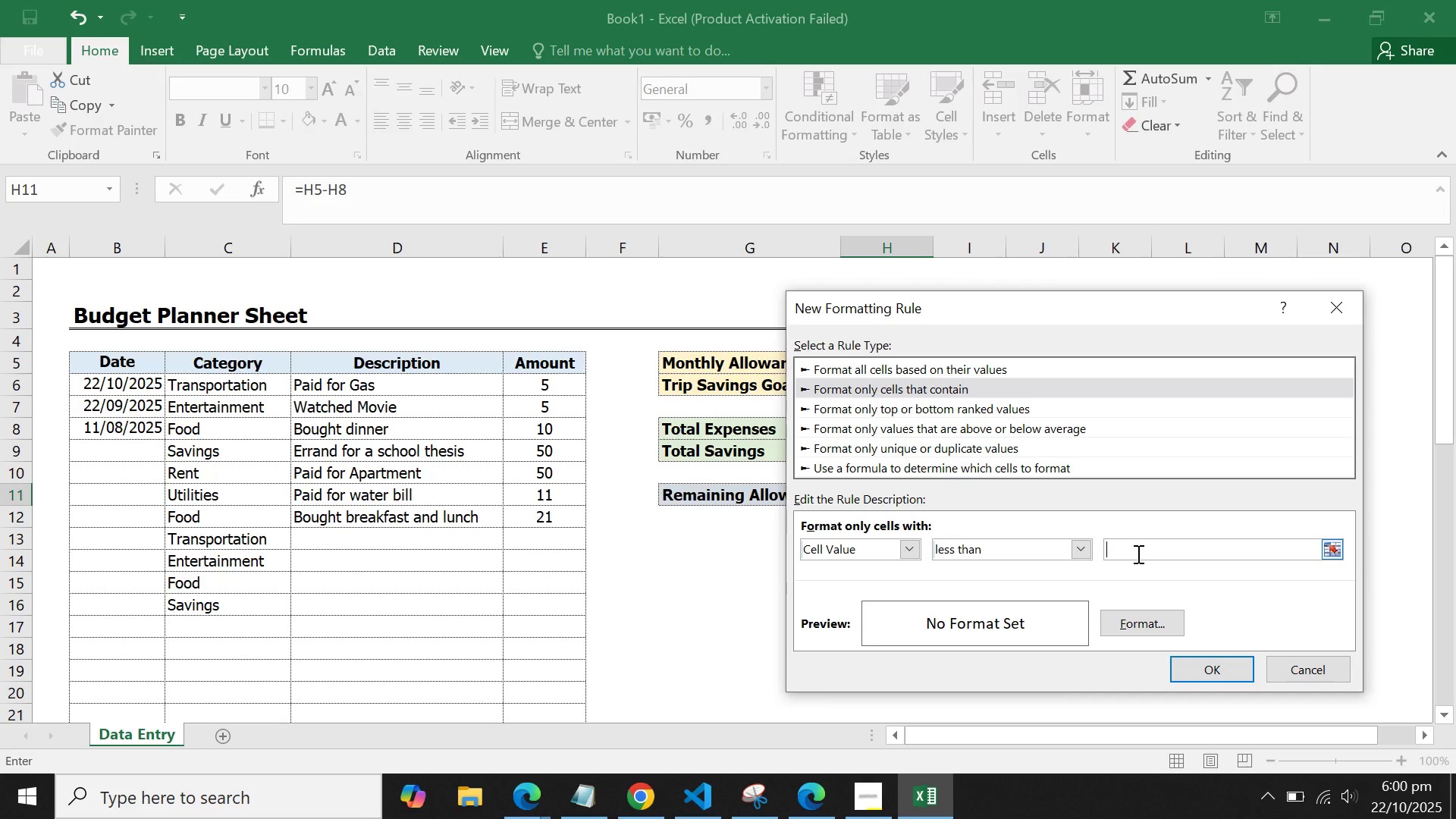 
key(Backspace)
 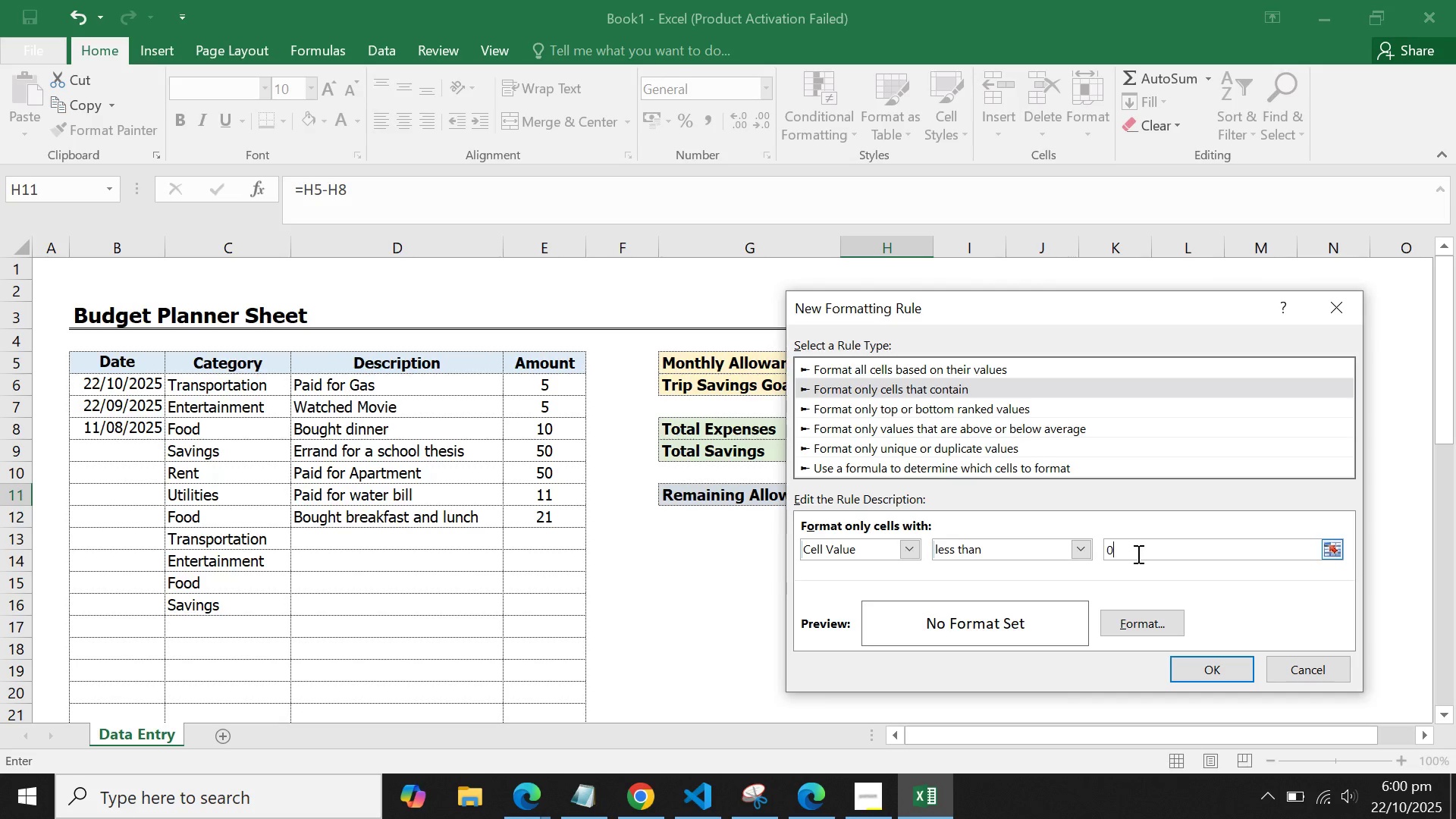 
key(0)
 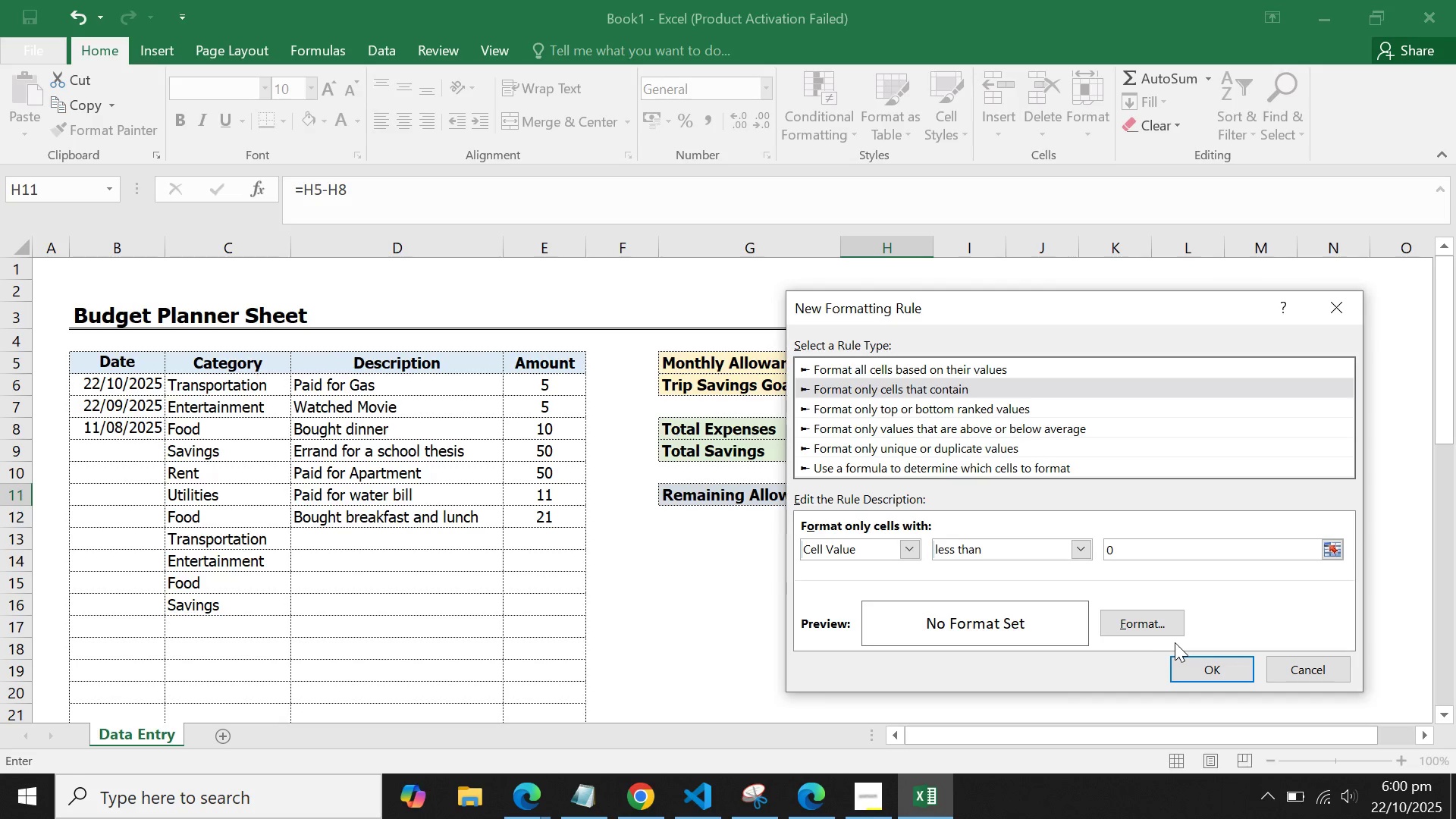 
double_click([1144, 618])
 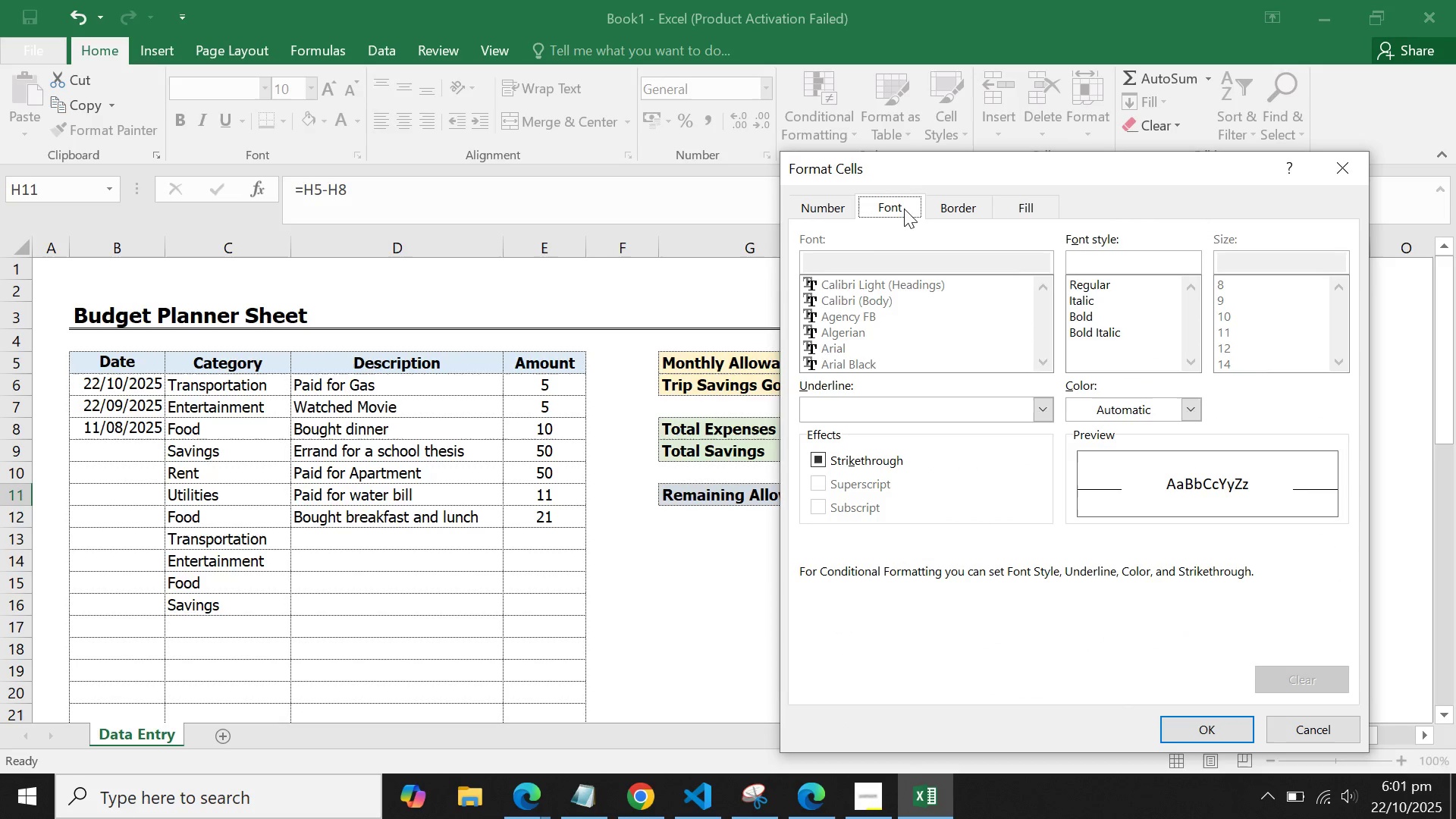 
left_click([1084, 315])
 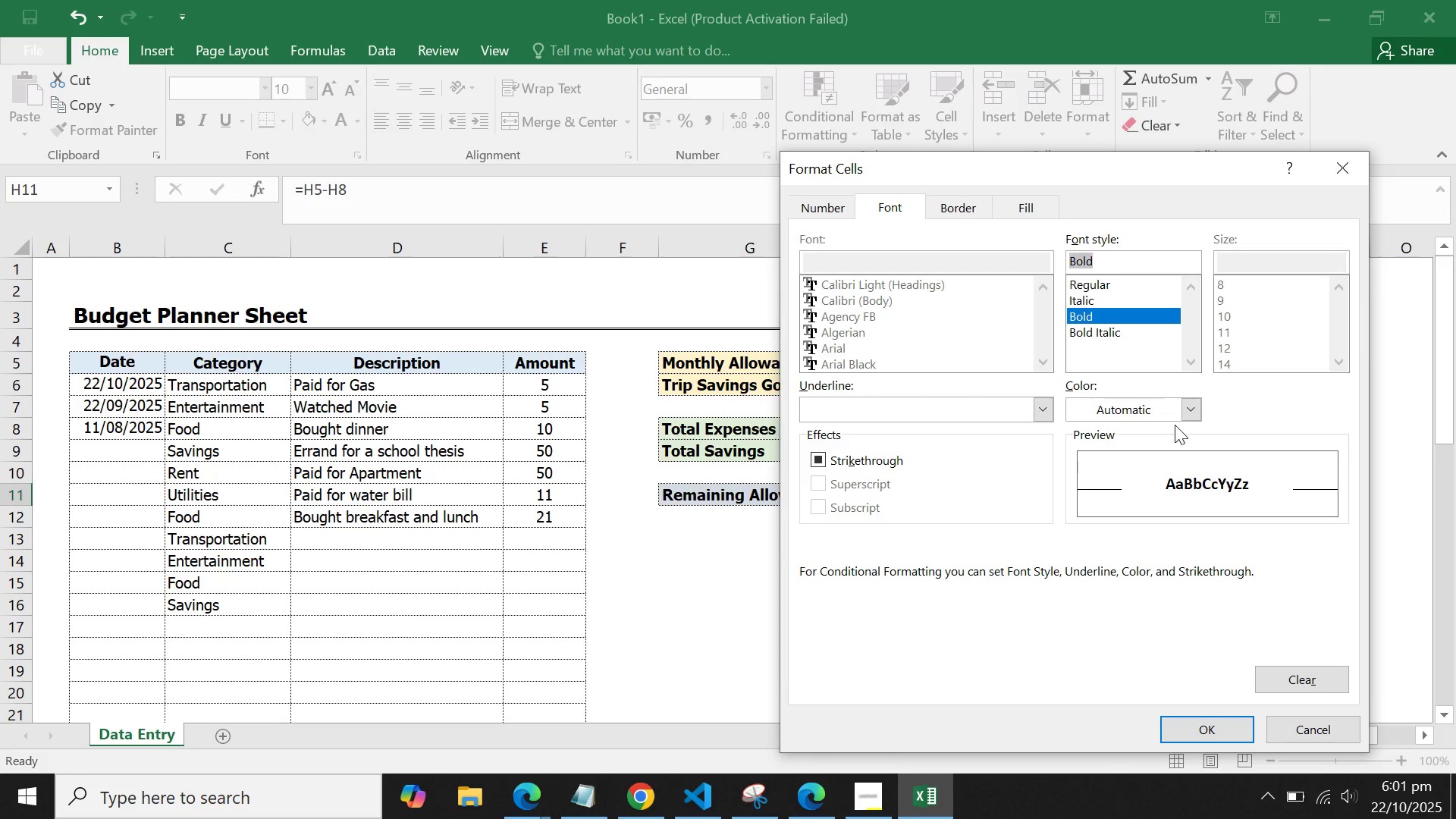 
left_click([1181, 416])
 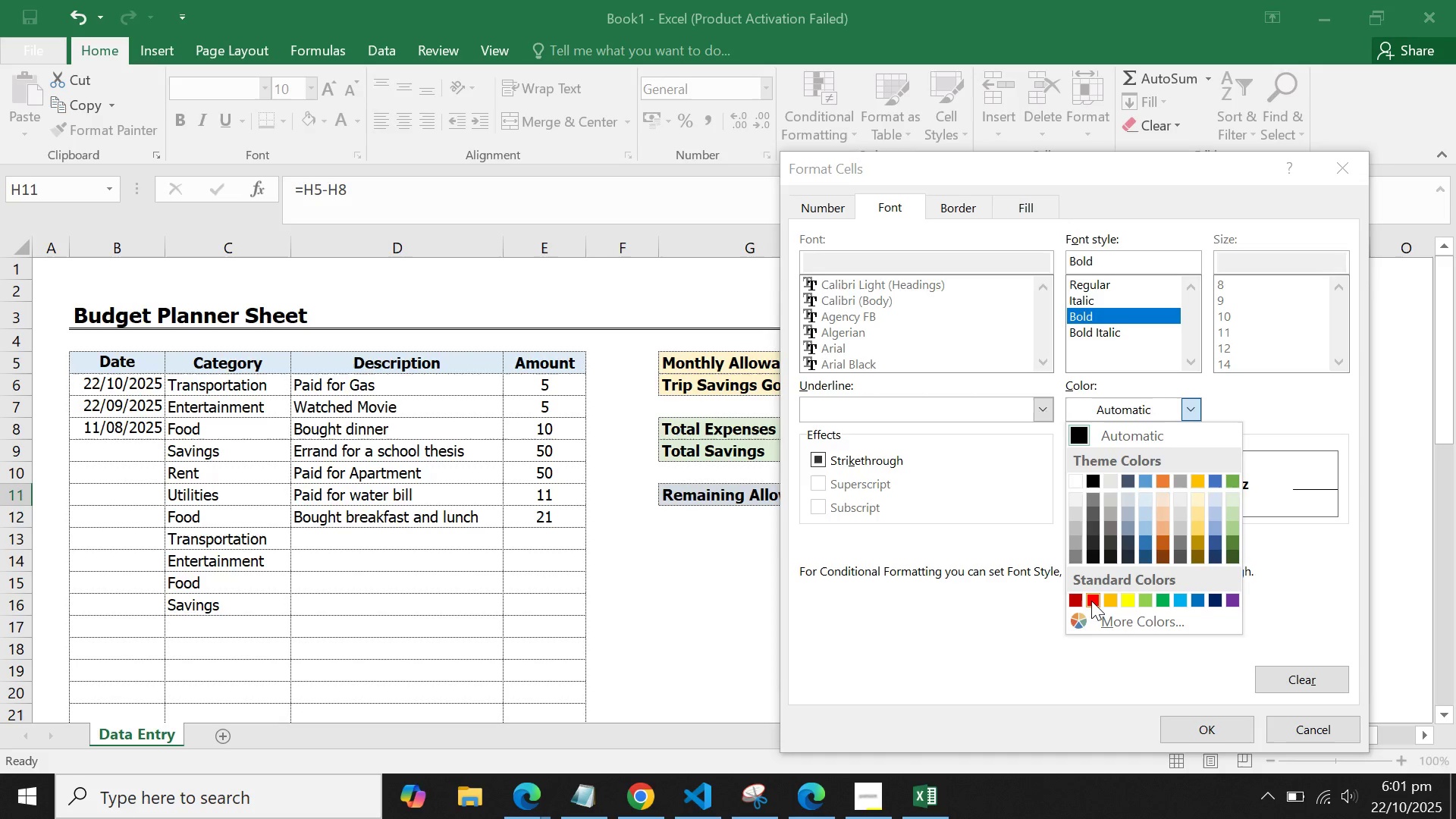 
left_click([1095, 601])
 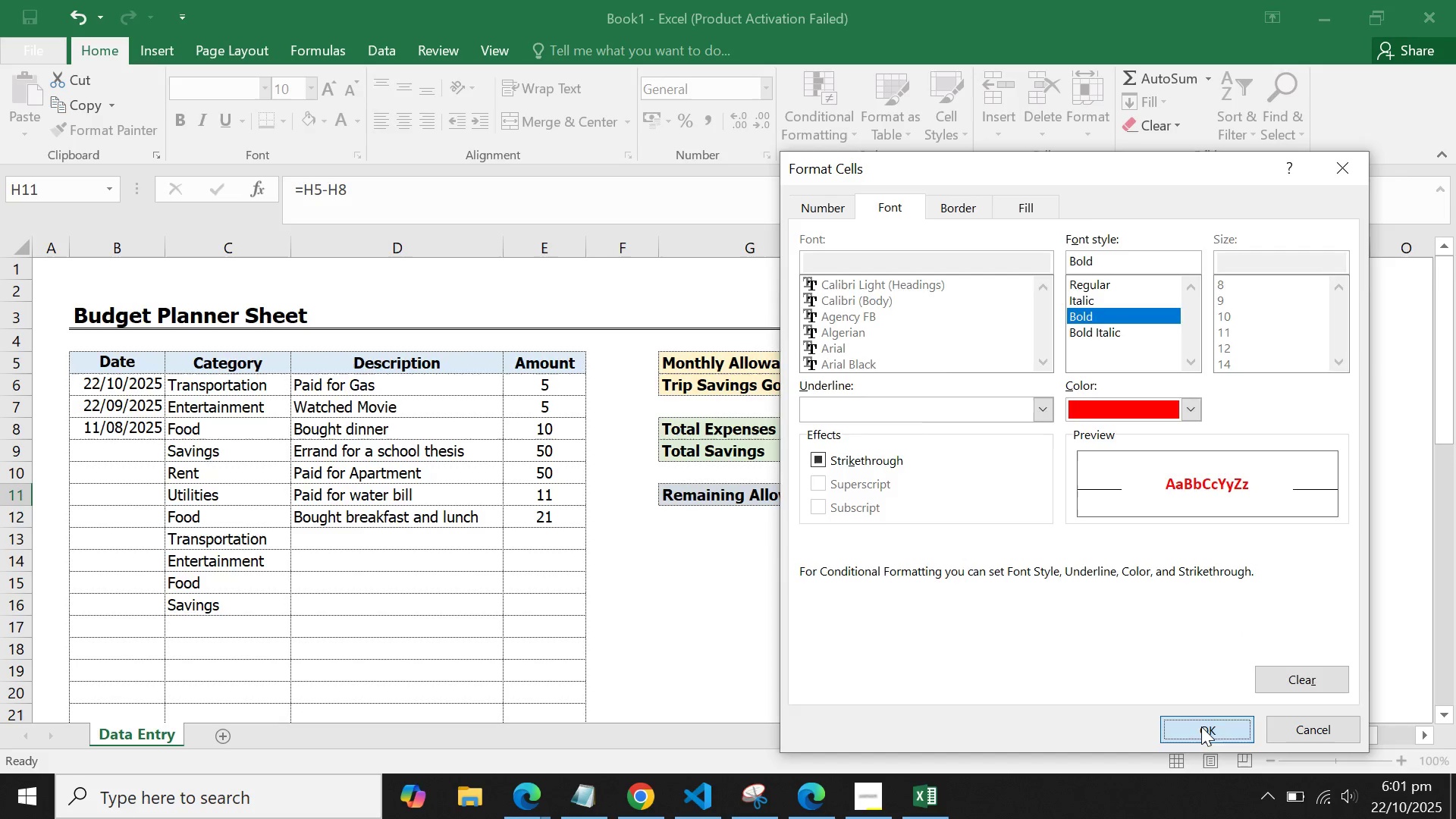 
left_click([1201, 726])
 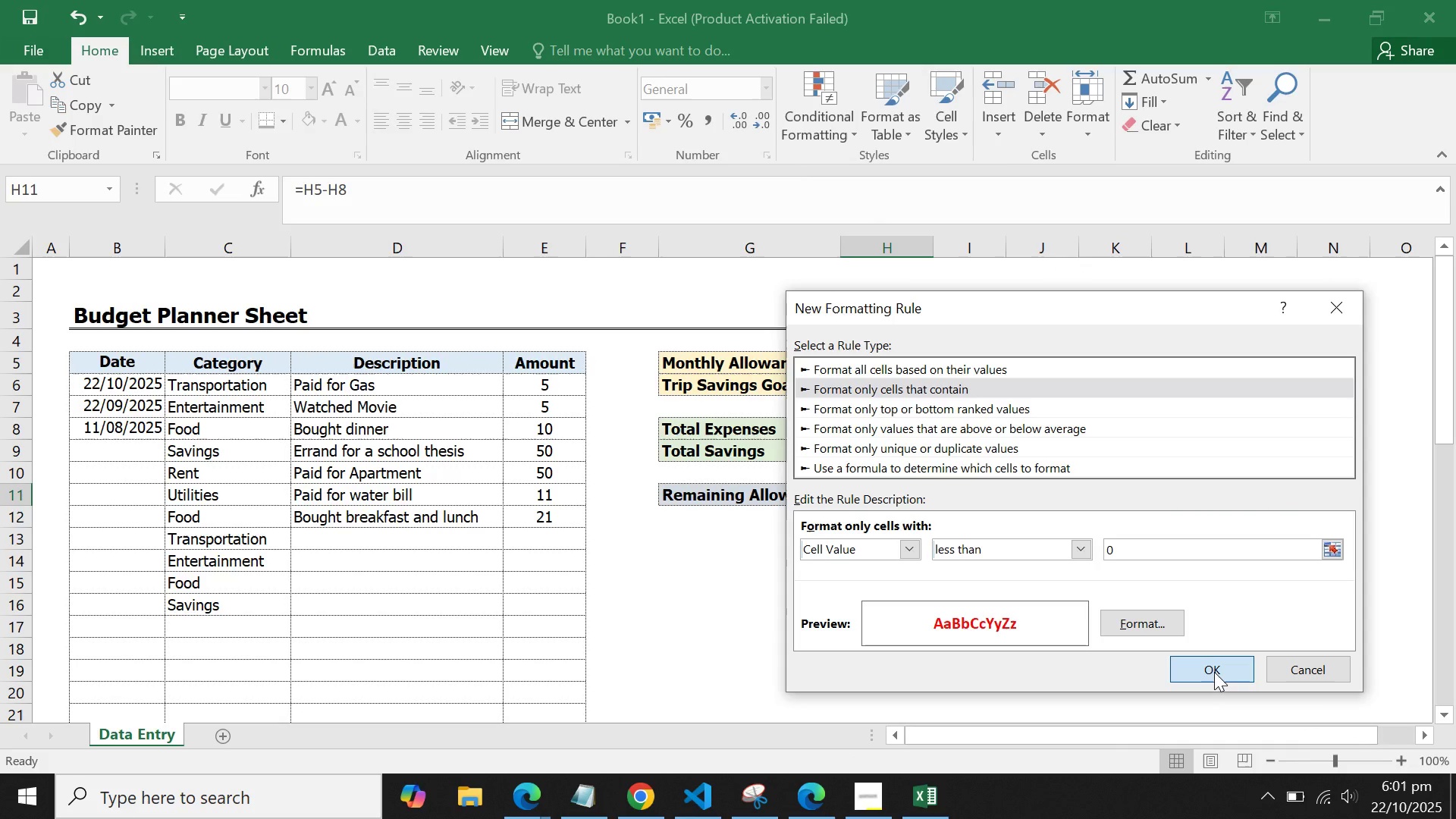 
left_click([1214, 672])
 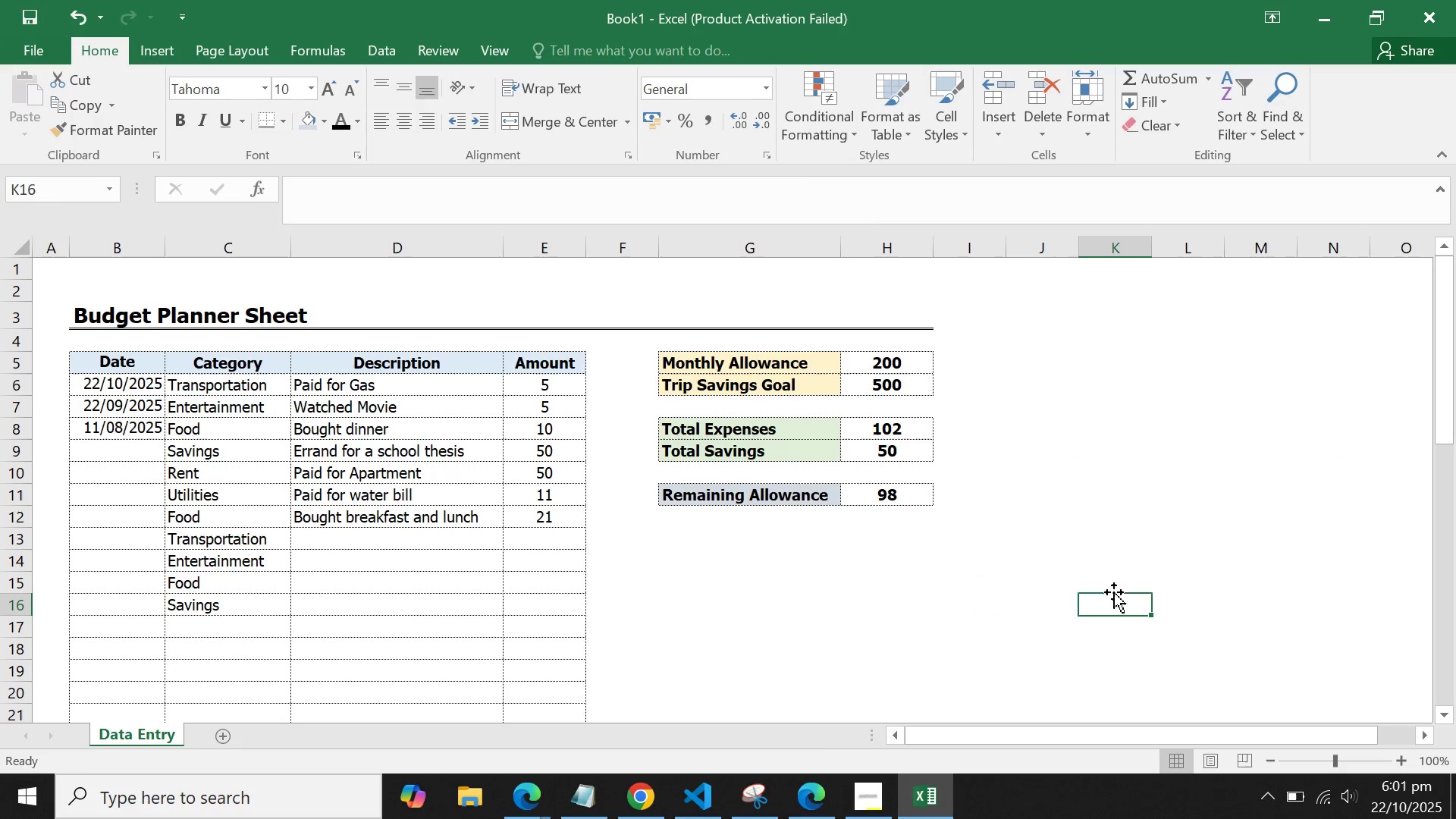 
double_click([1114, 592])
 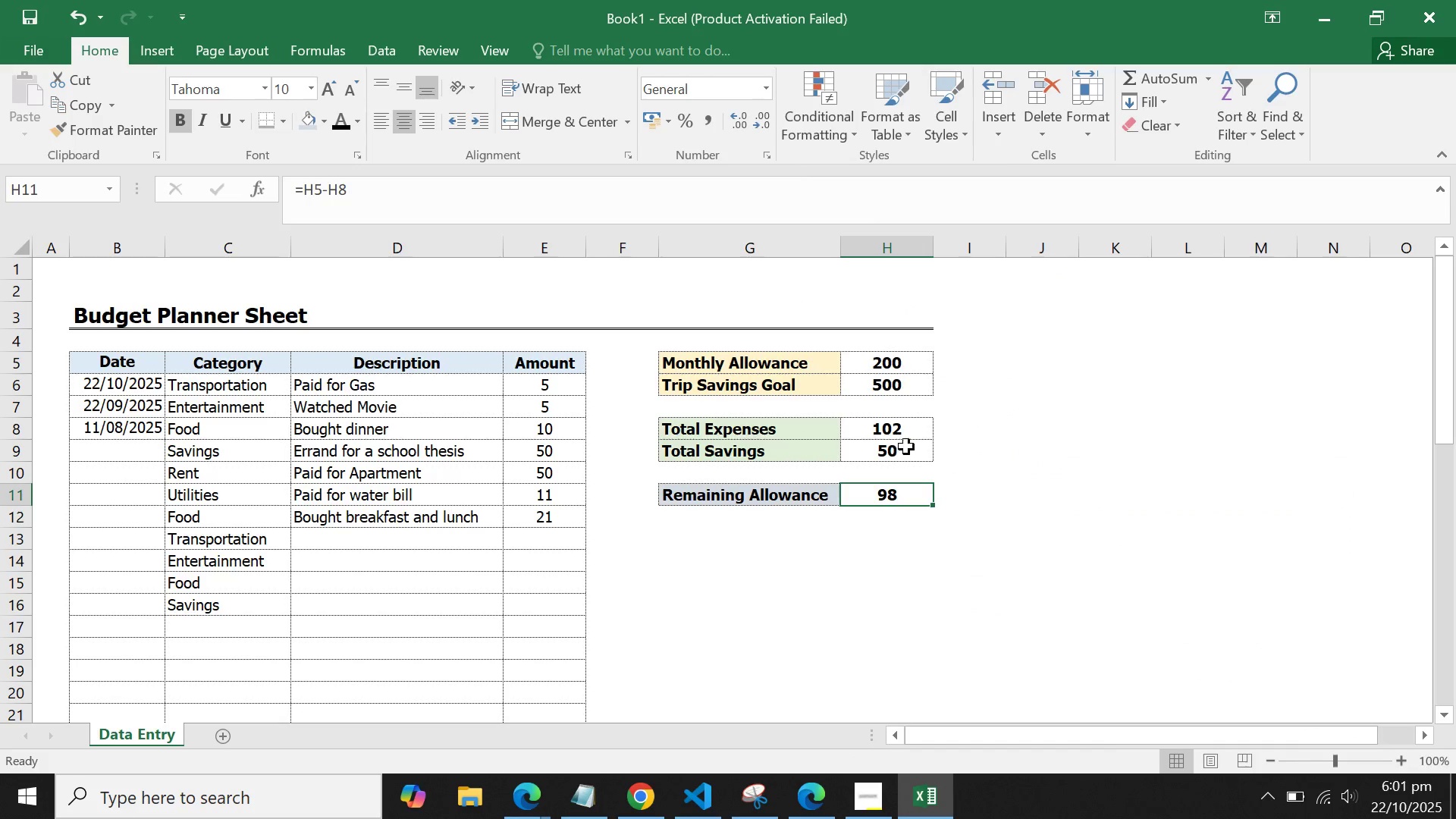 
left_click([906, 429])
 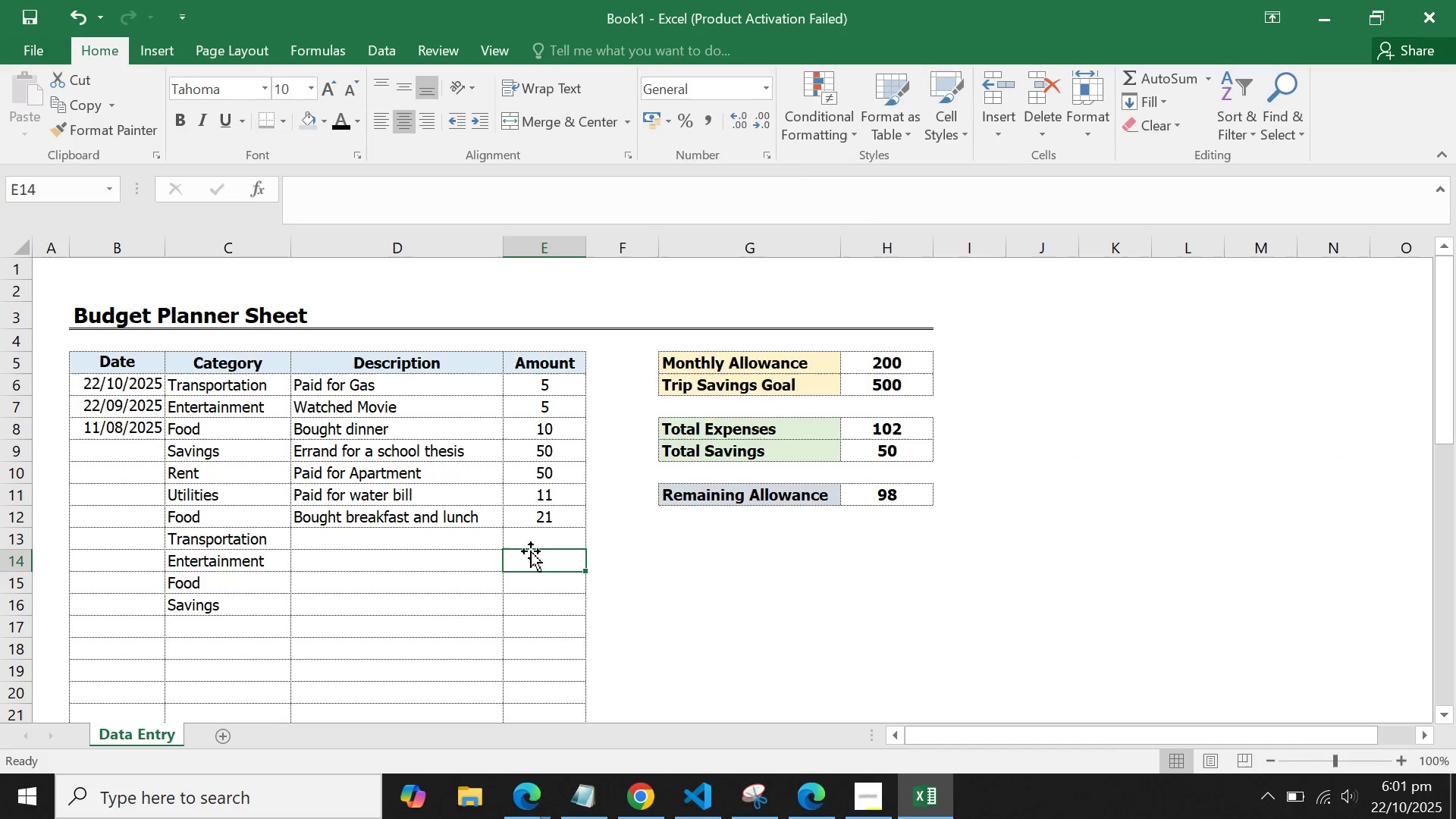 
double_click([535, 551])
 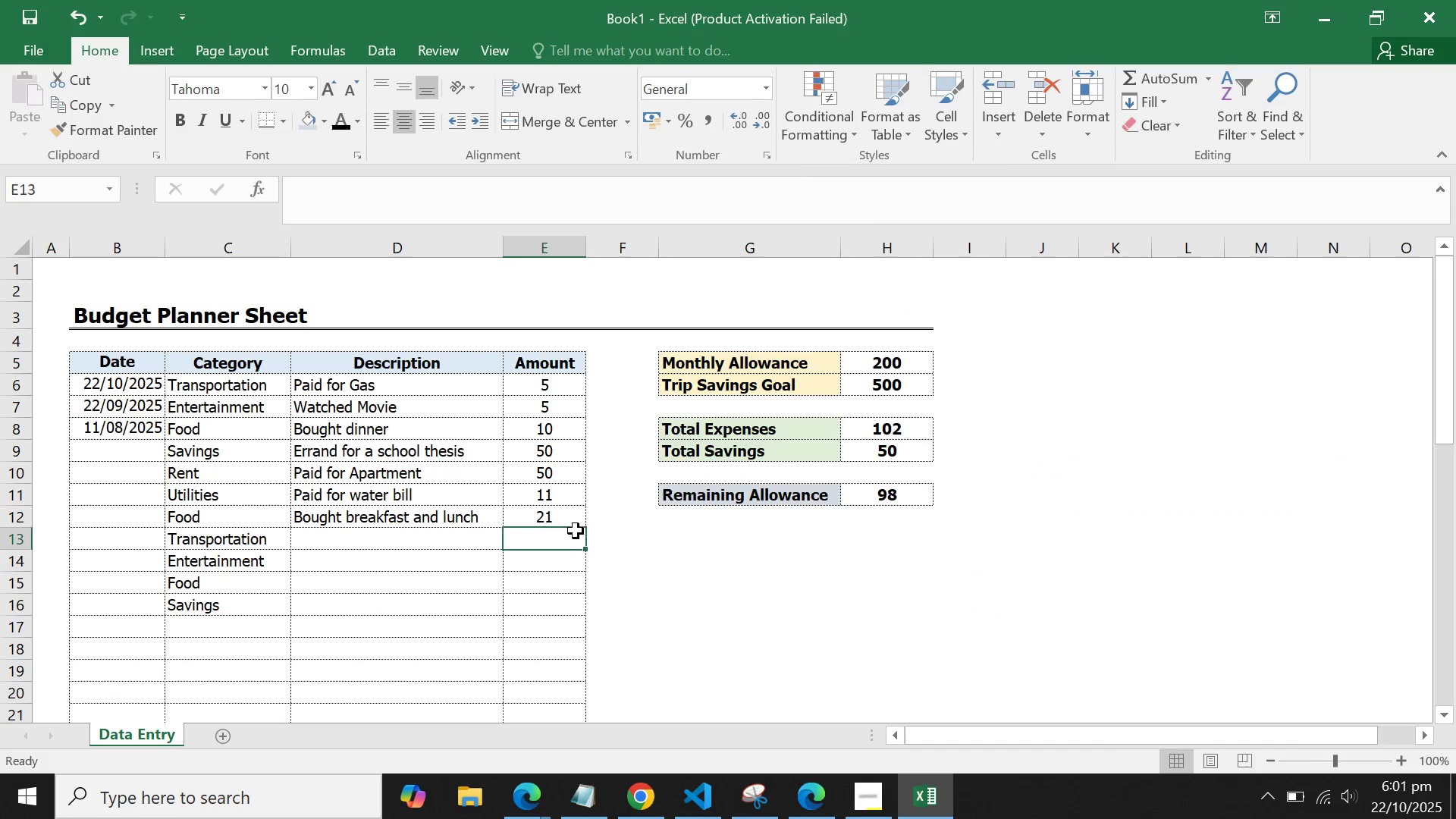 
triple_click([576, 531])
 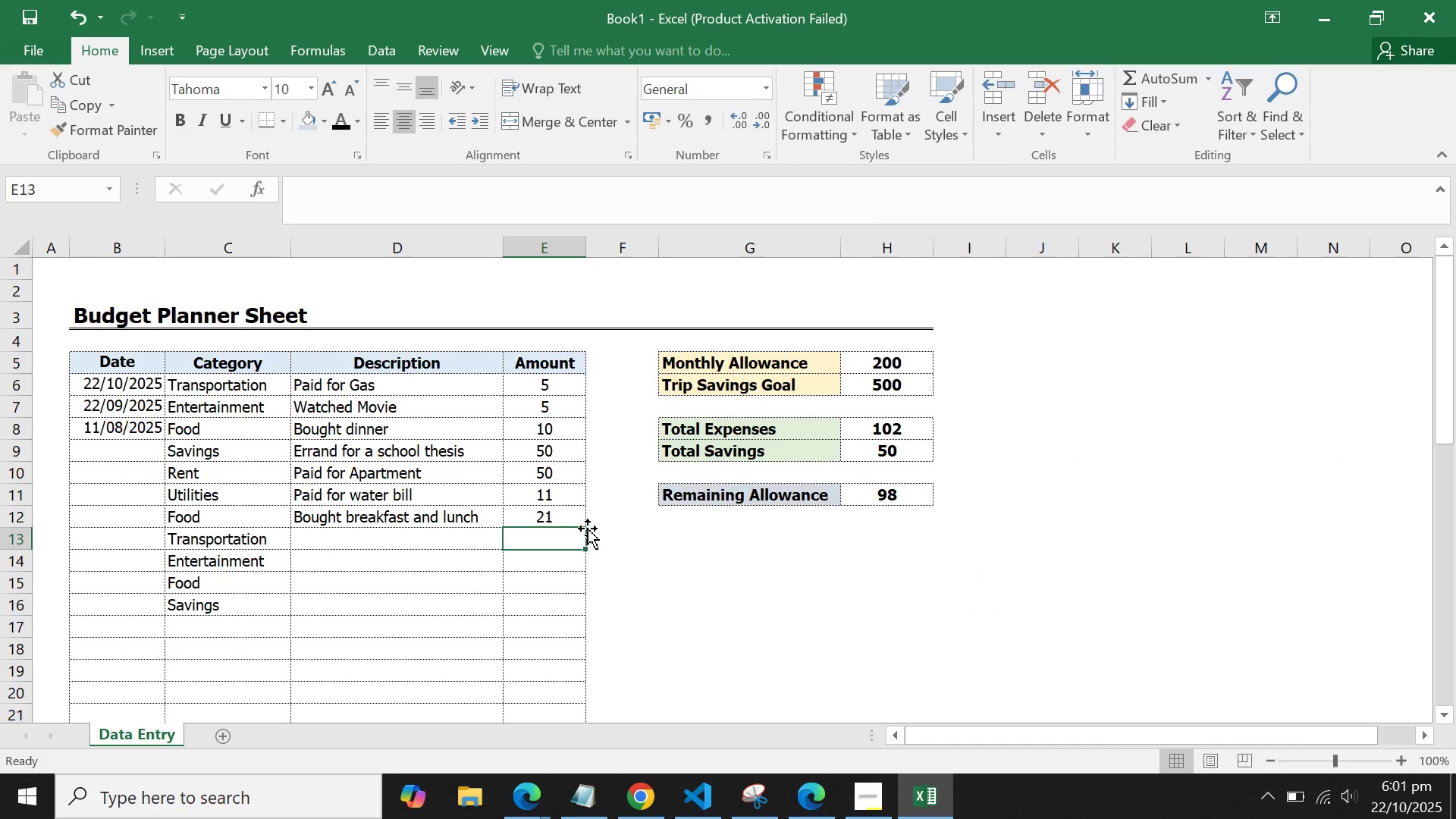 
type(100)
 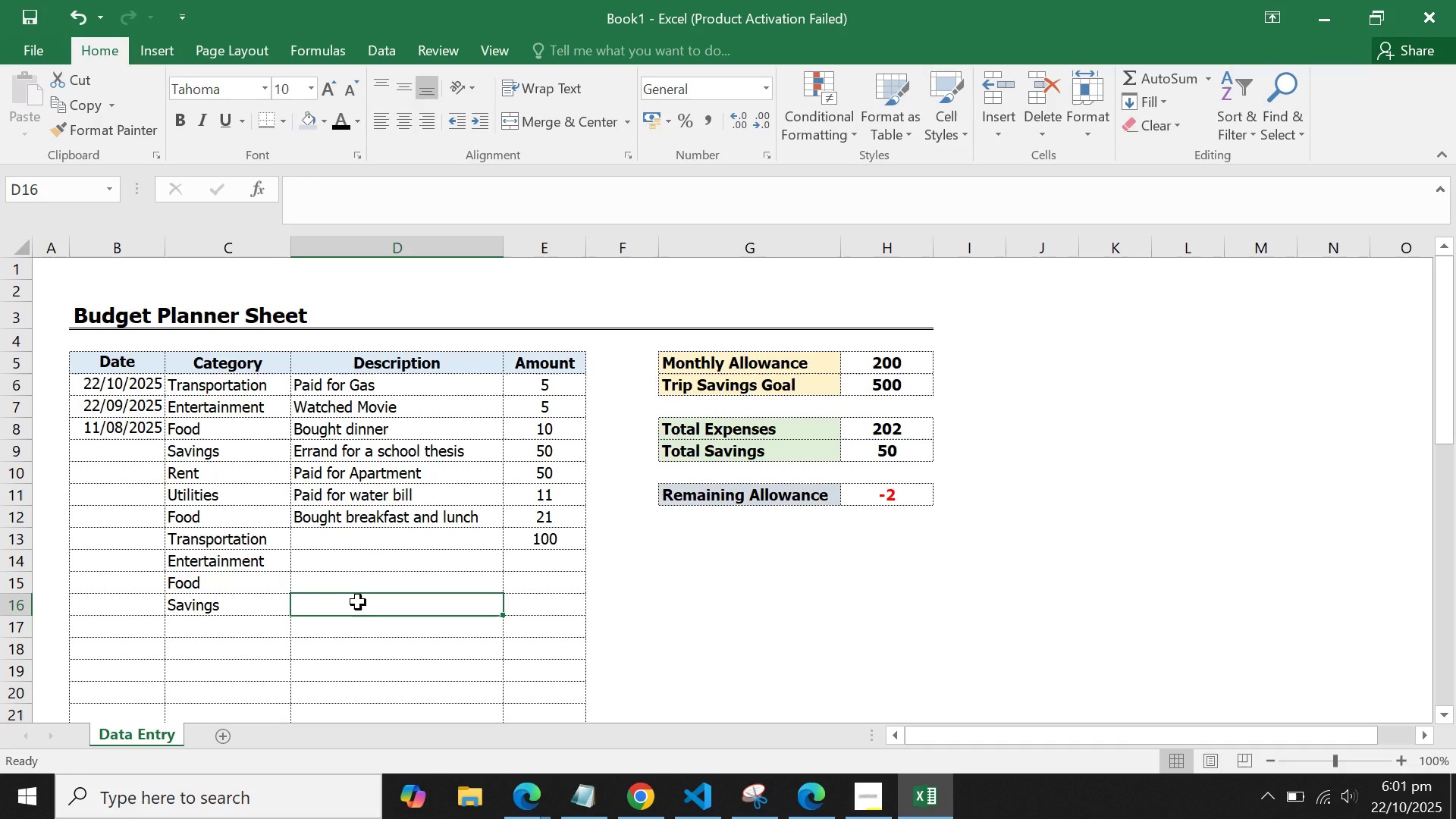 
wait(14.16)
 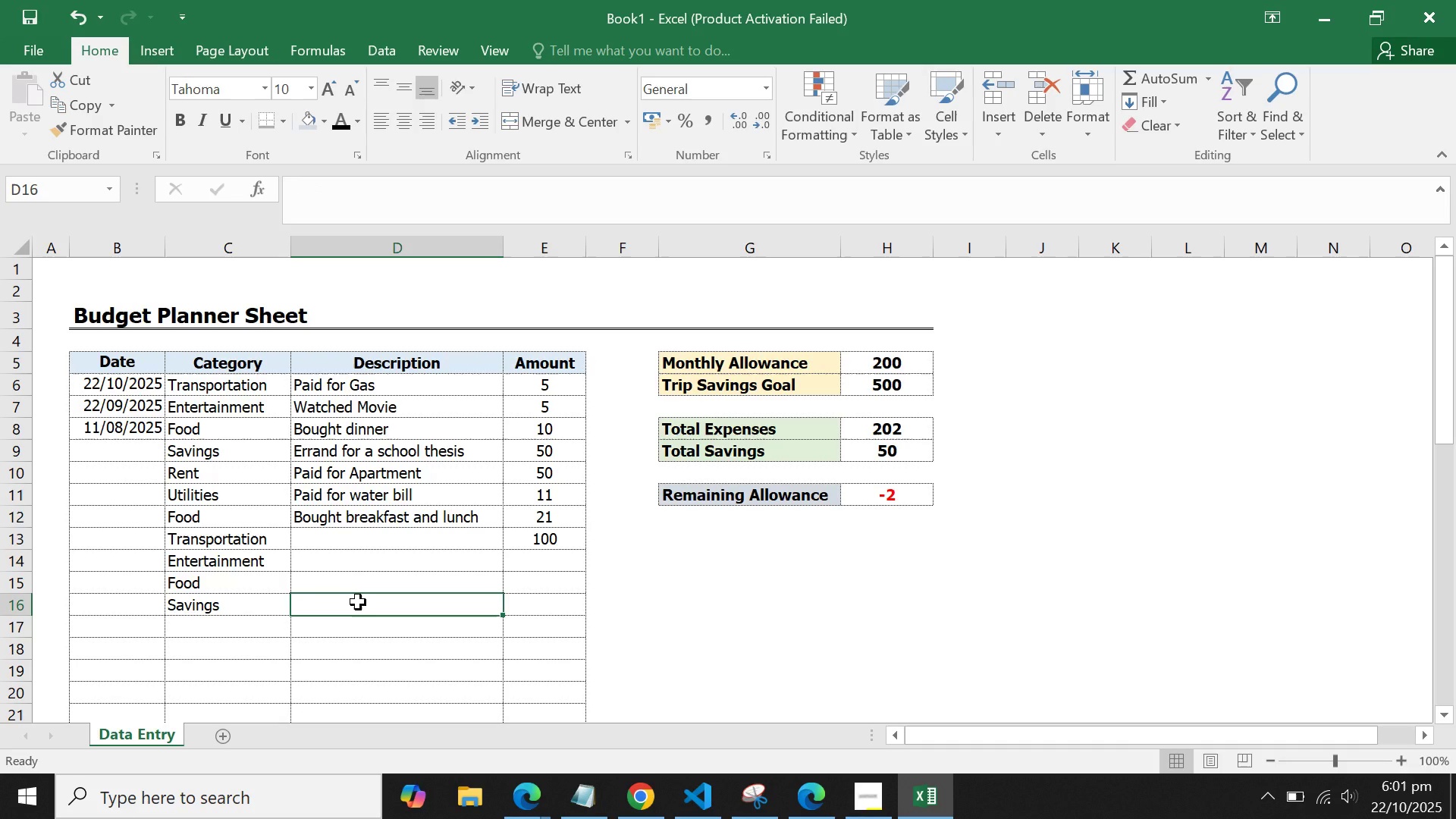 
left_click([532, 544])
 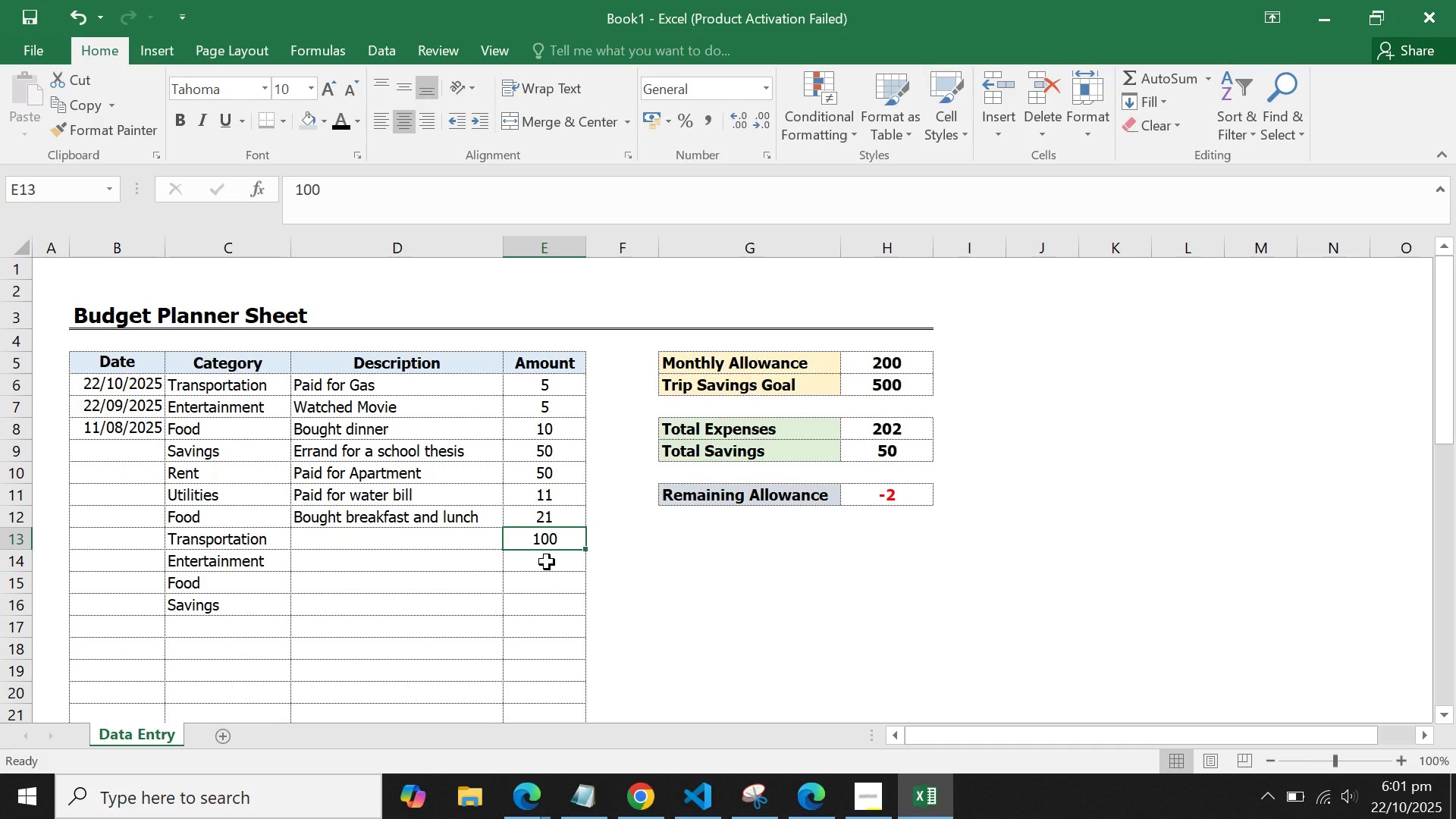 
key(5)
 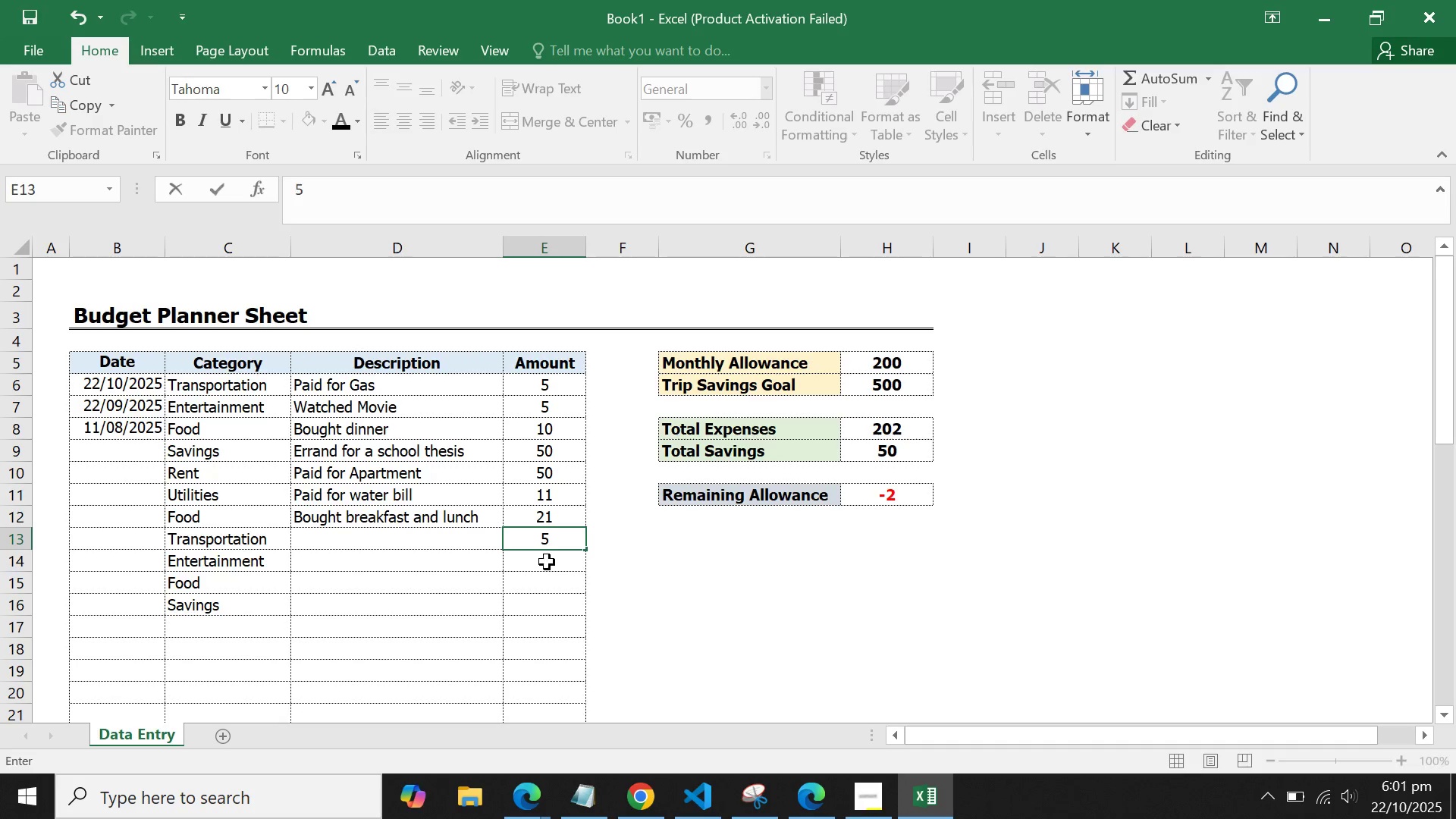 
key(Enter)
 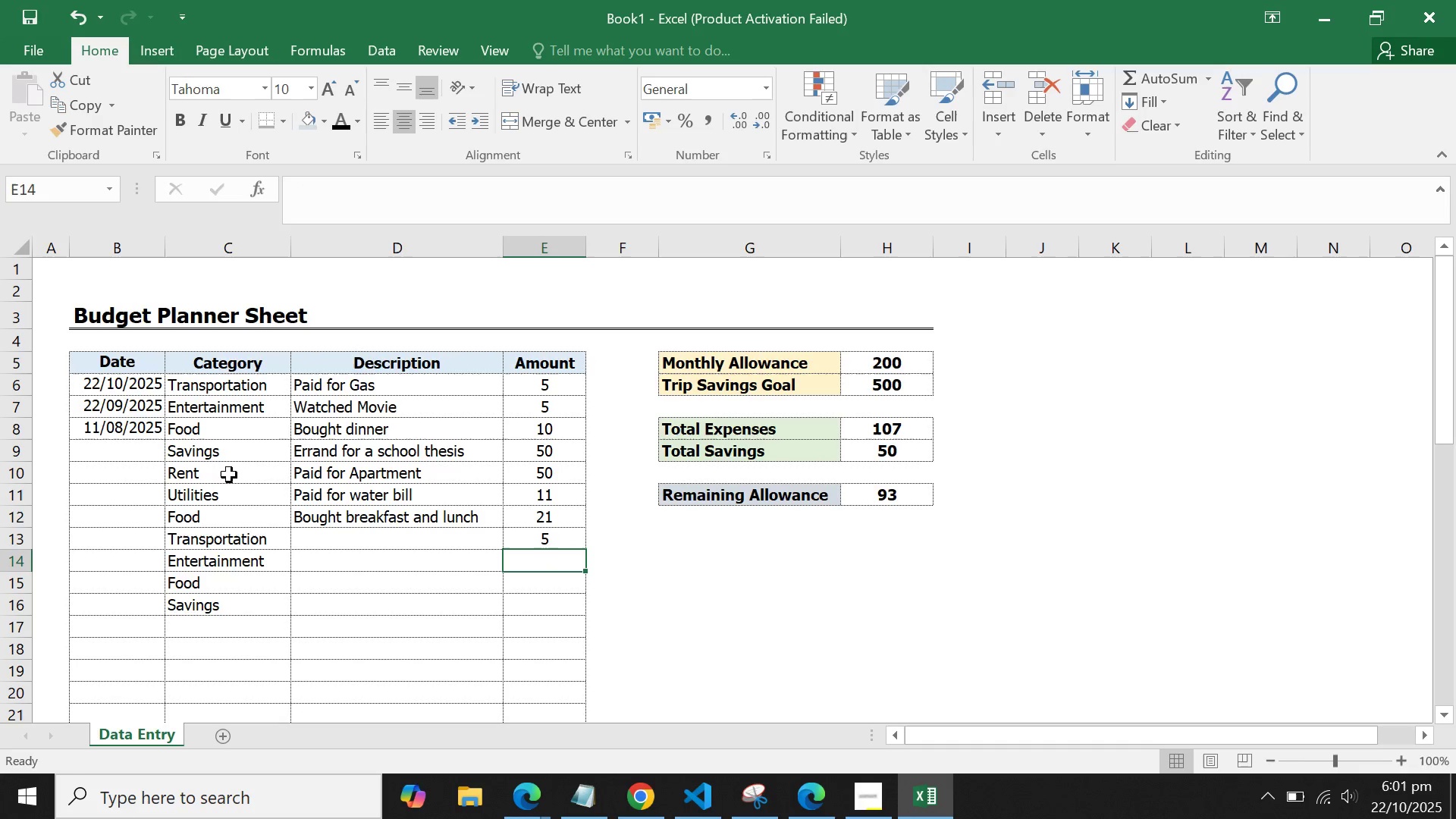 
left_click_drag(start_coordinate=[224, 441], to_coordinate=[212, 575])
 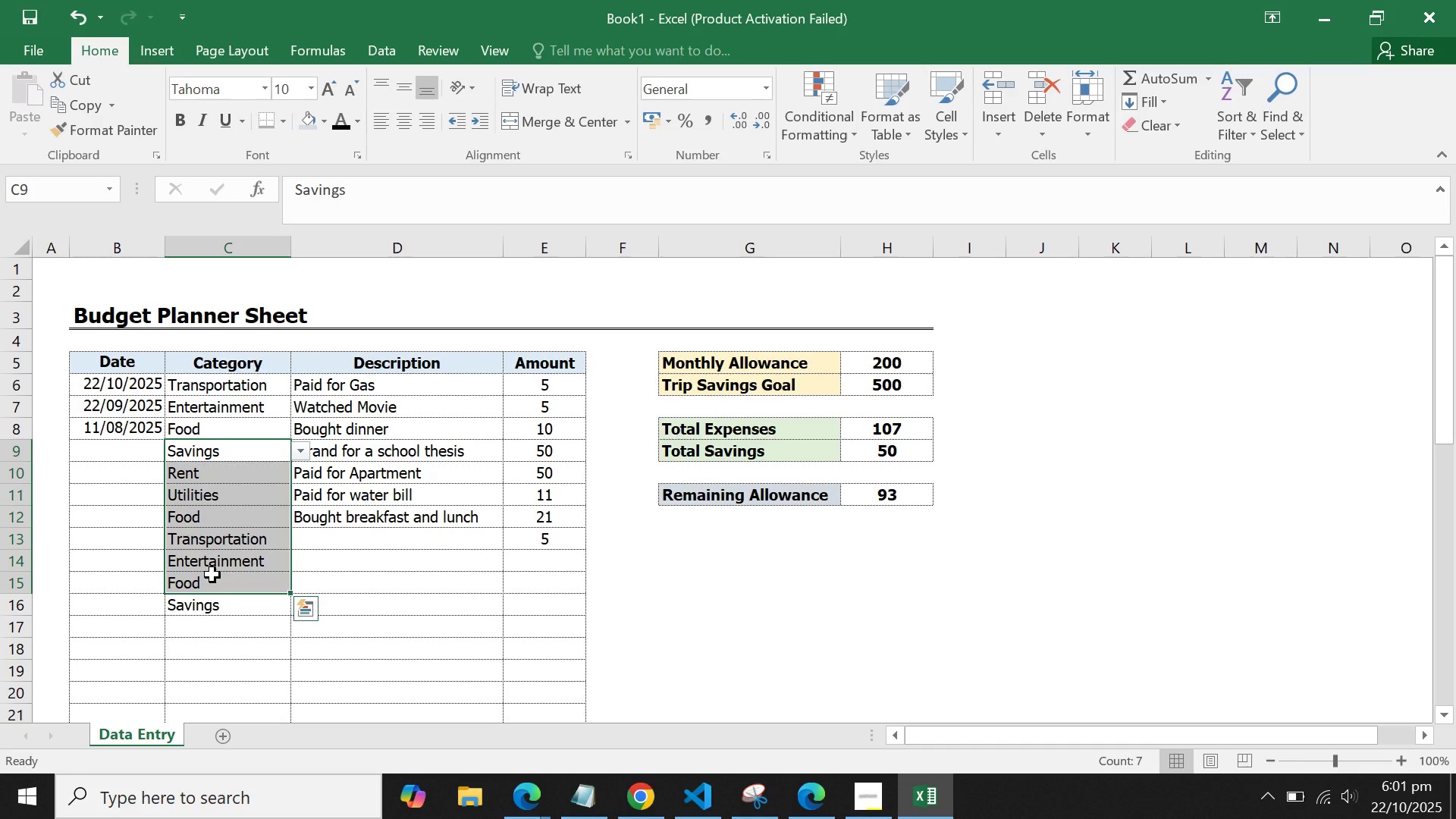 
key(Control+C)
 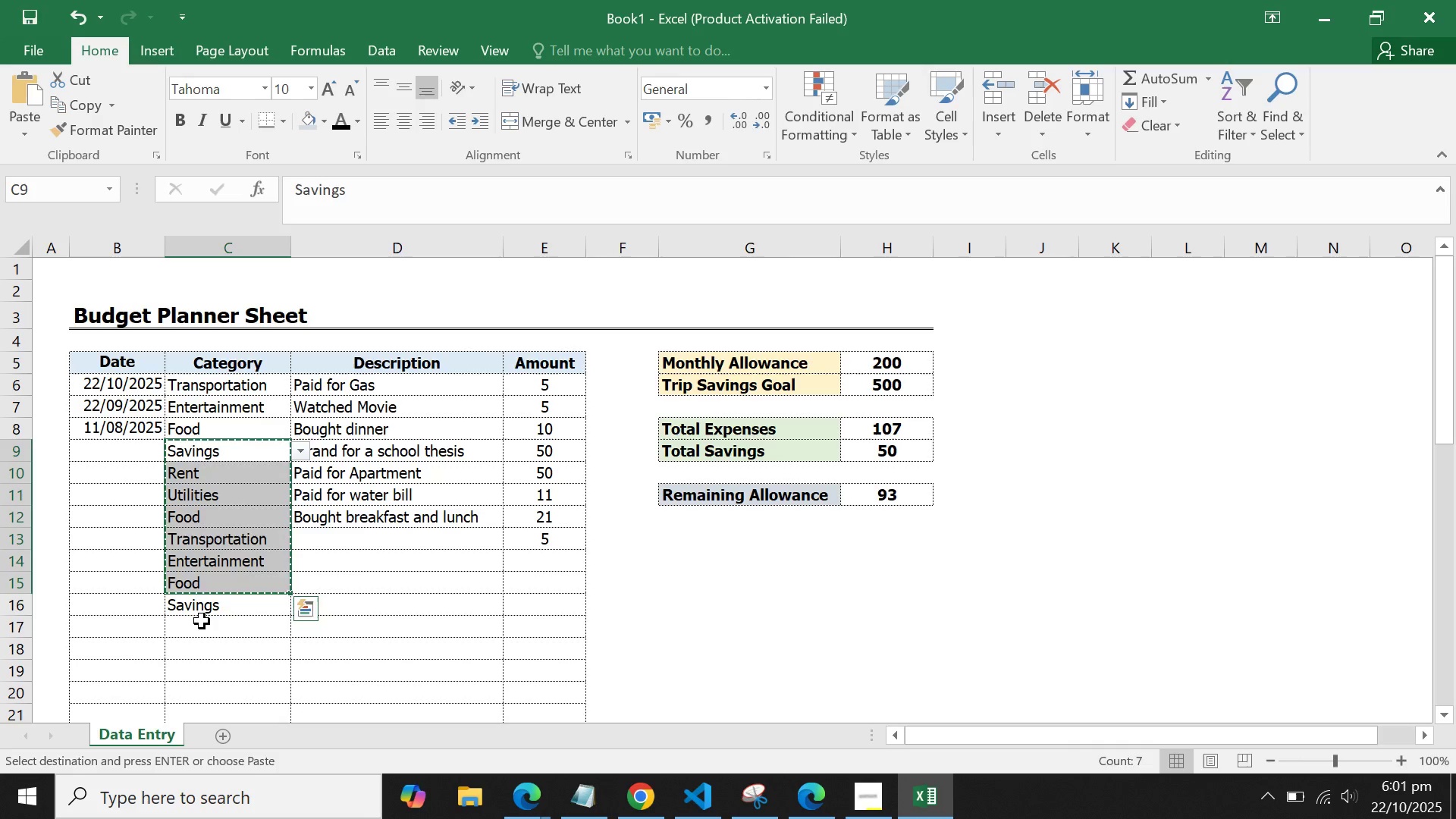 
left_click([202, 621])
 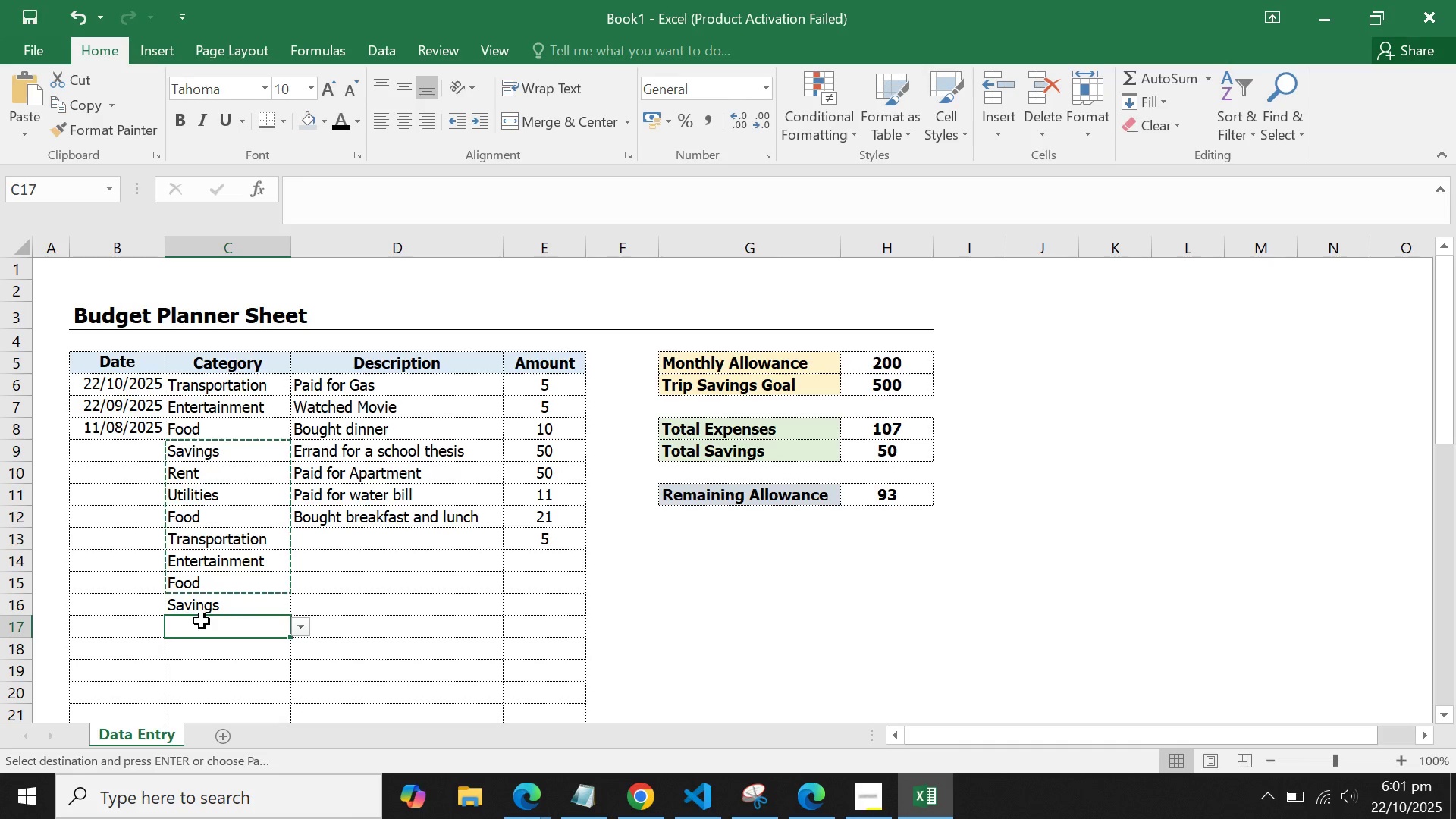 
key(Control+V)
 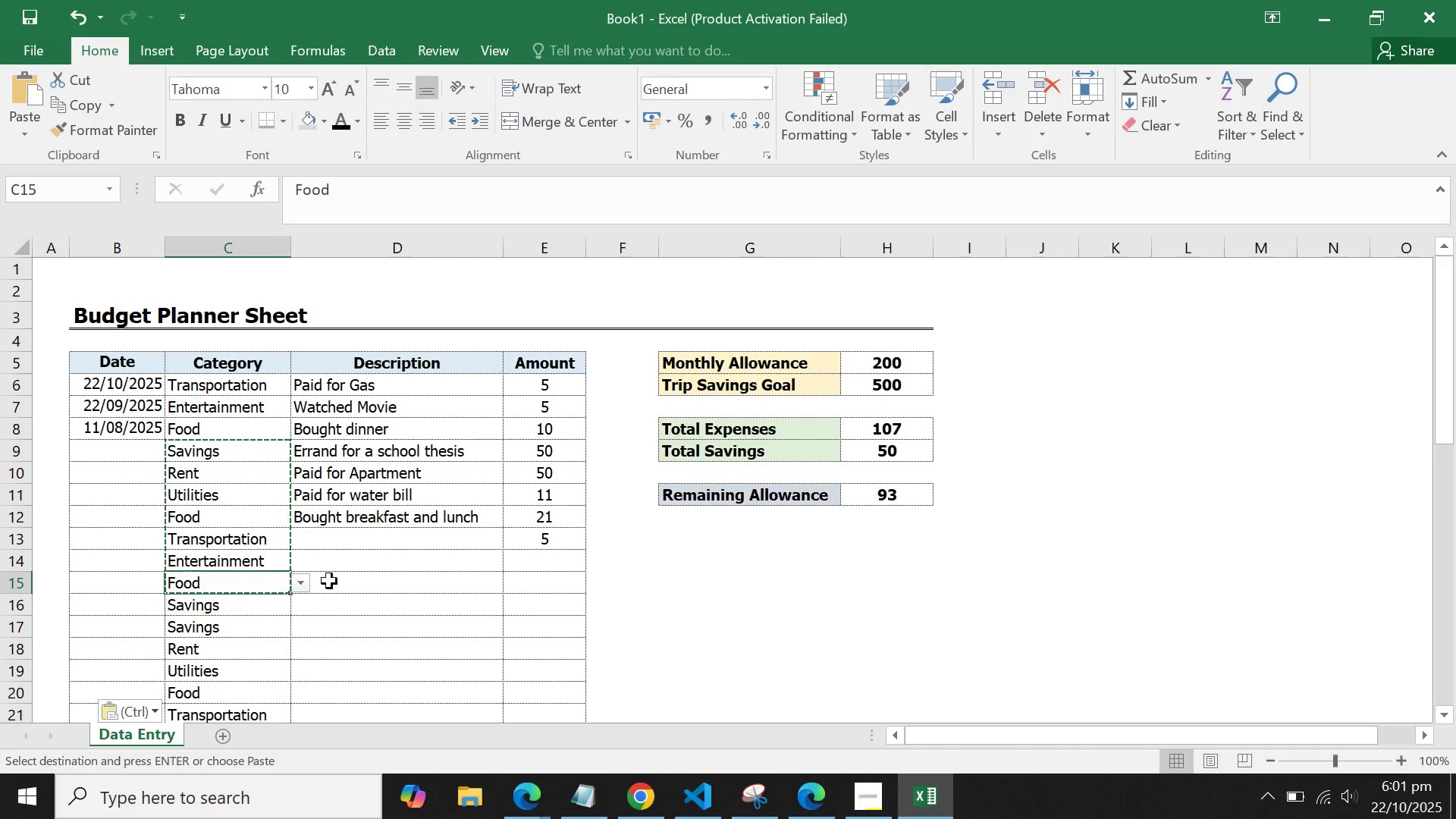 
double_click([444, 577])
 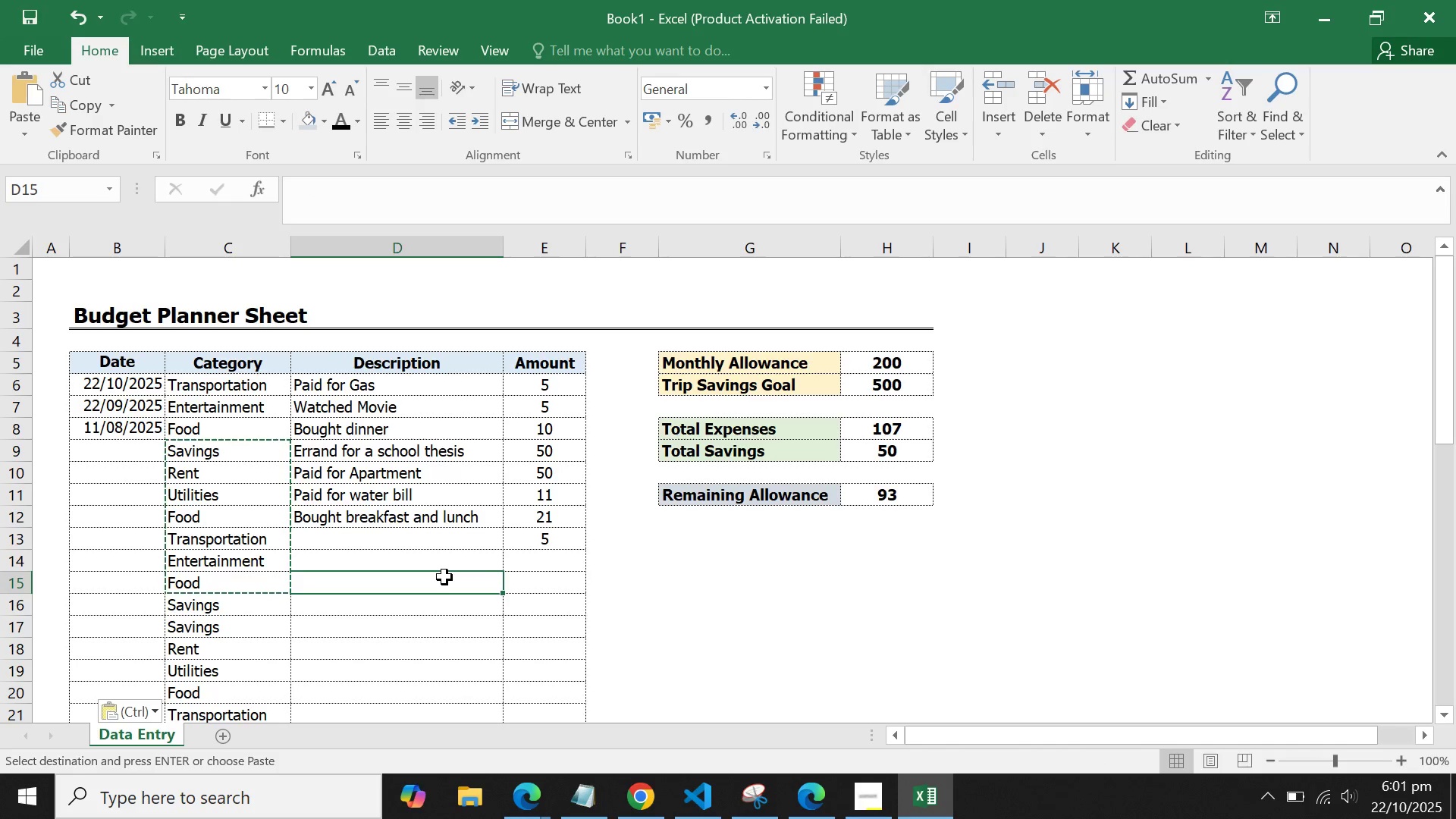 
scroll: coordinate [444, 577], scroll_direction: down, amount: 1.0
 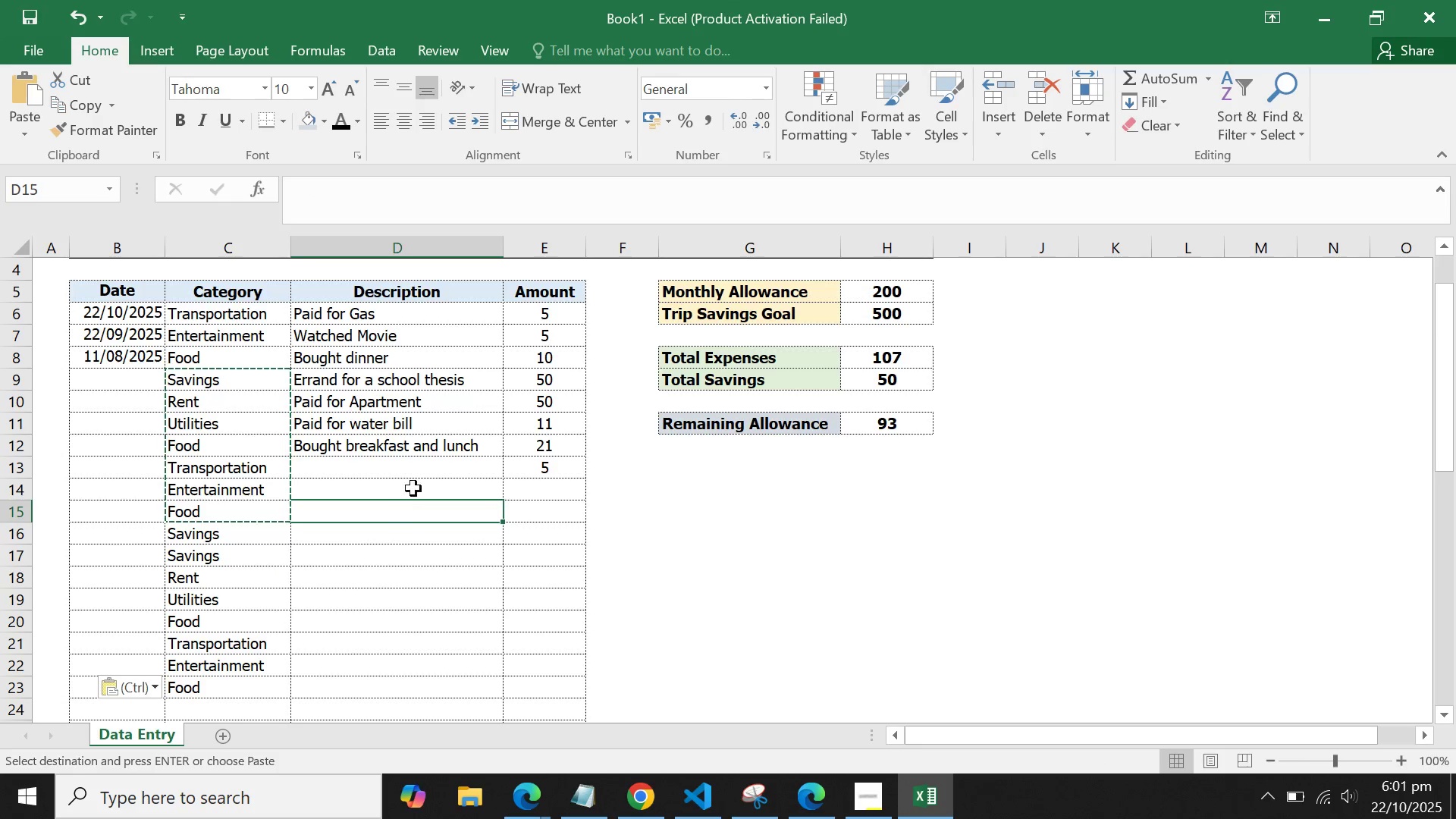 
double_click([416, 476])
 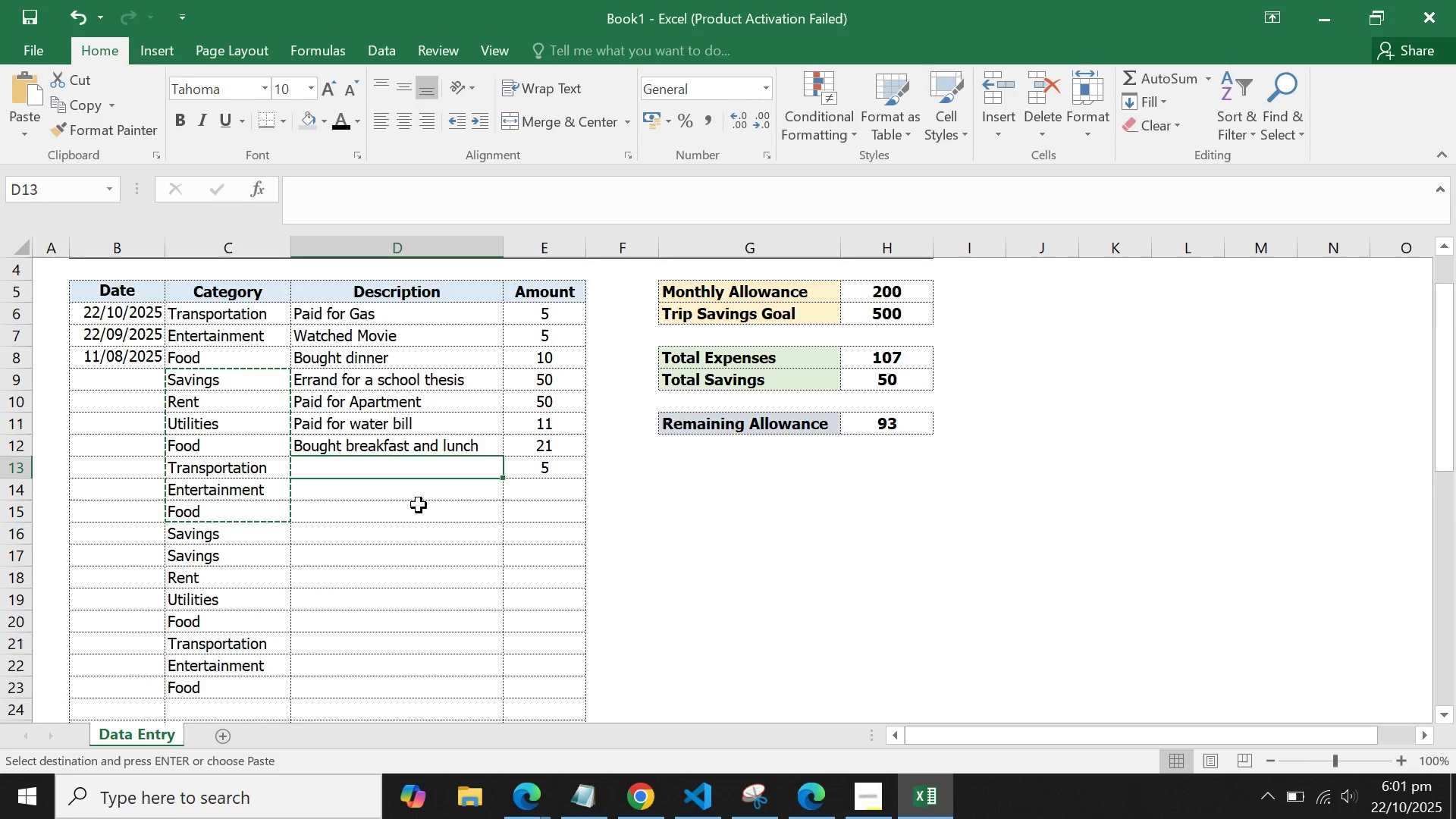 
scroll: coordinate [419, 505], scroll_direction: down, amount: 2.0
 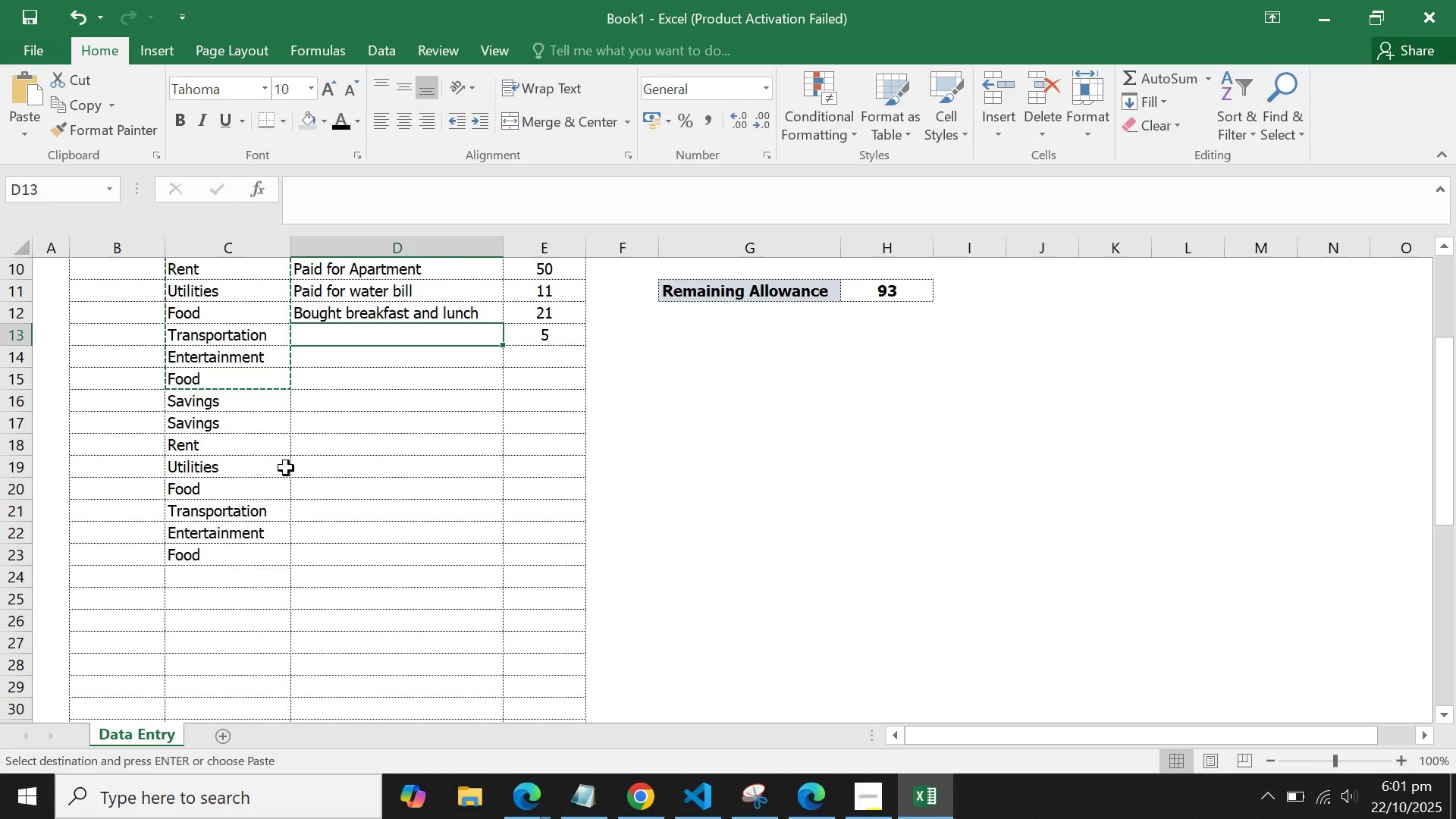 
scroll: coordinate [288, 474], scroll_direction: up, amount: 1.0
 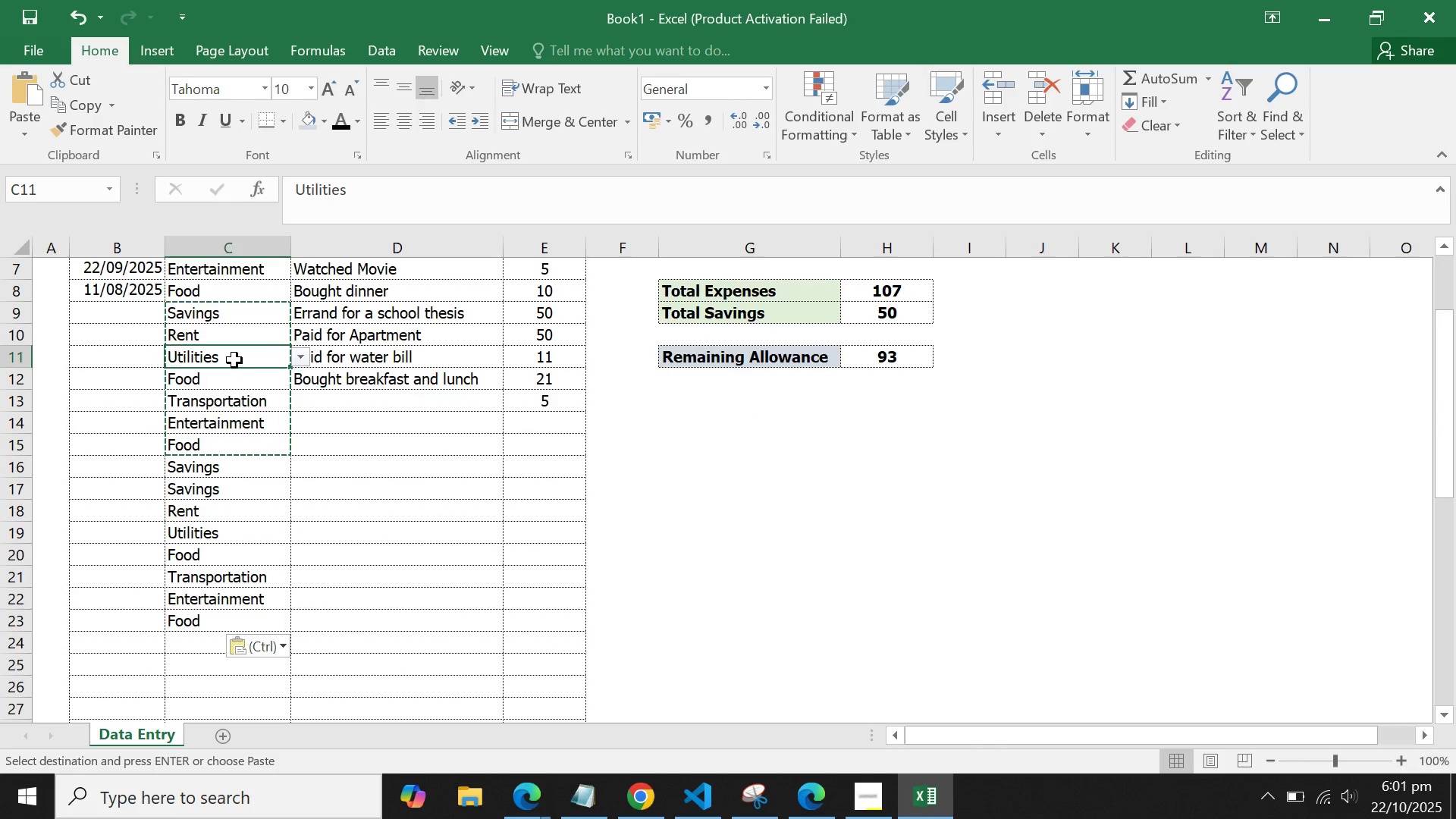 
left_click([234, 360])
 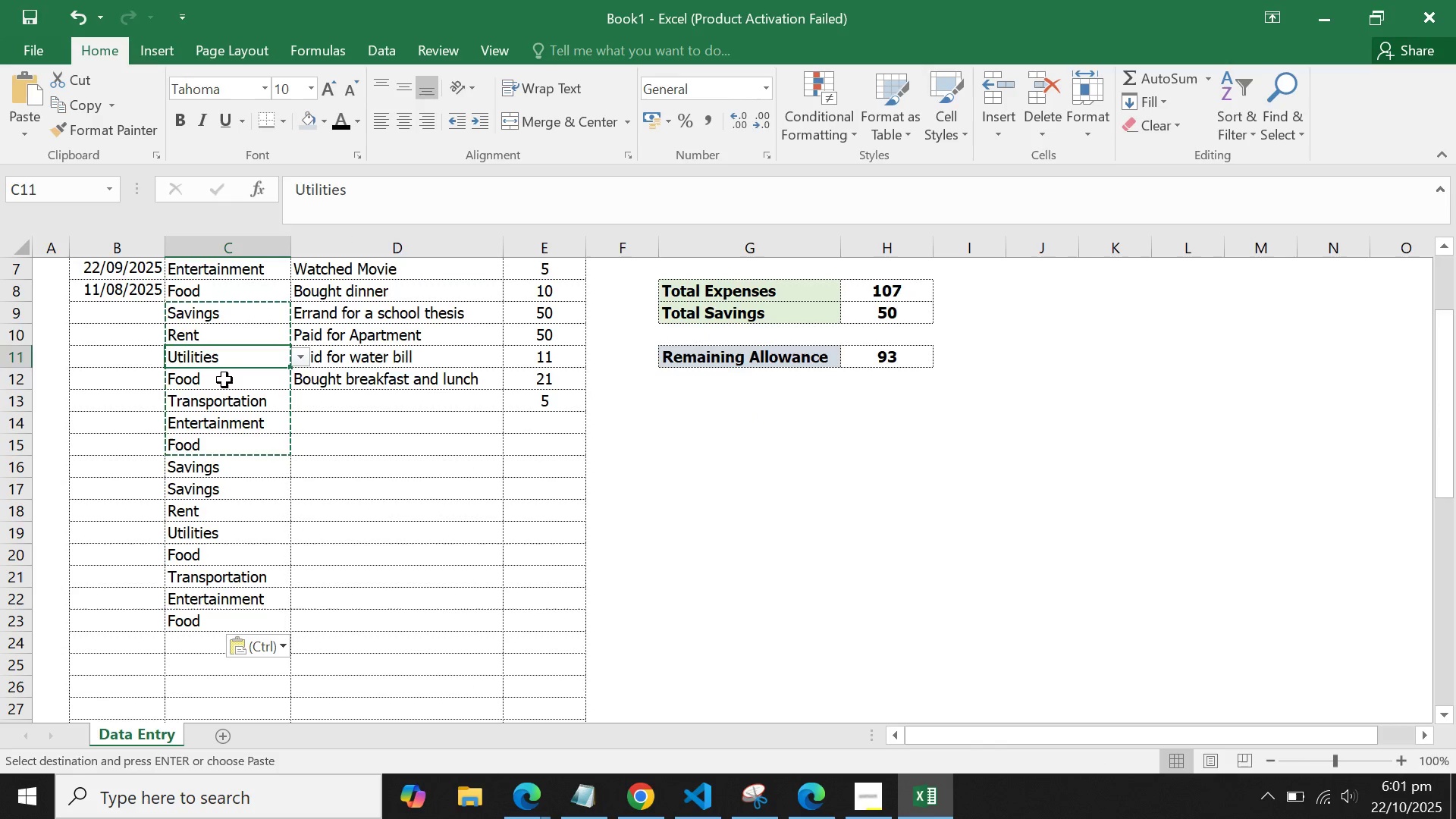 
left_click_drag(start_coordinate=[224, 380], to_coordinate=[230, 548])
 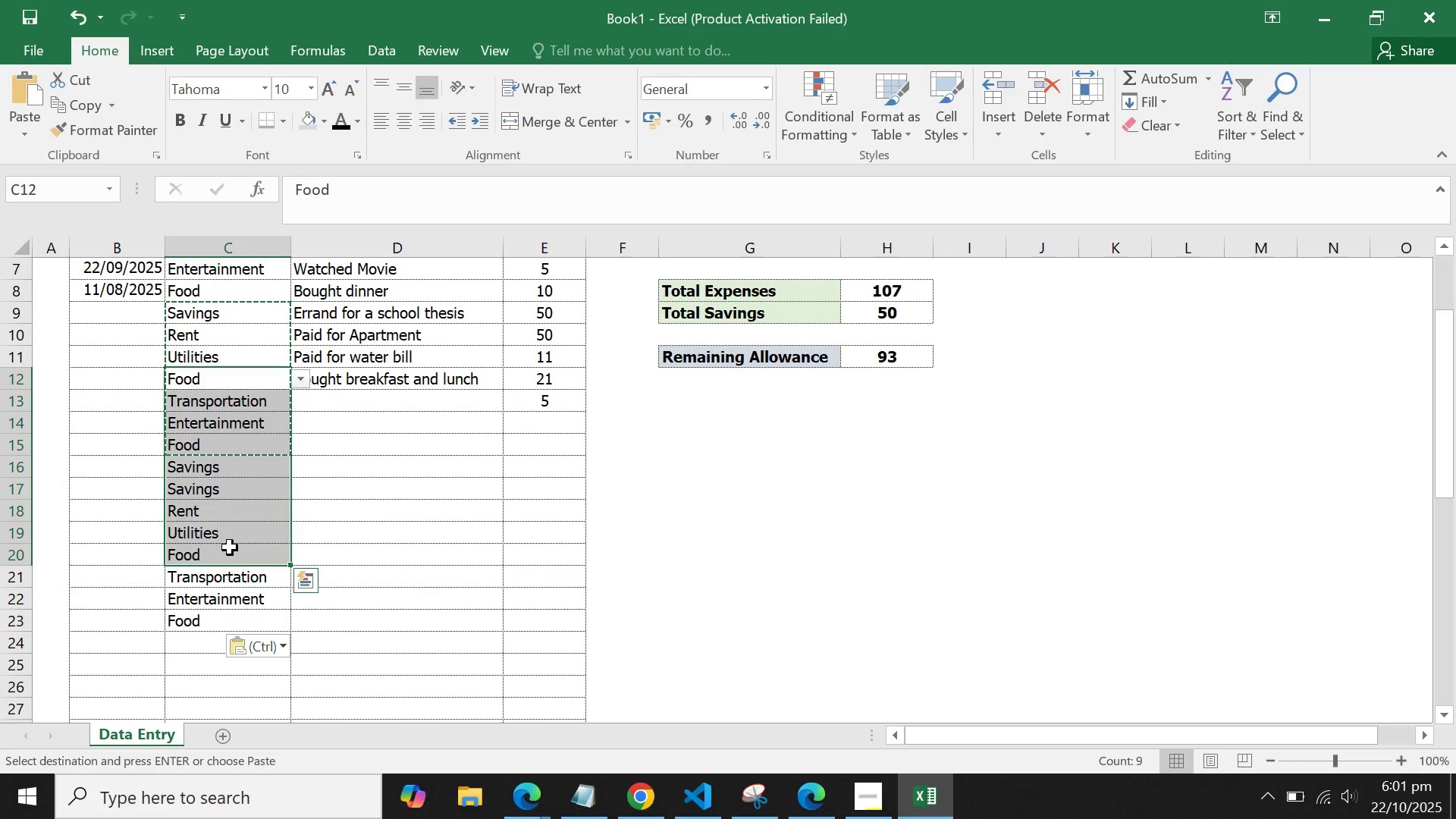 
key(Control+C)
 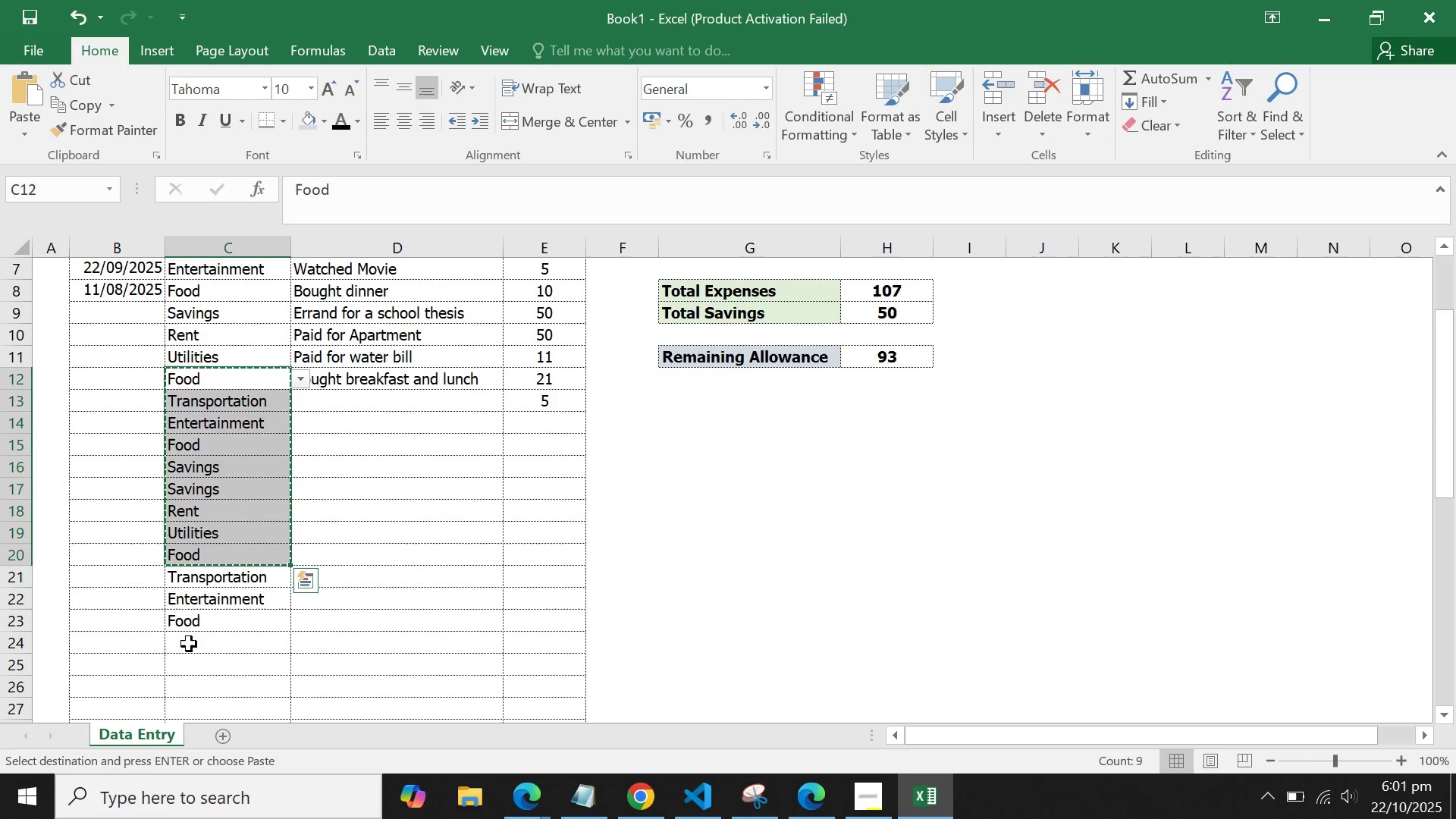 
left_click([189, 644])
 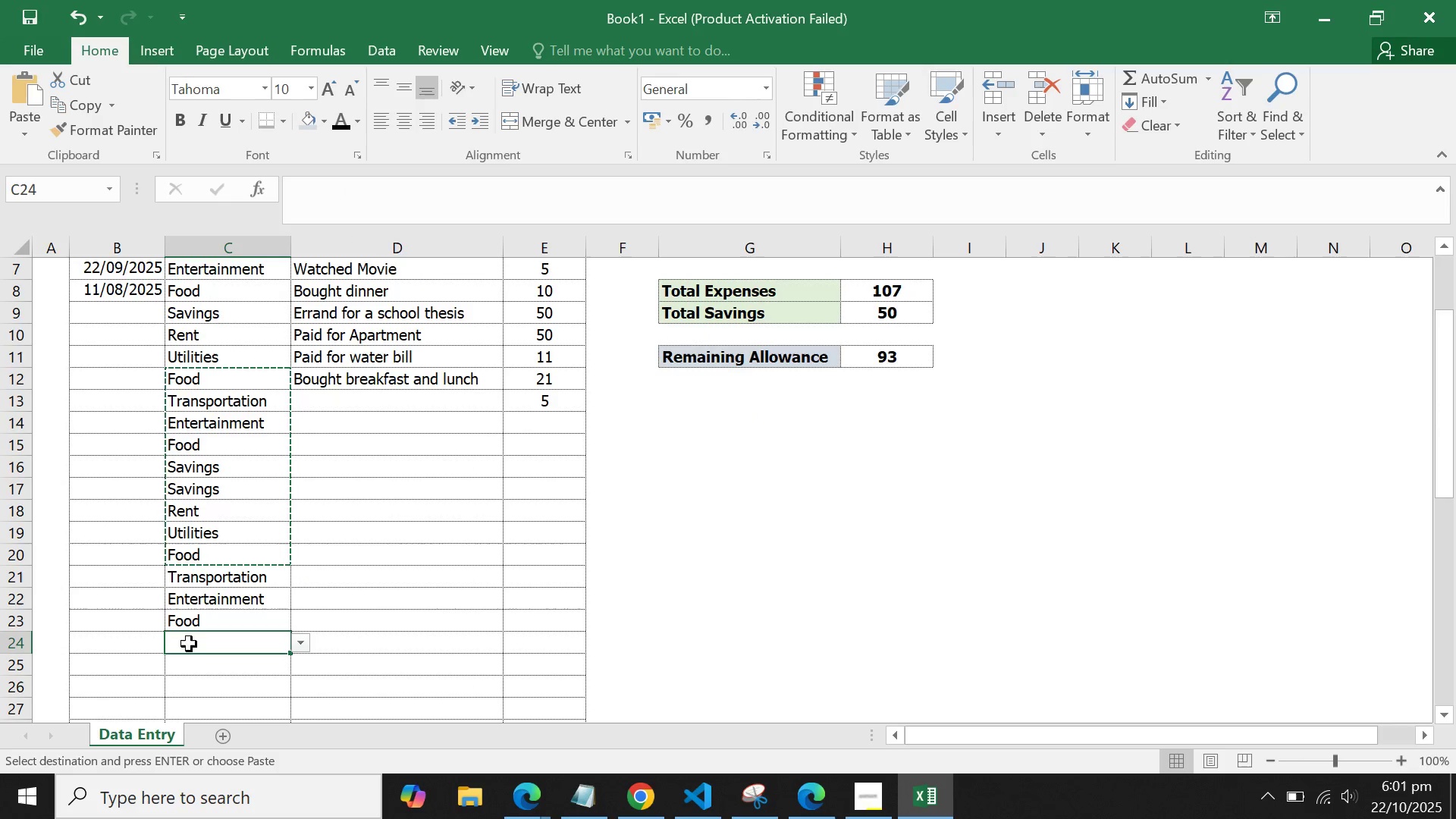 
key(Control+V)
 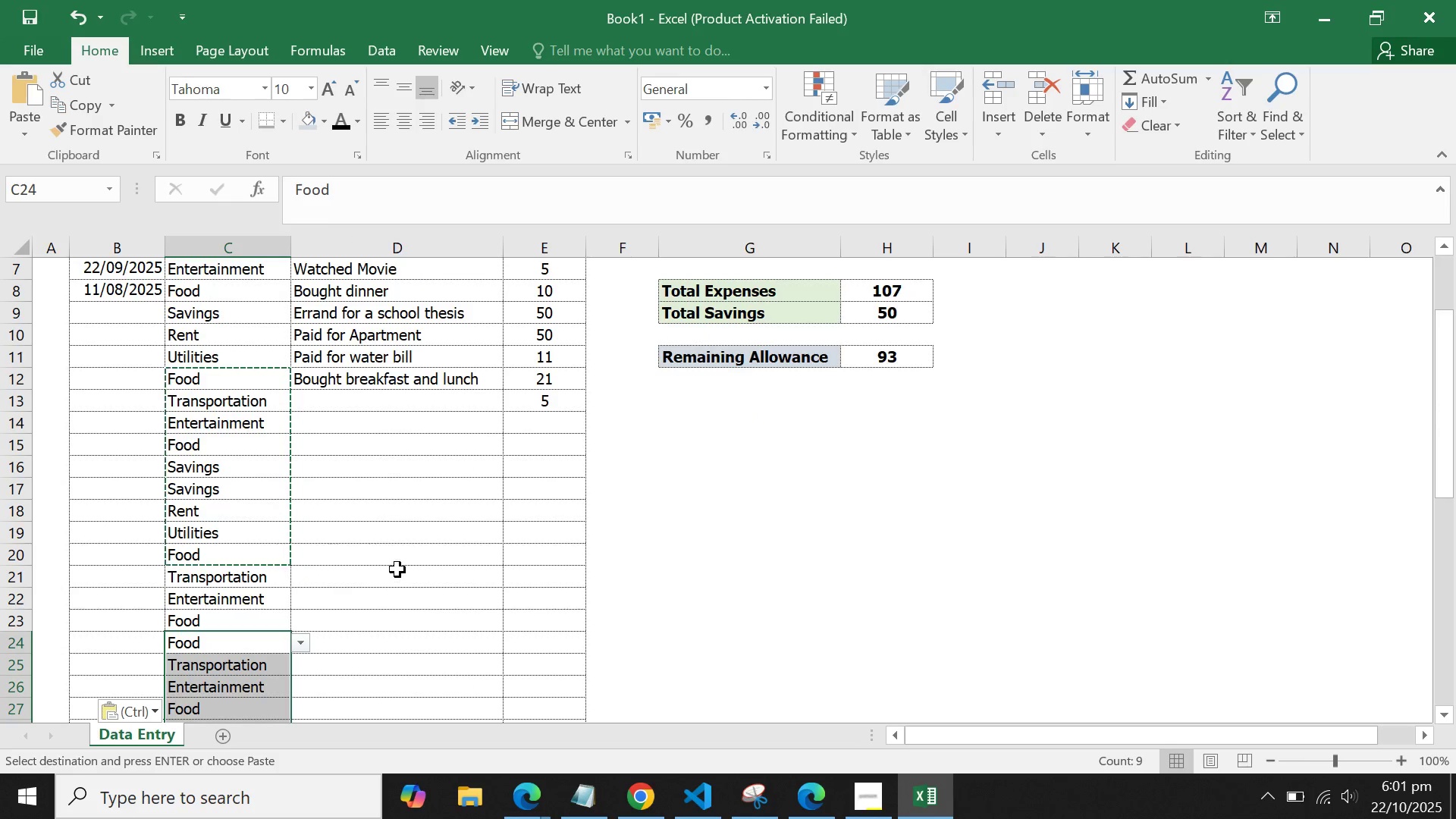 
left_click([397, 570])
 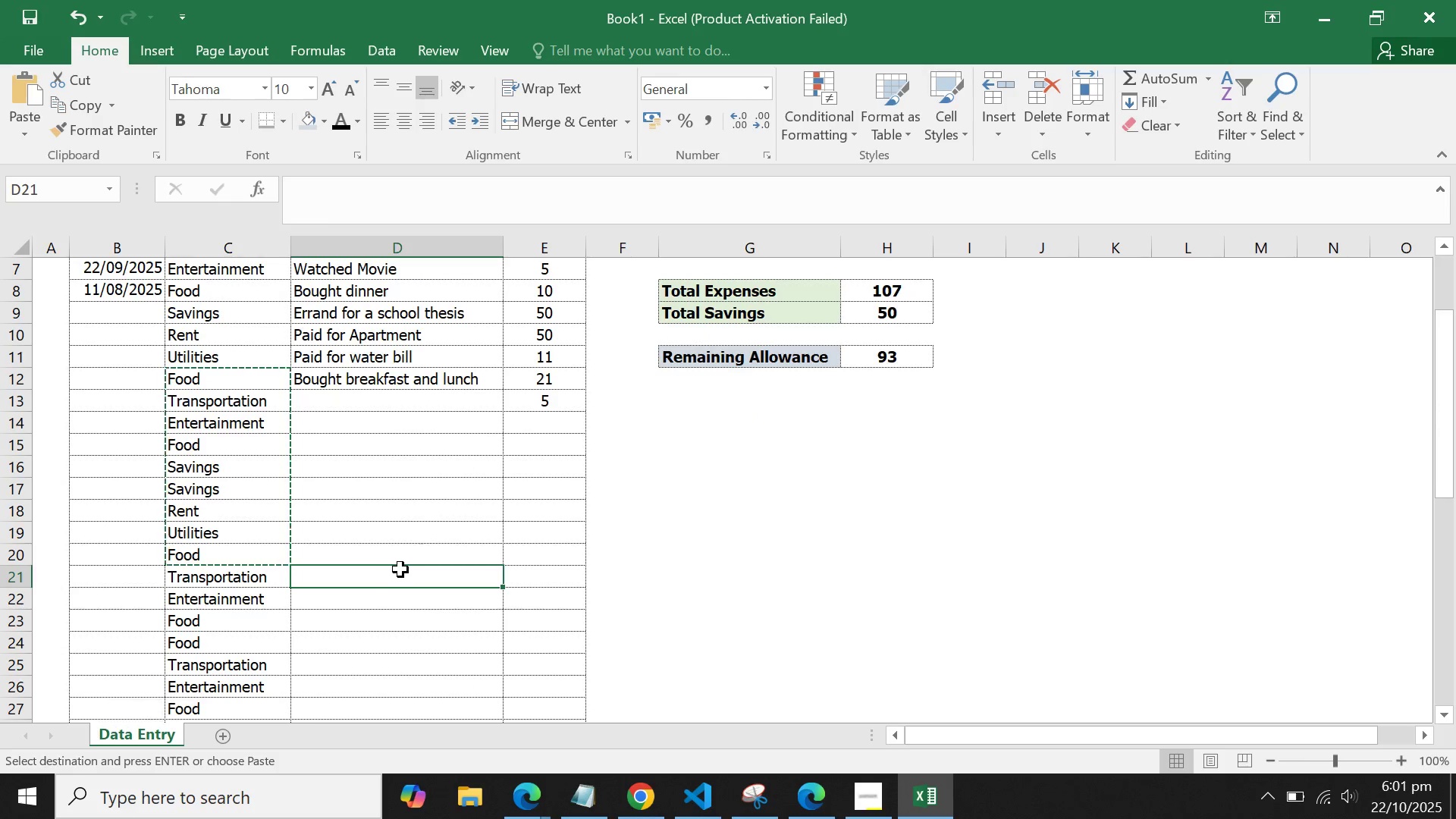 
scroll: coordinate [400, 570], scroll_direction: up, amount: 3.0
 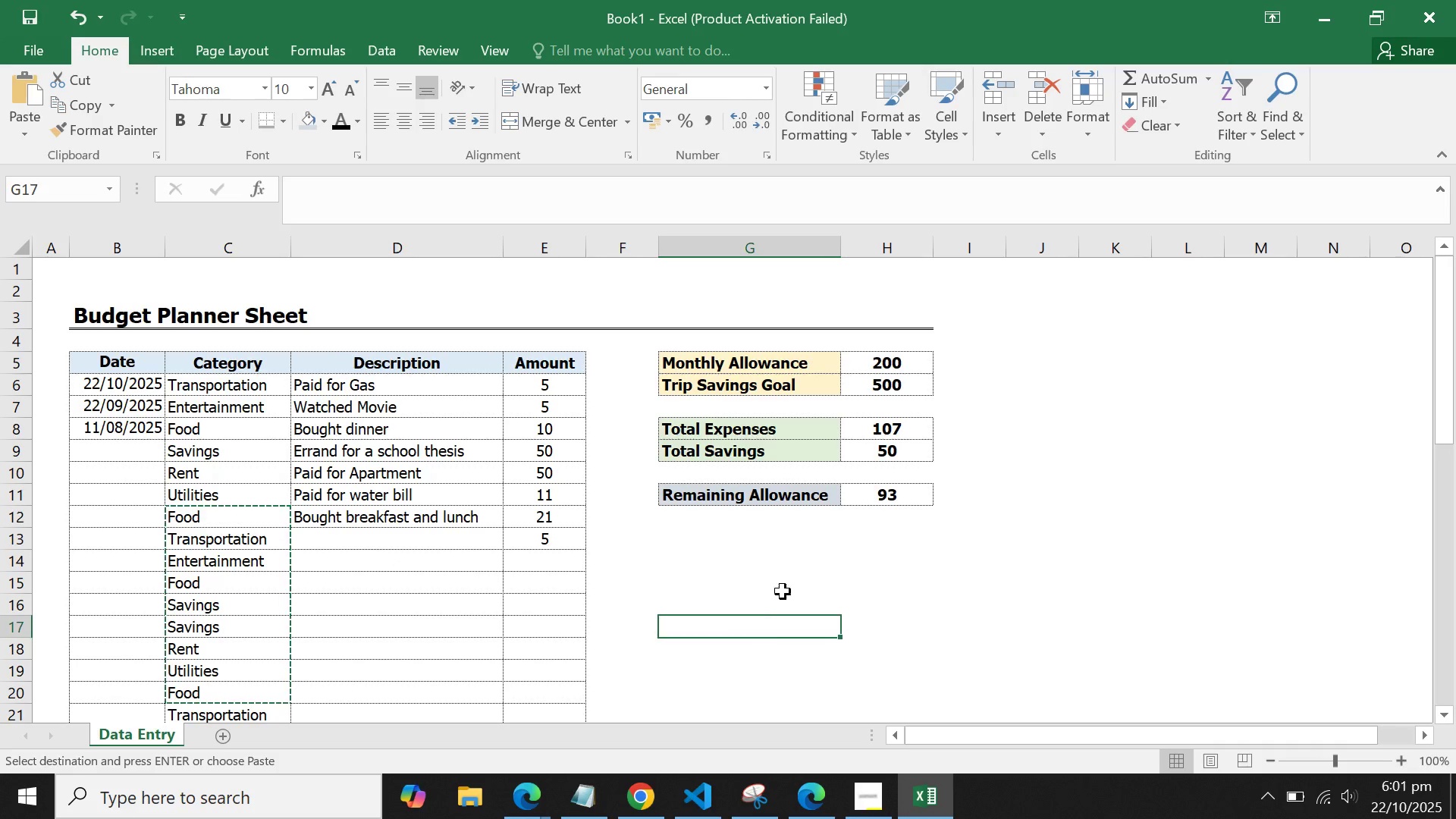 
double_click([783, 592])
 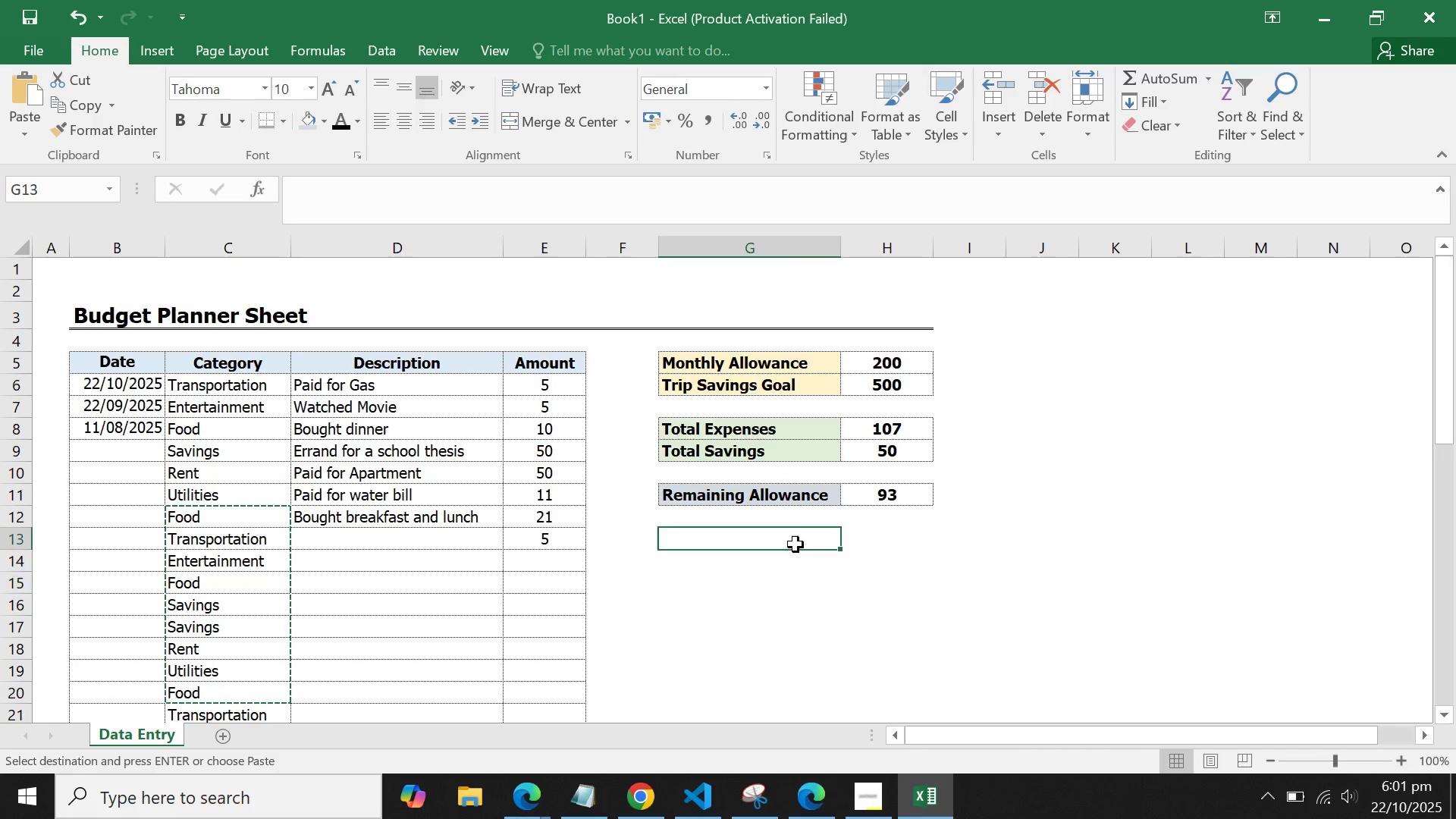 
triple_click([795, 544])
 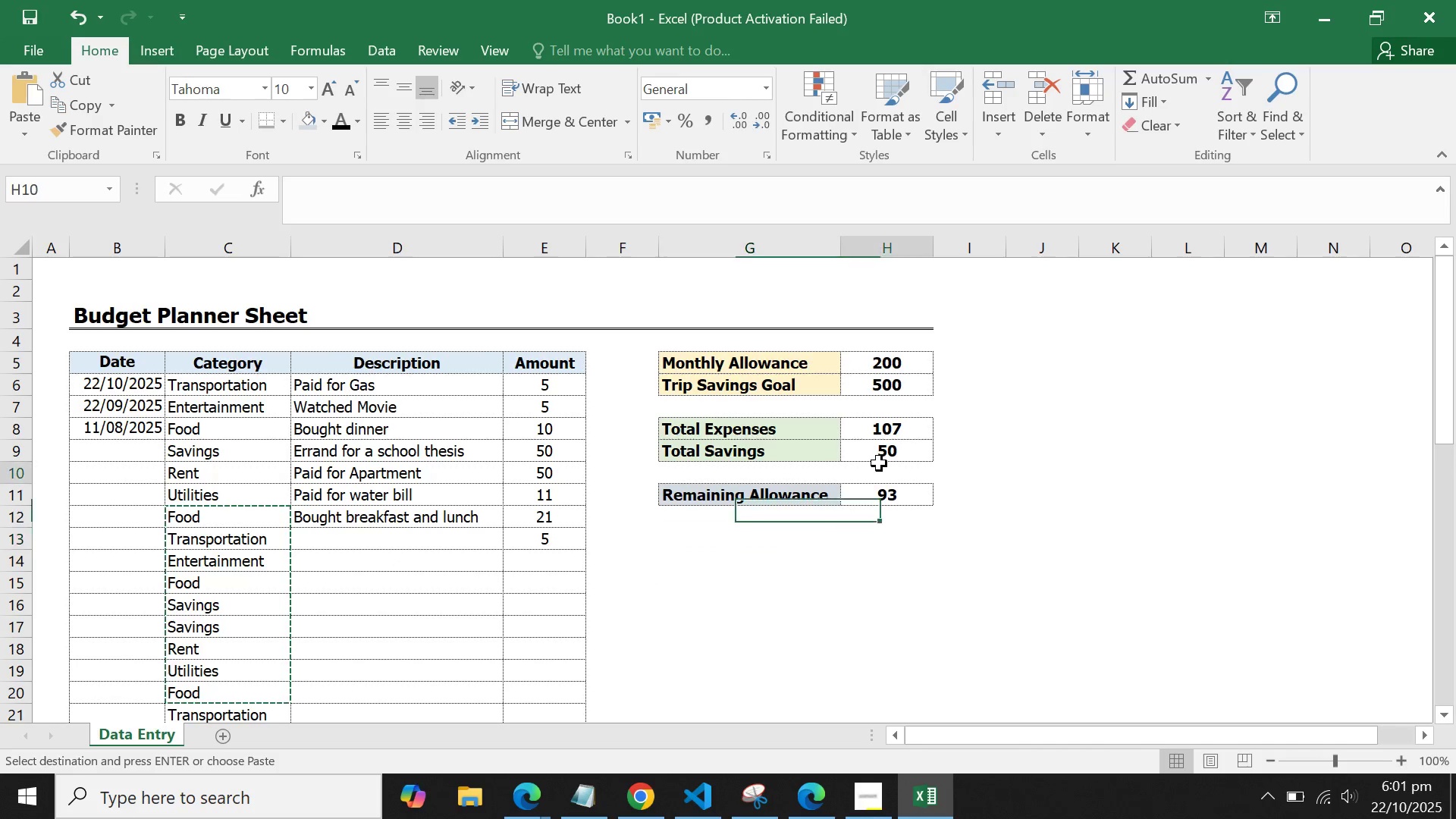 
triple_click([879, 463])
 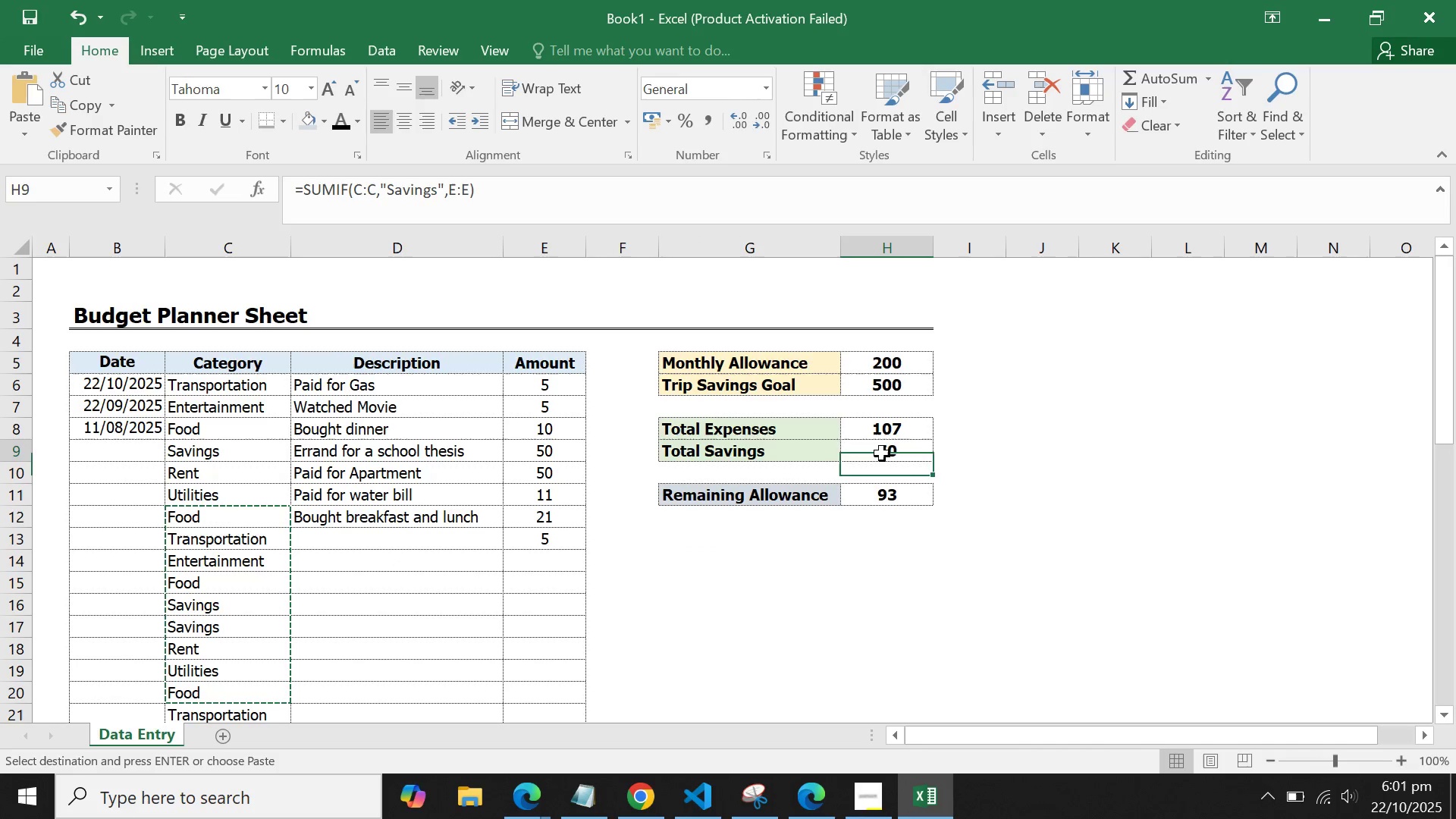 
left_click([882, 453])
 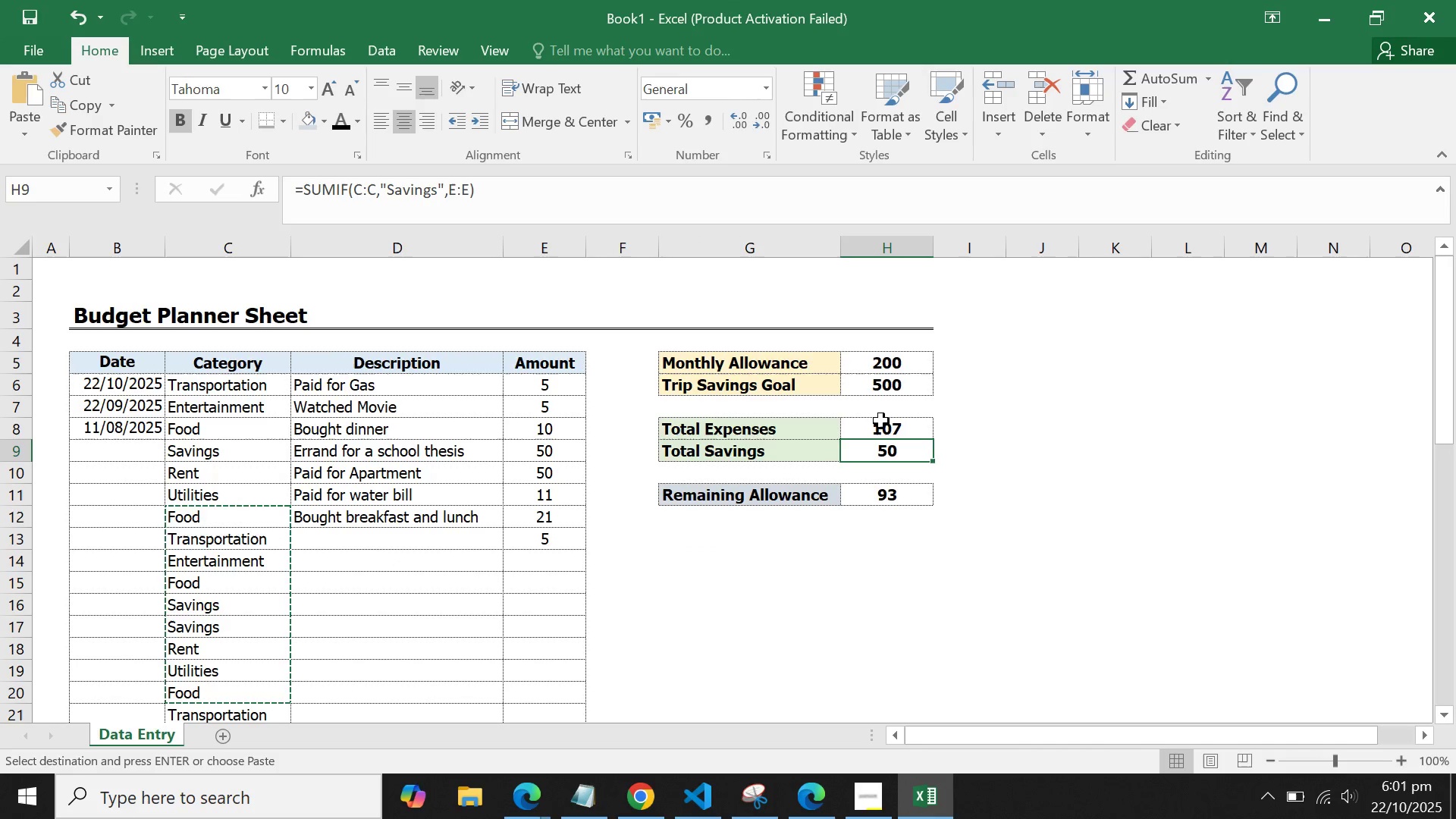 
left_click([881, 421])
 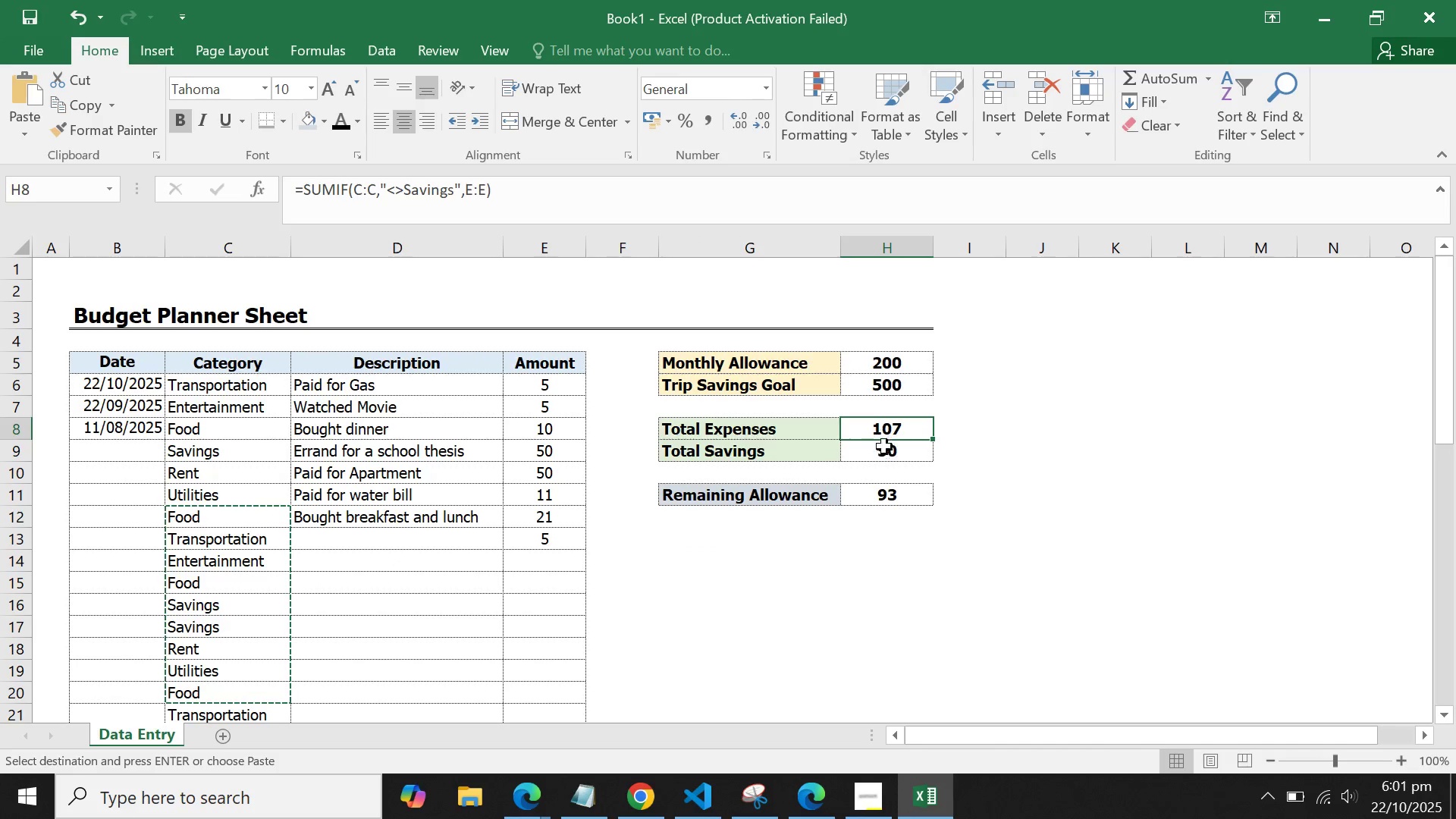 
left_click([885, 448])
 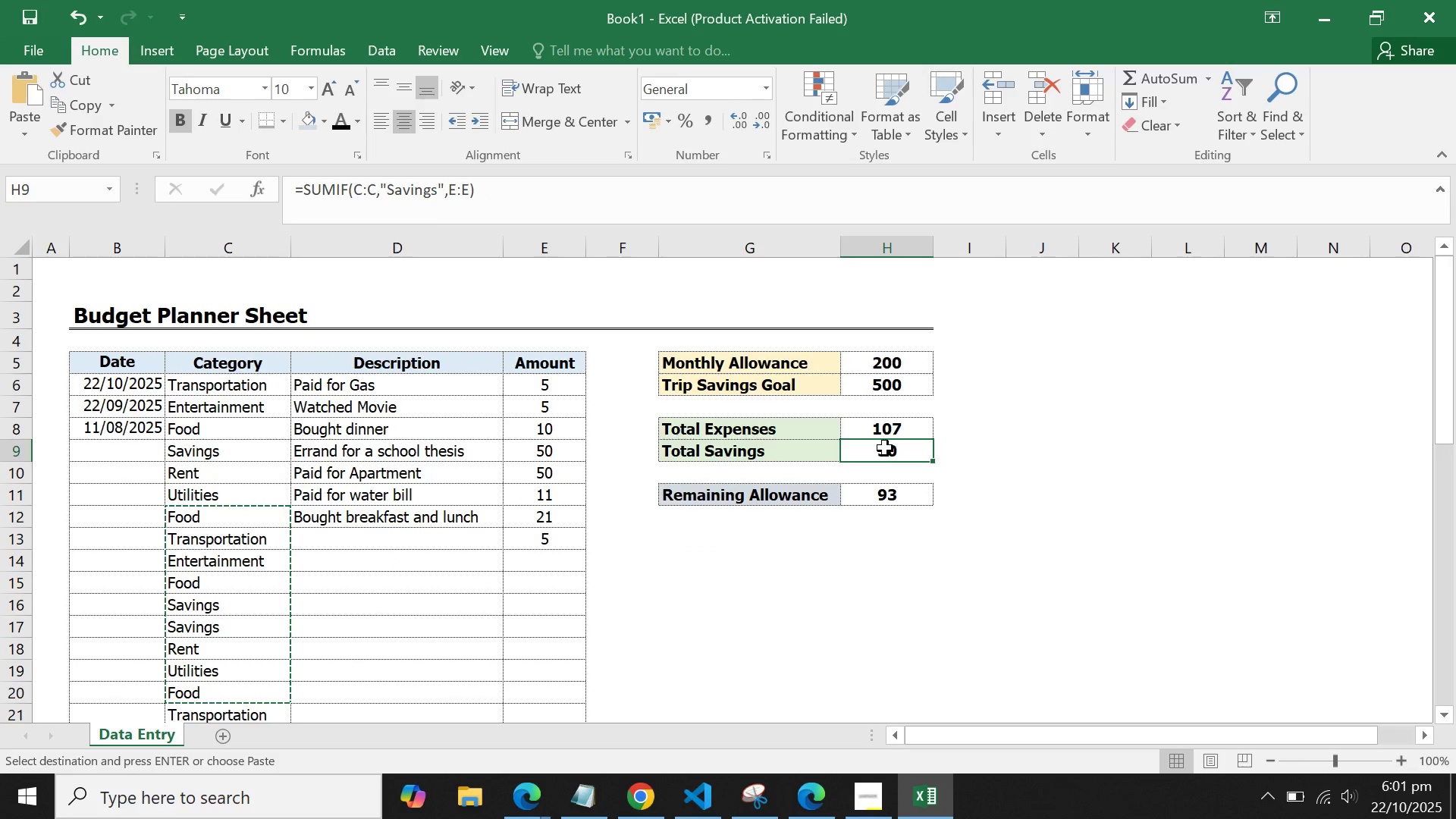 
left_click([755, 528])
 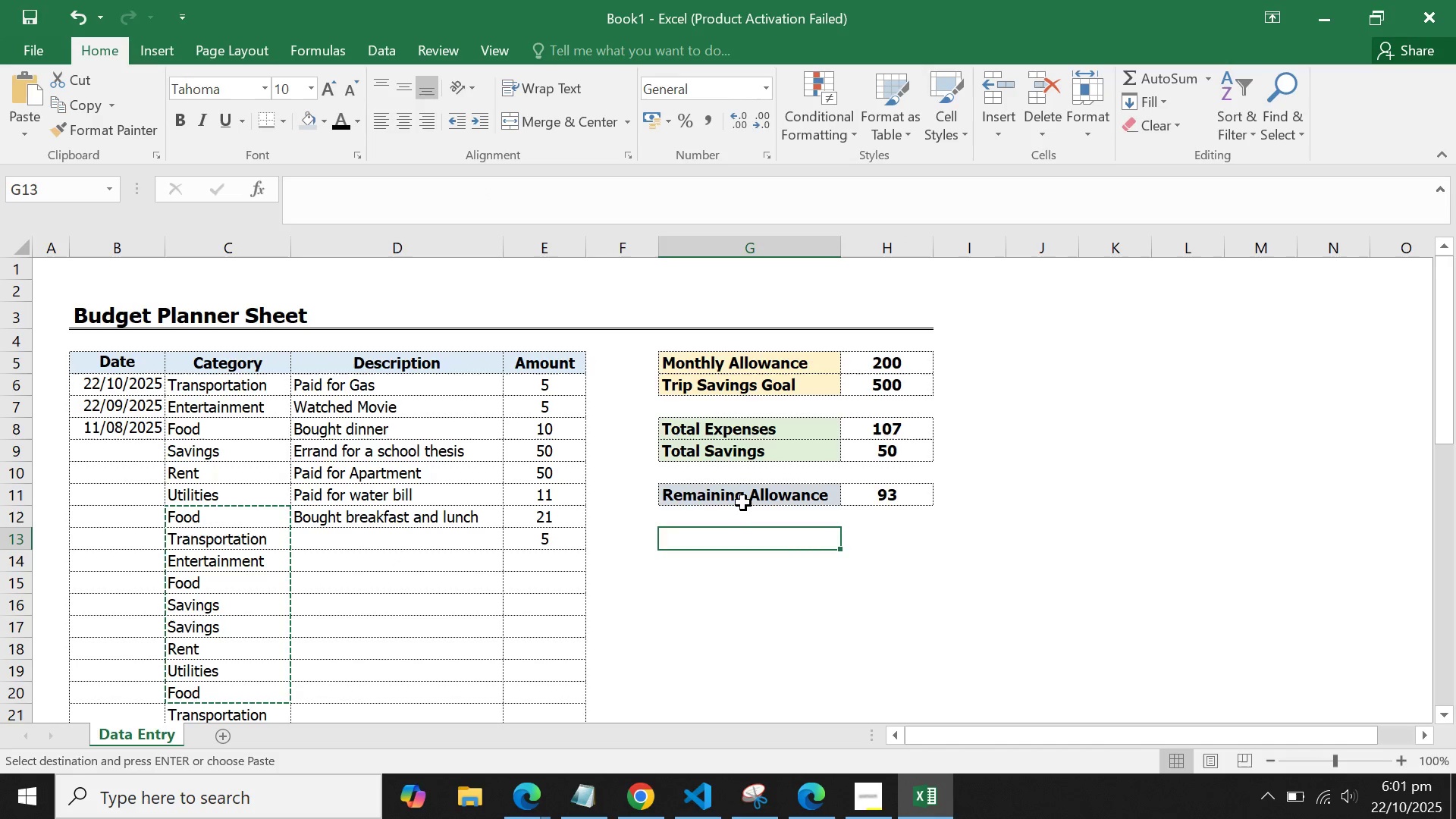 
left_click_drag(start_coordinate=[743, 503], to_coordinate=[865, 510])
 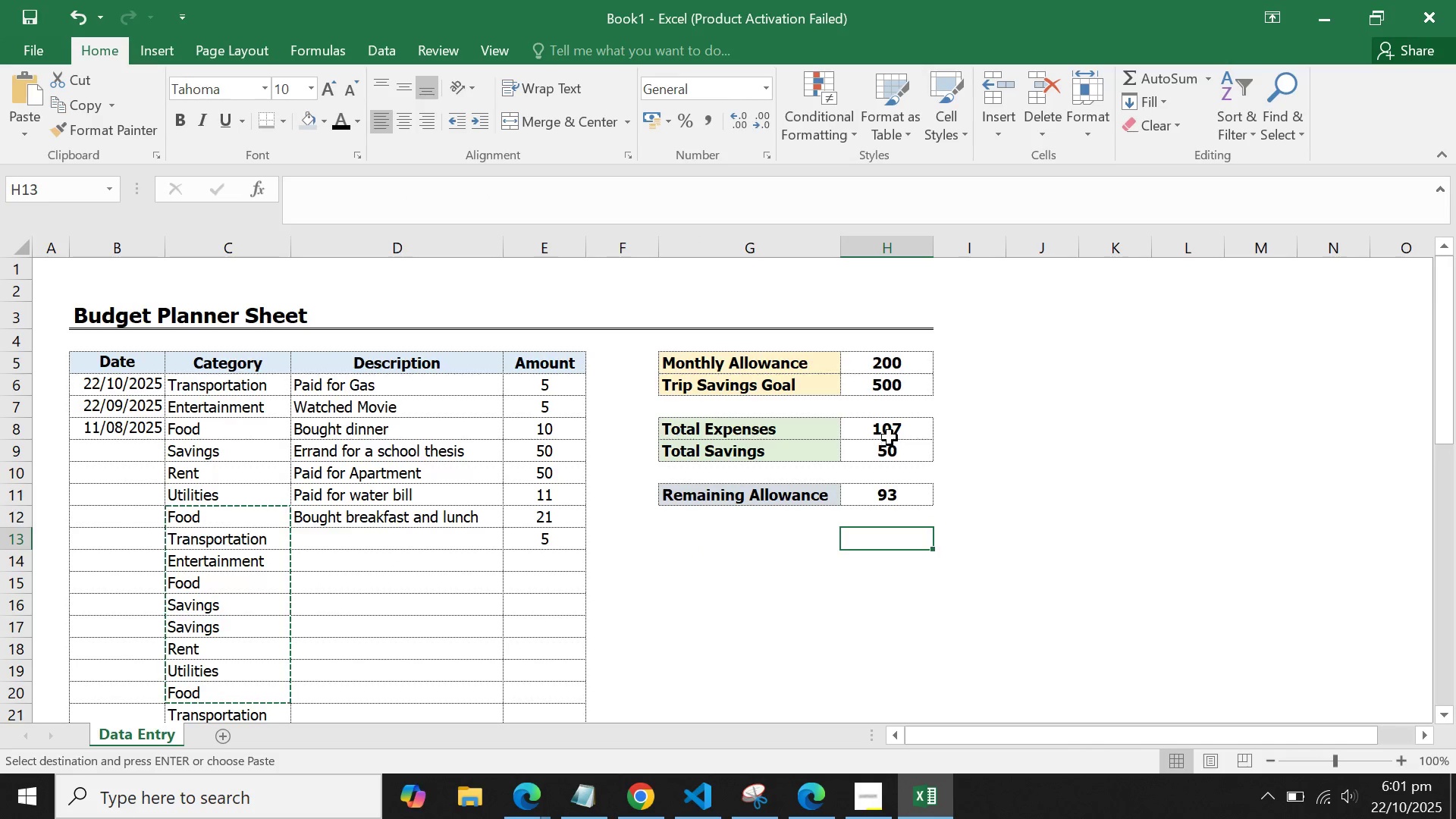 
double_click([890, 437])
 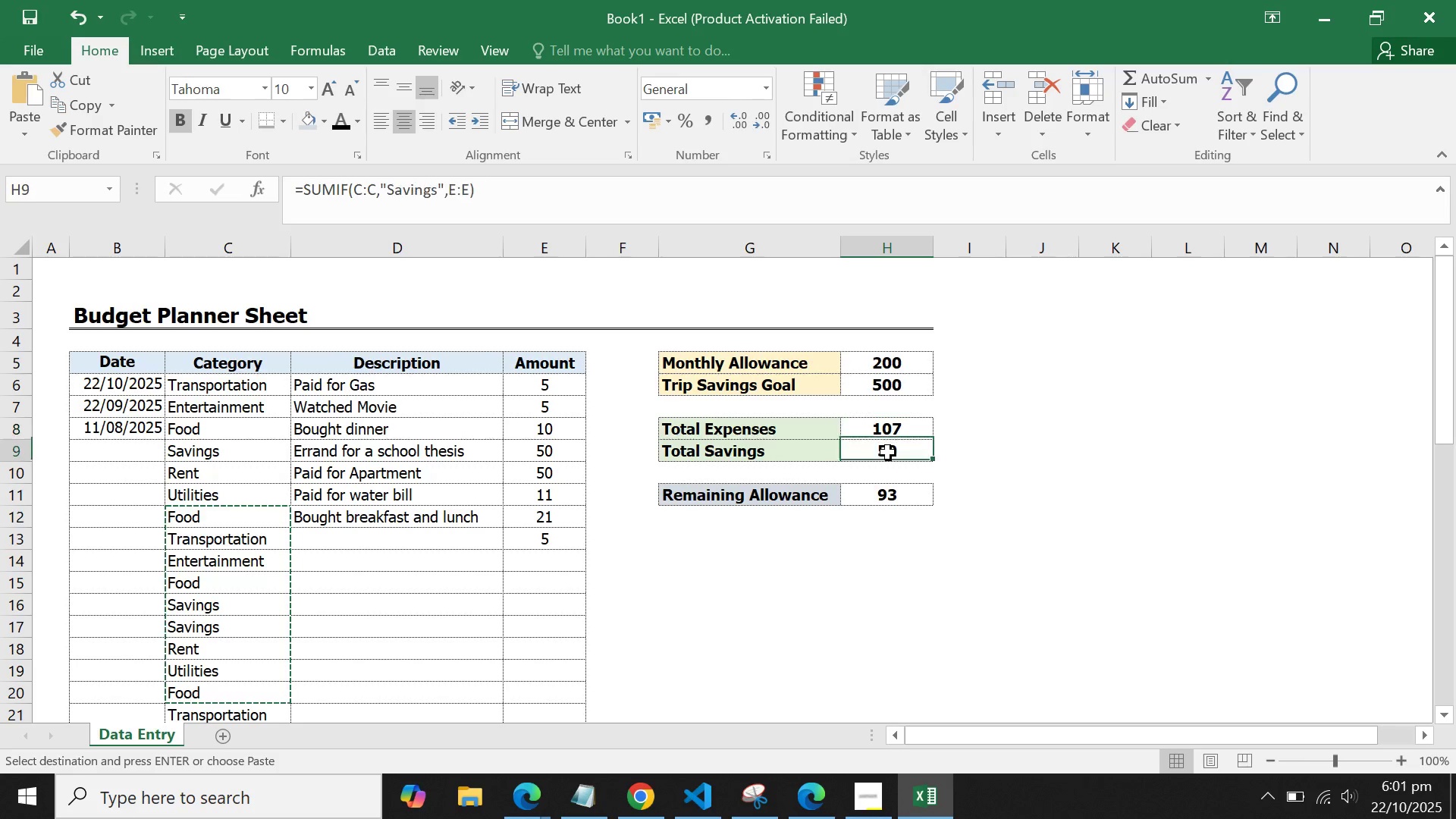 
triple_click([888, 453])
 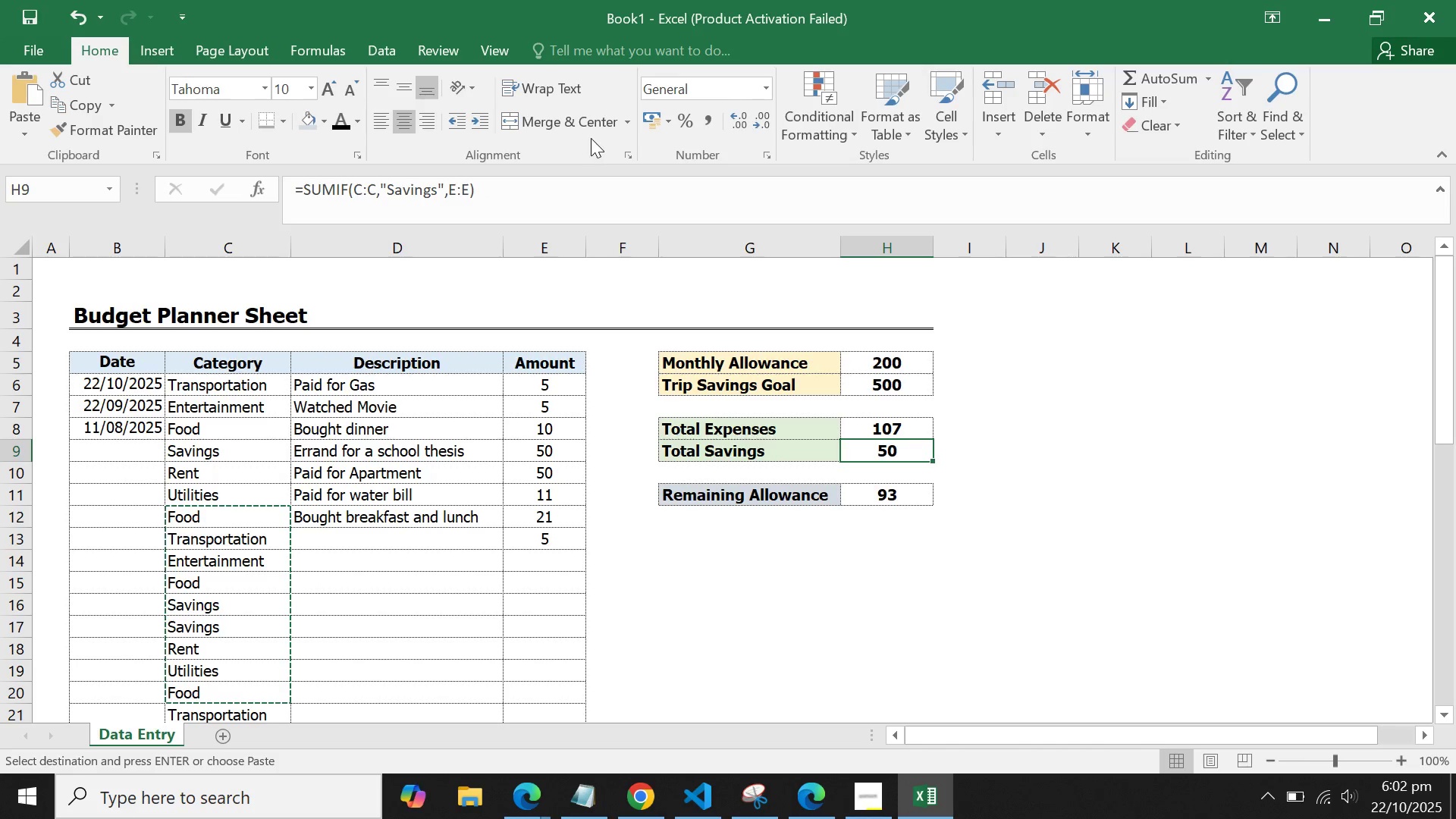 
wait(7.15)
 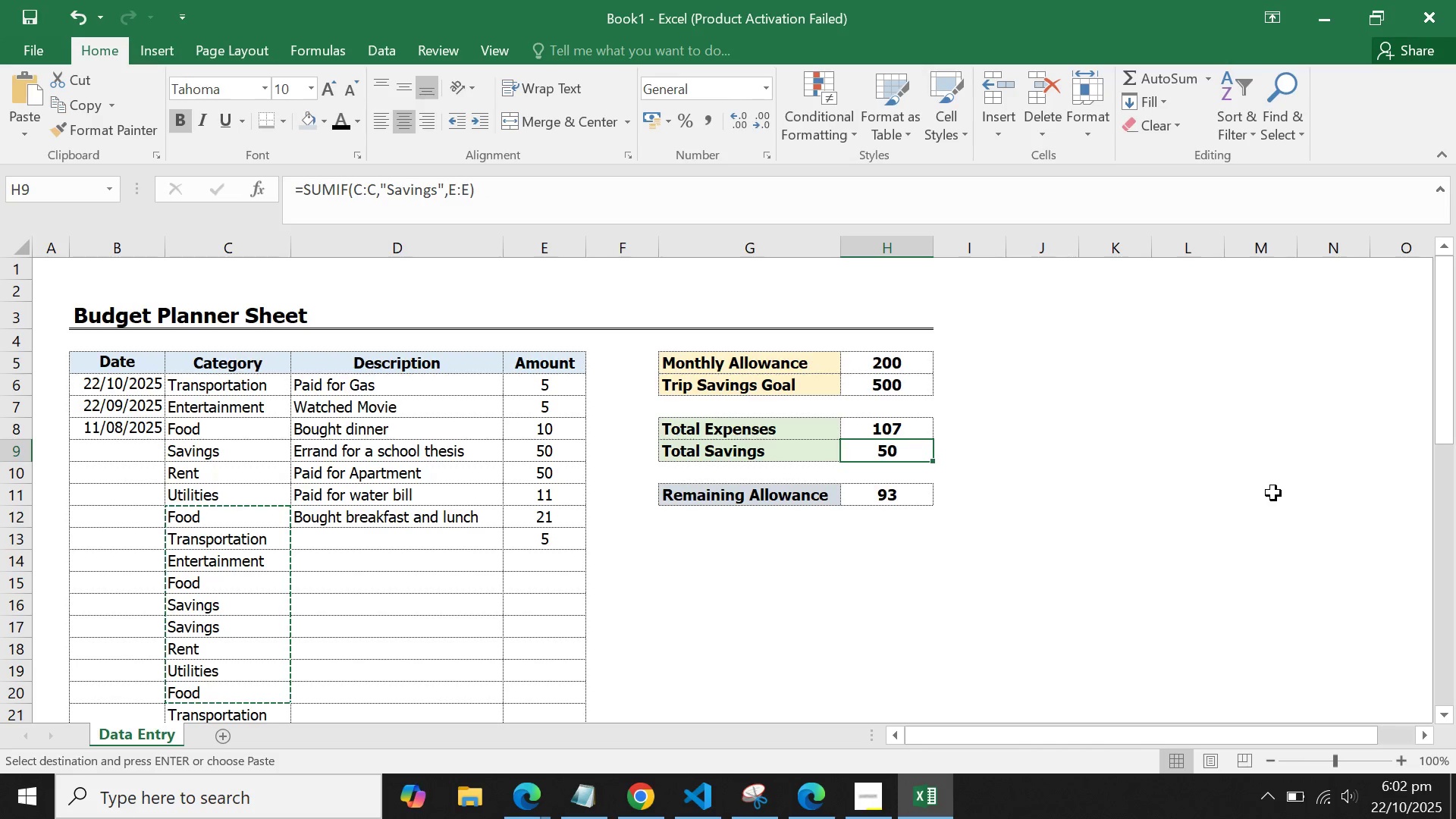 
mouse_move([673, 106])
 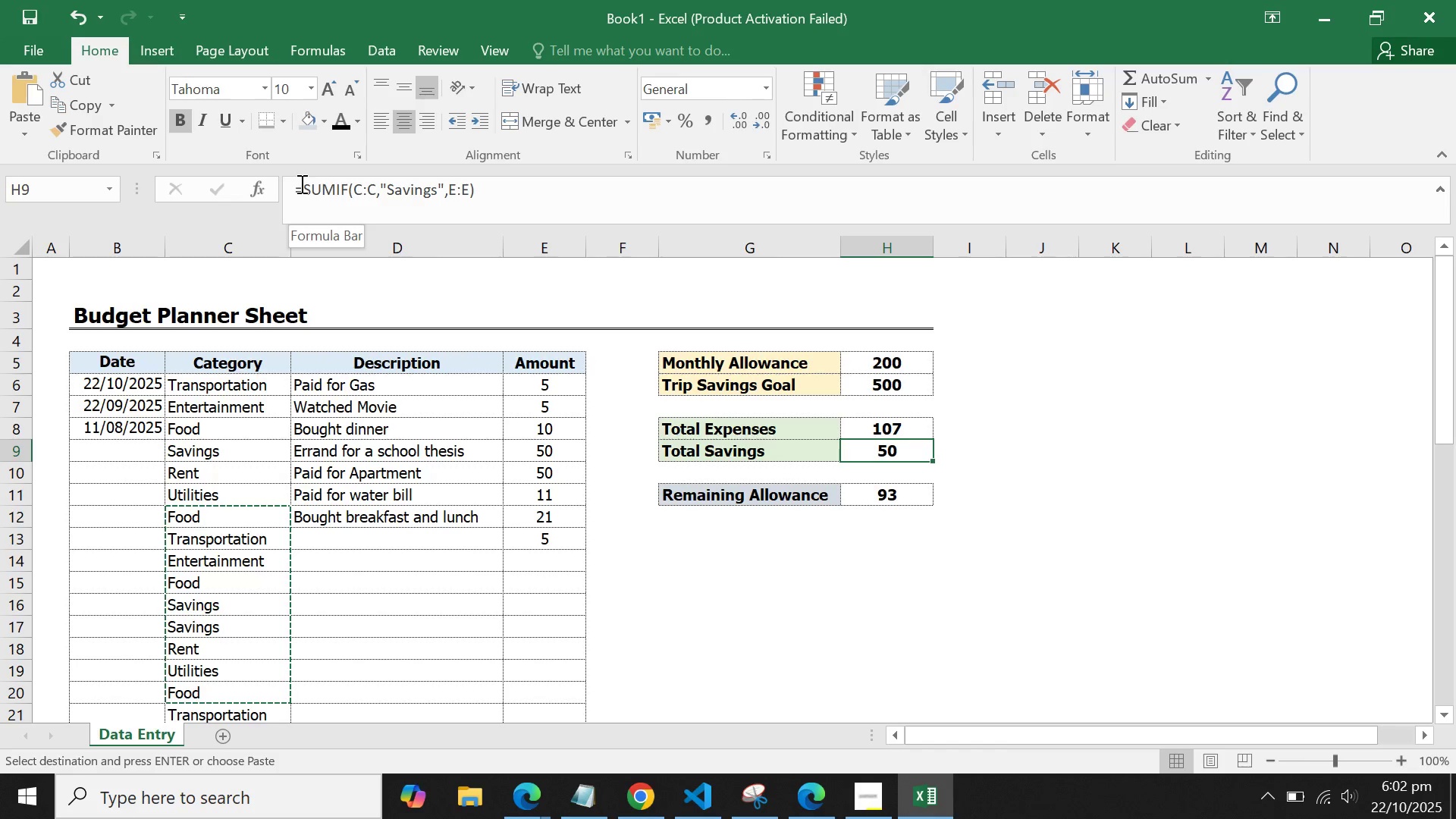 
left_click([300, 184])
 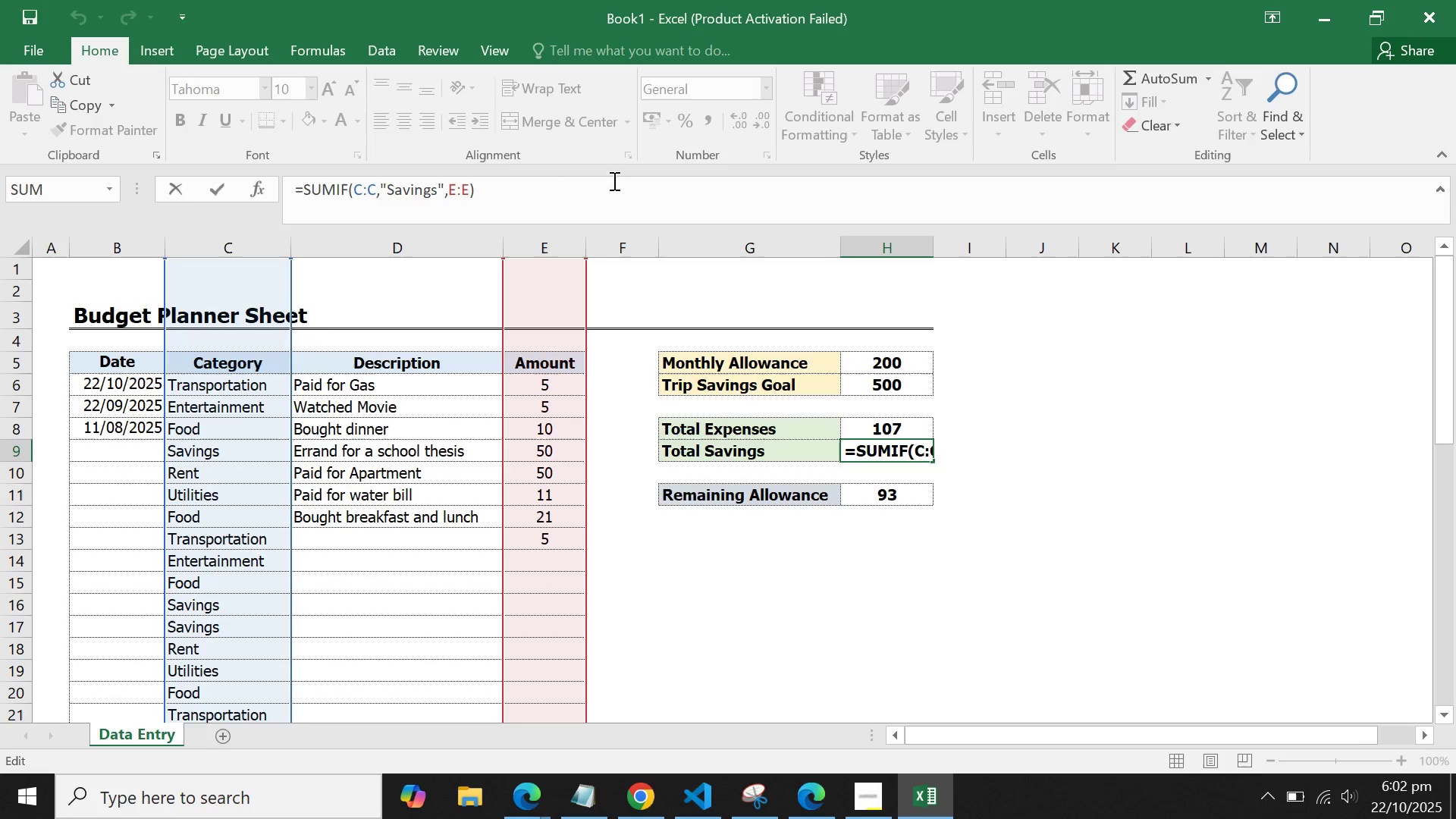 
wait(6.6)
 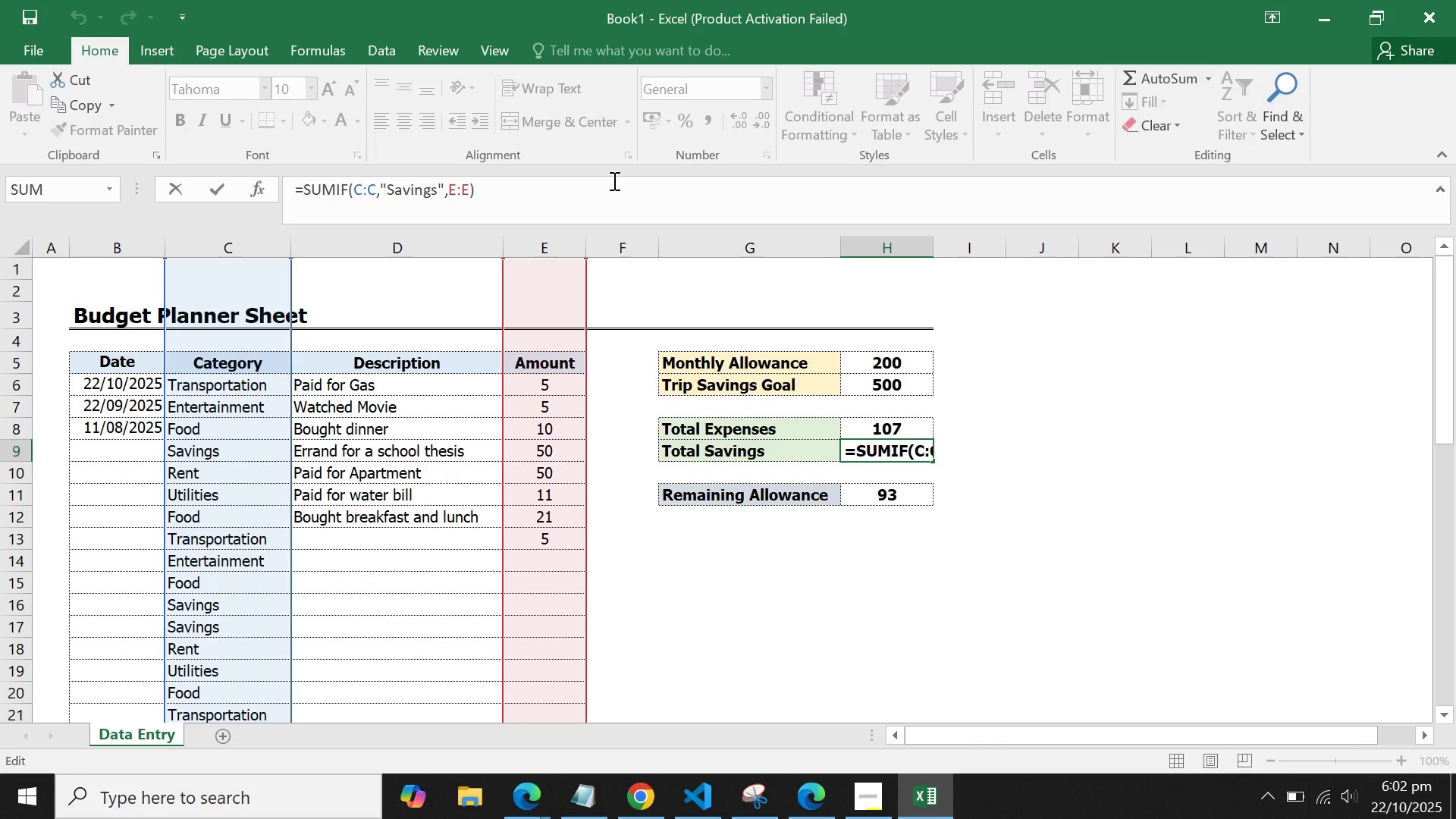 
left_click([1091, 581])
 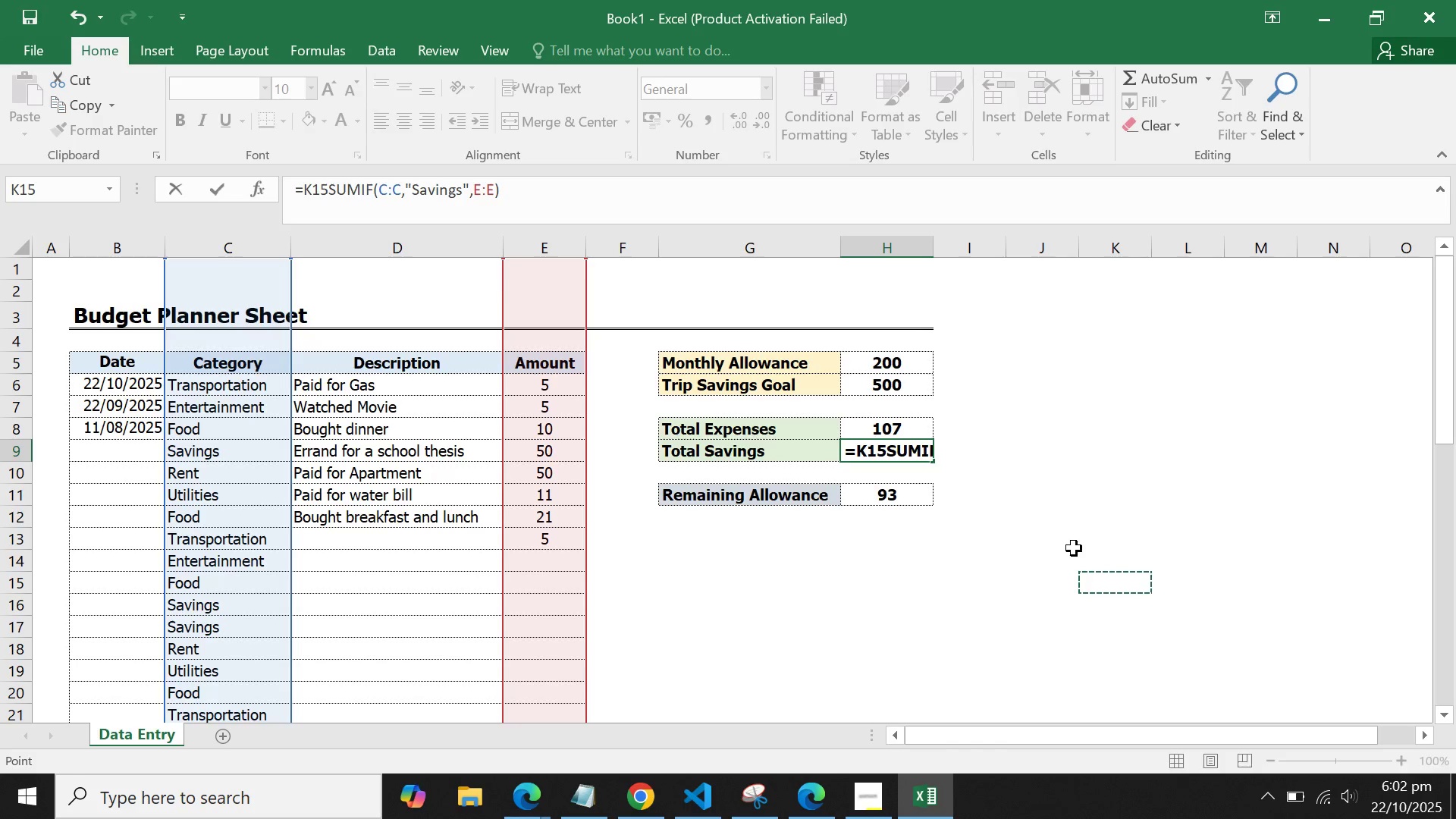 
key(Backspace)
 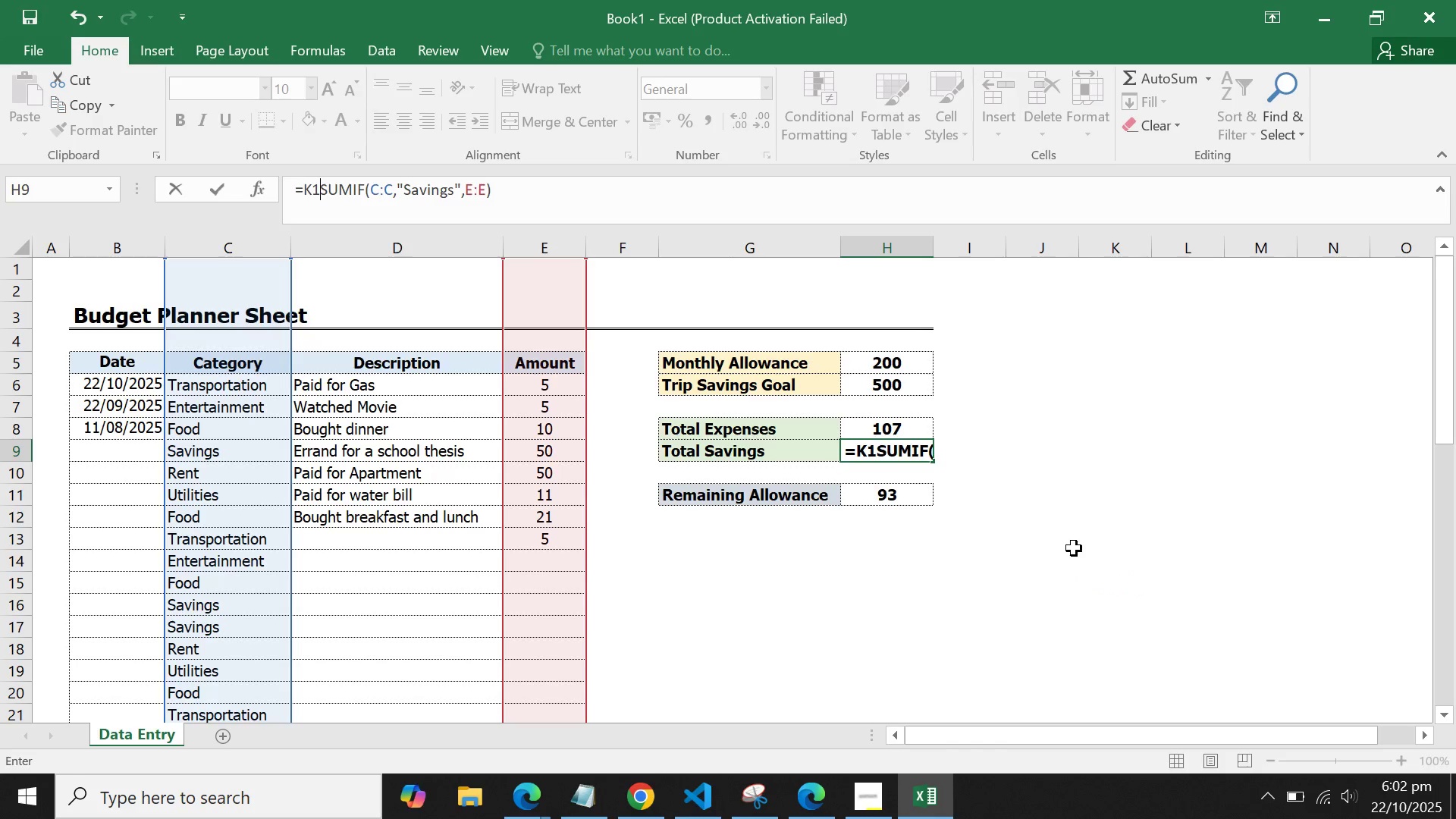 
key(Backspace)
 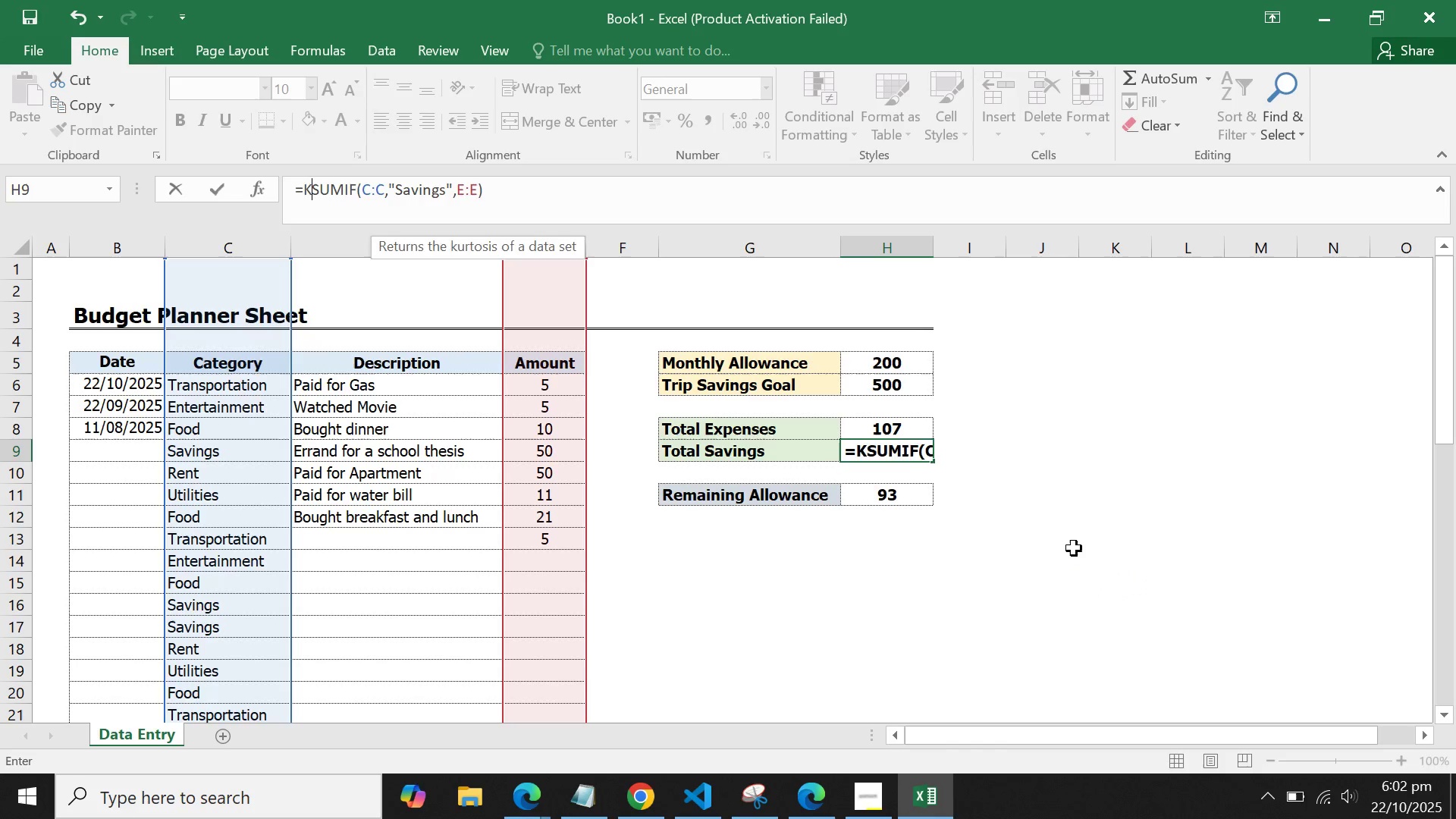 
key(Backspace)
 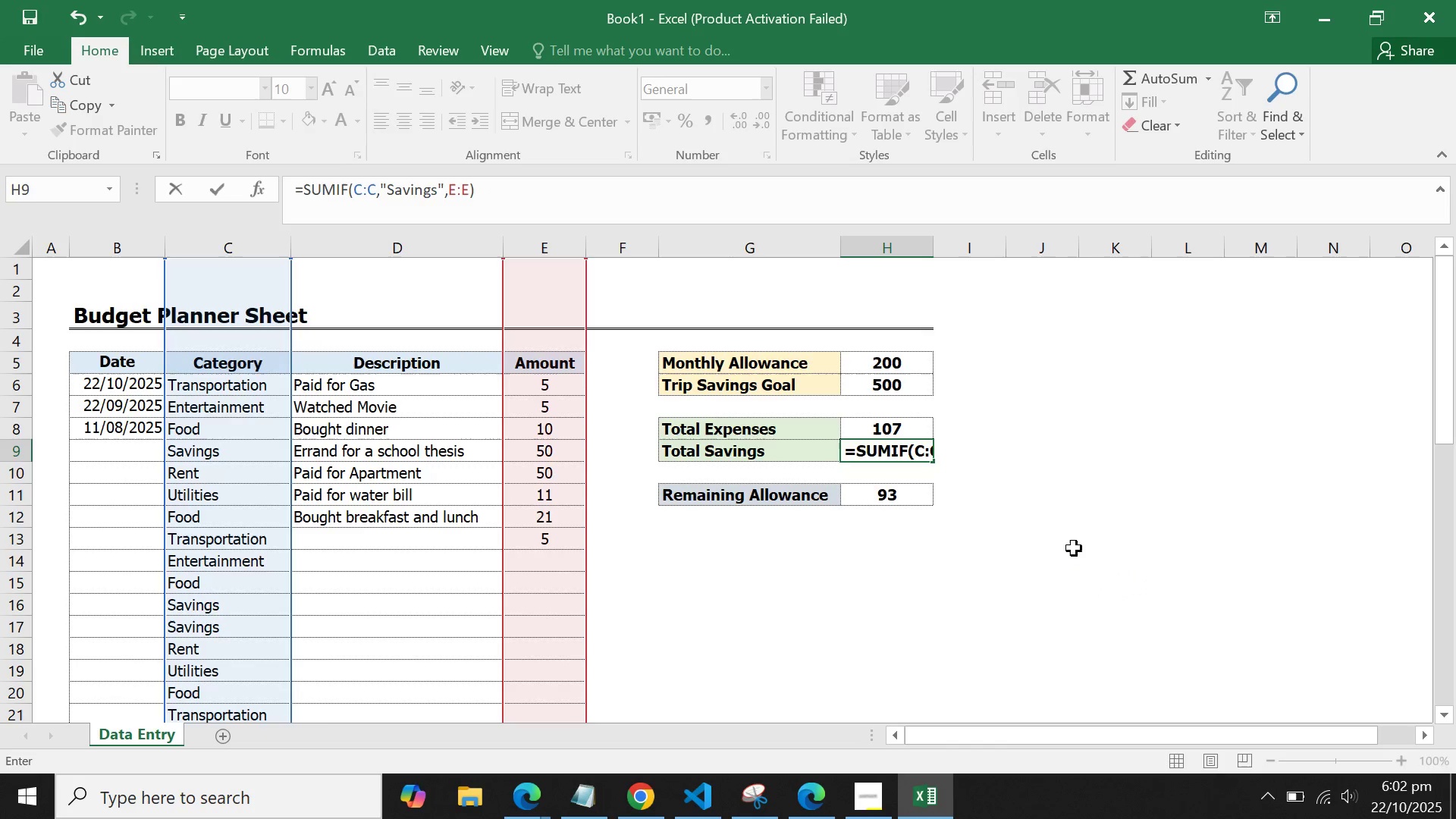 
key(Enter)
 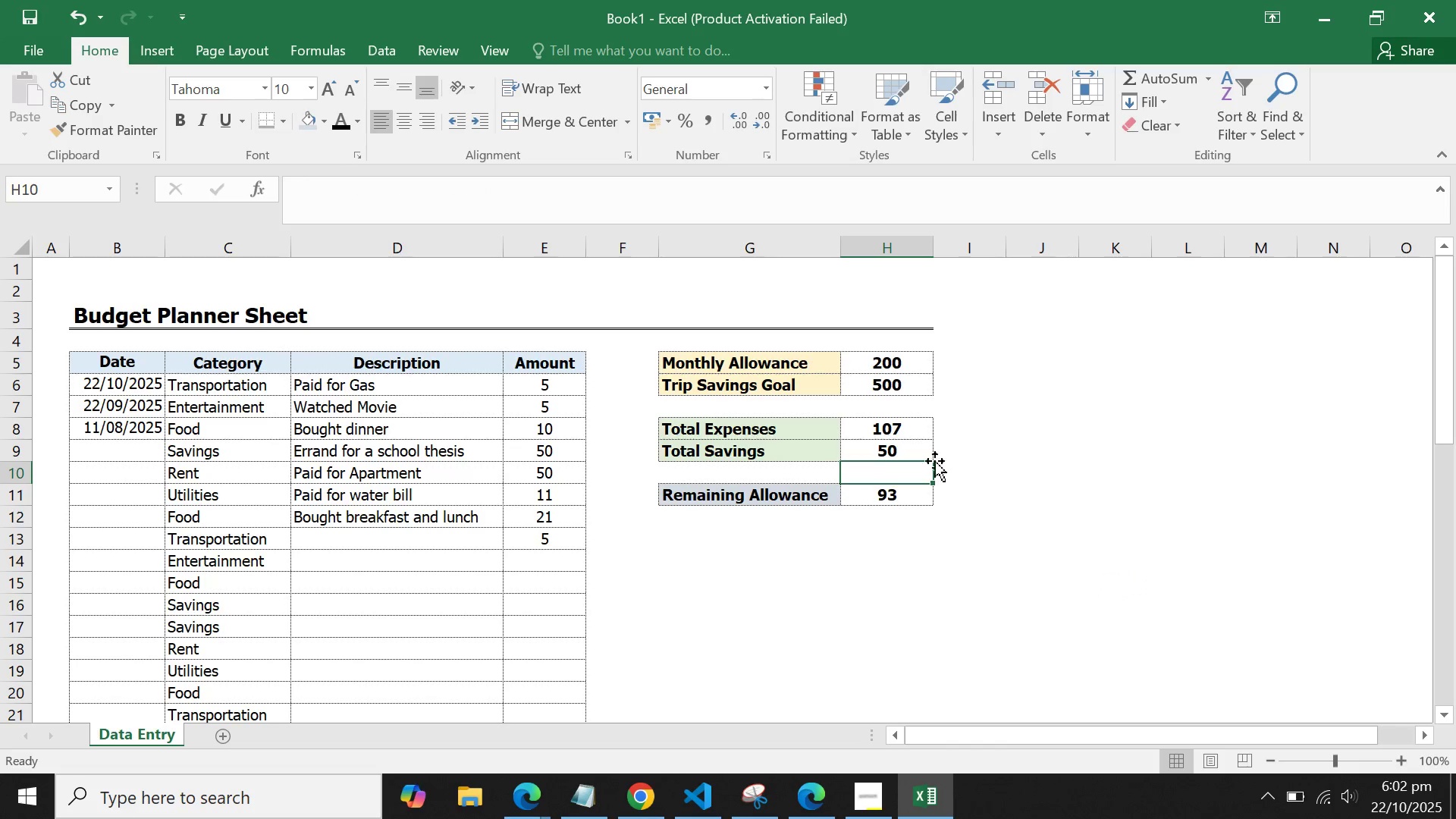 
left_click([930, 454])
 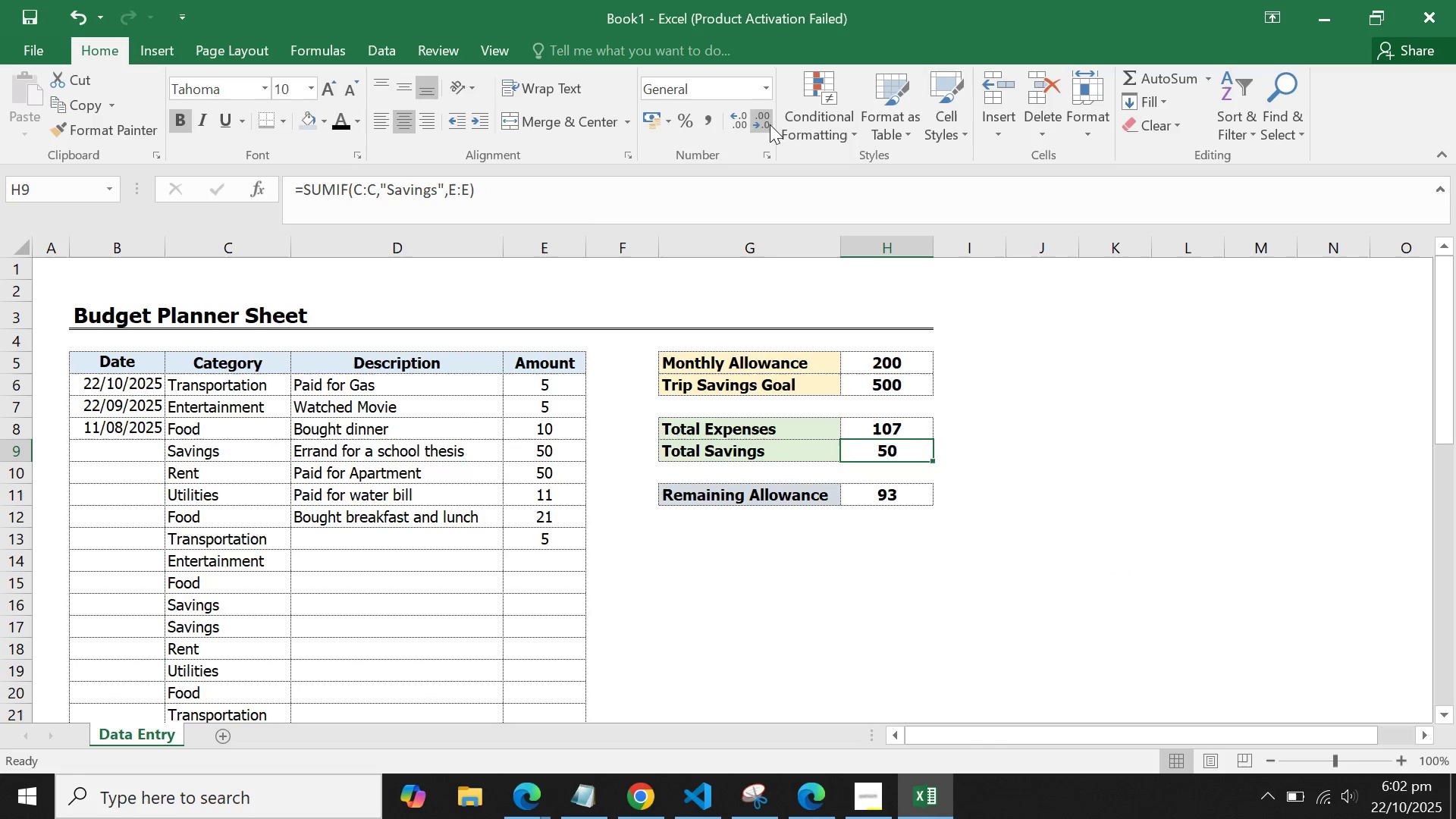 
left_click([801, 124])
 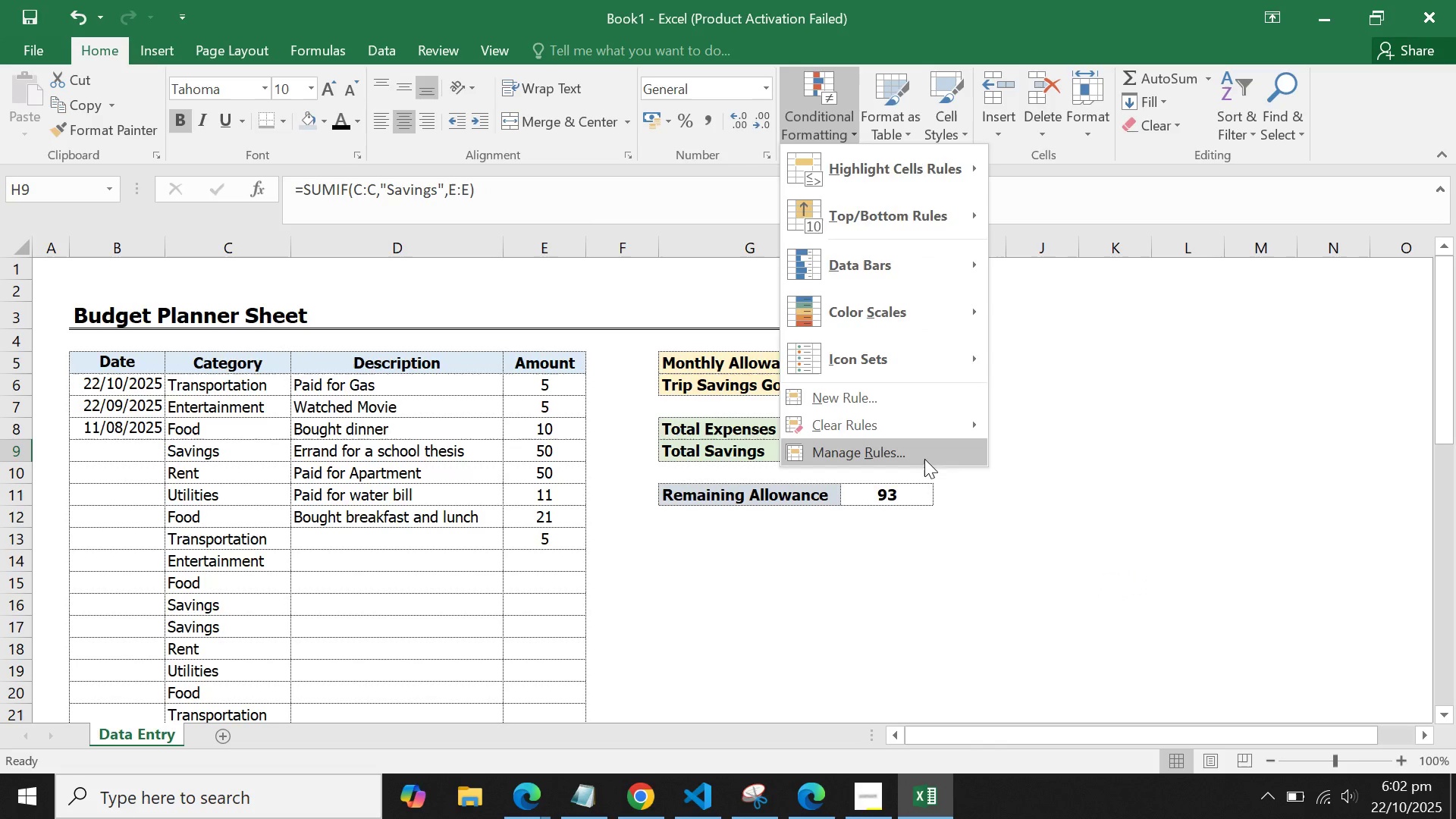 
left_click([924, 459])
 